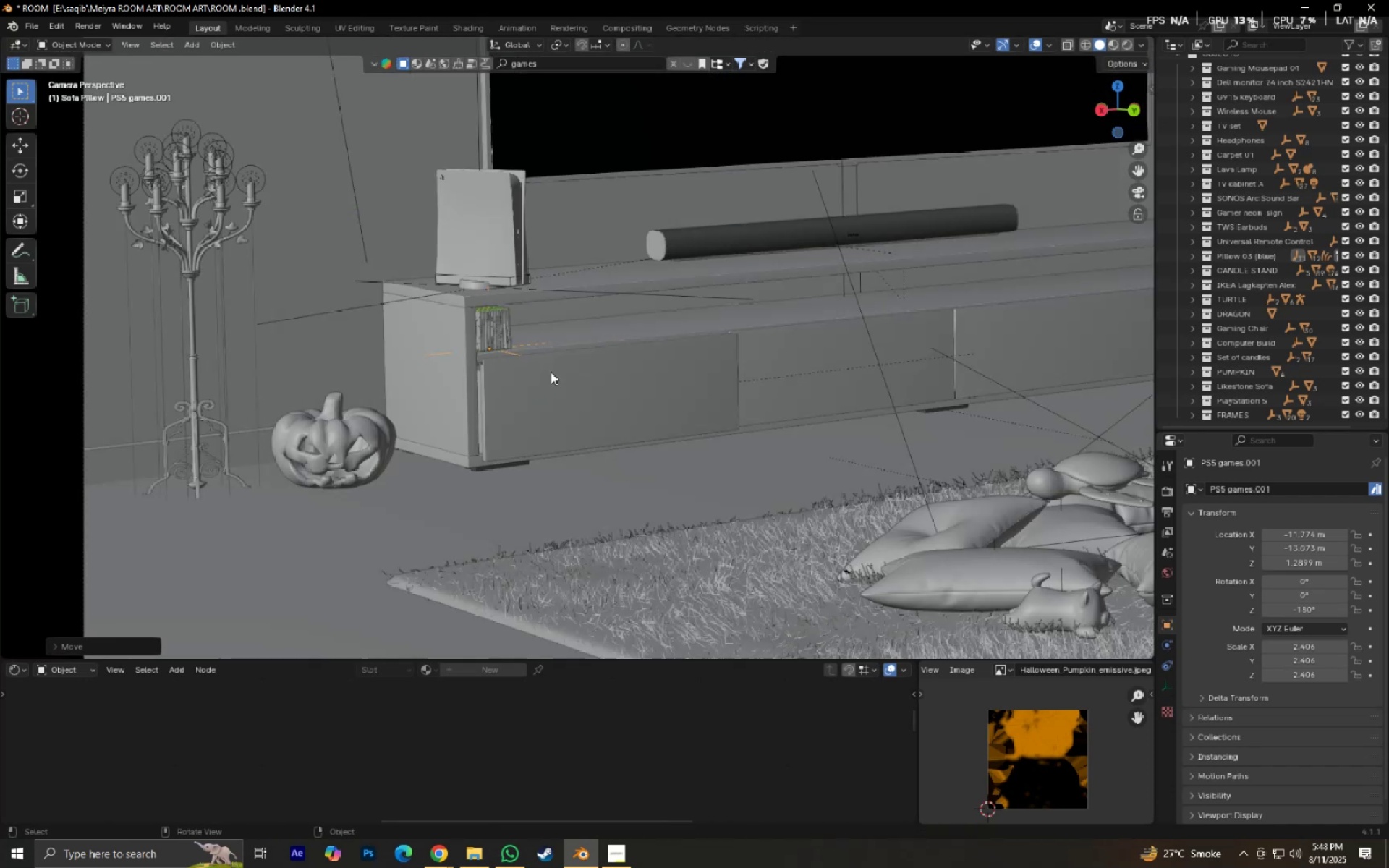 
key(Shift+ShiftLeft)
 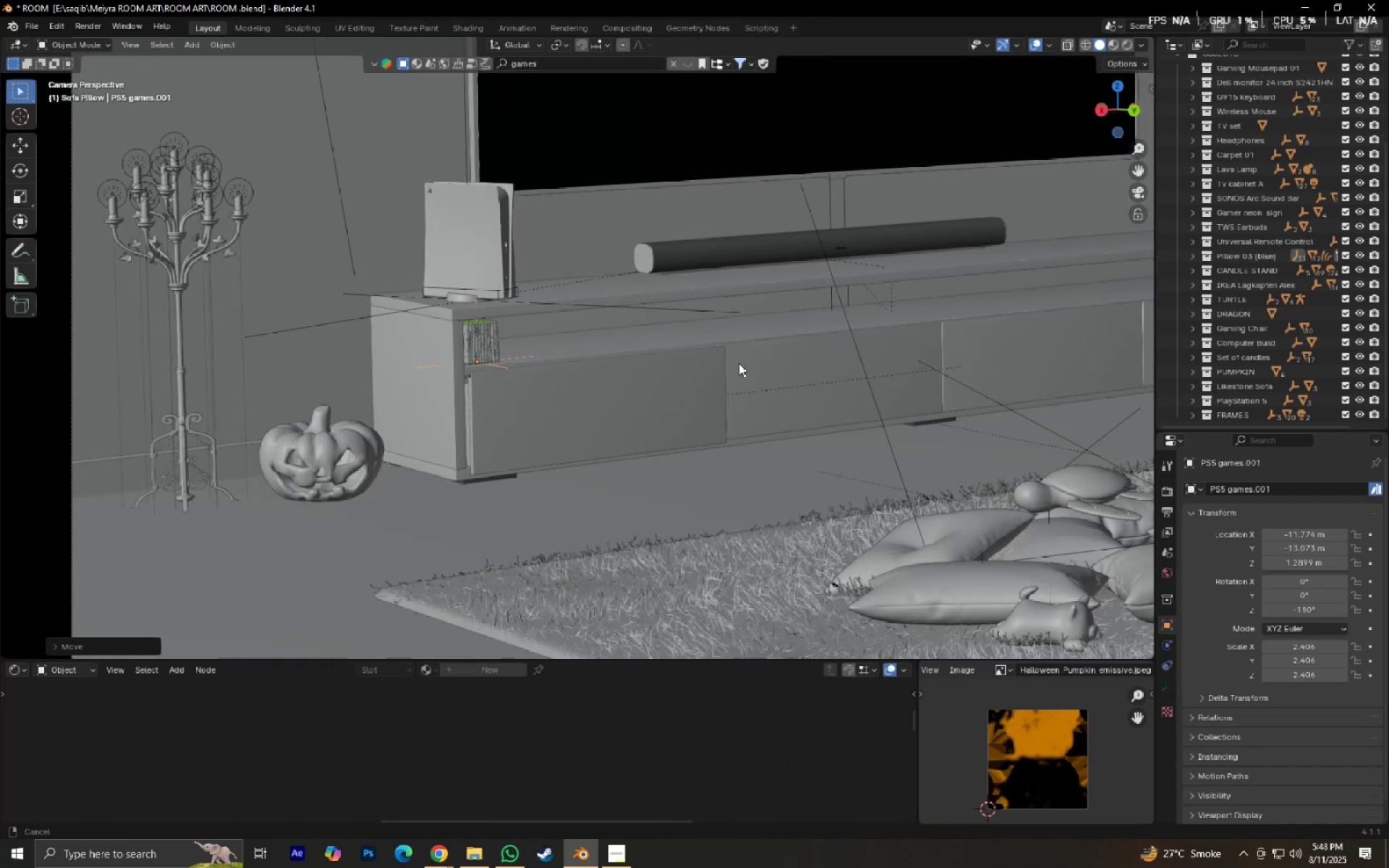 
key(Control+ControlLeft)
 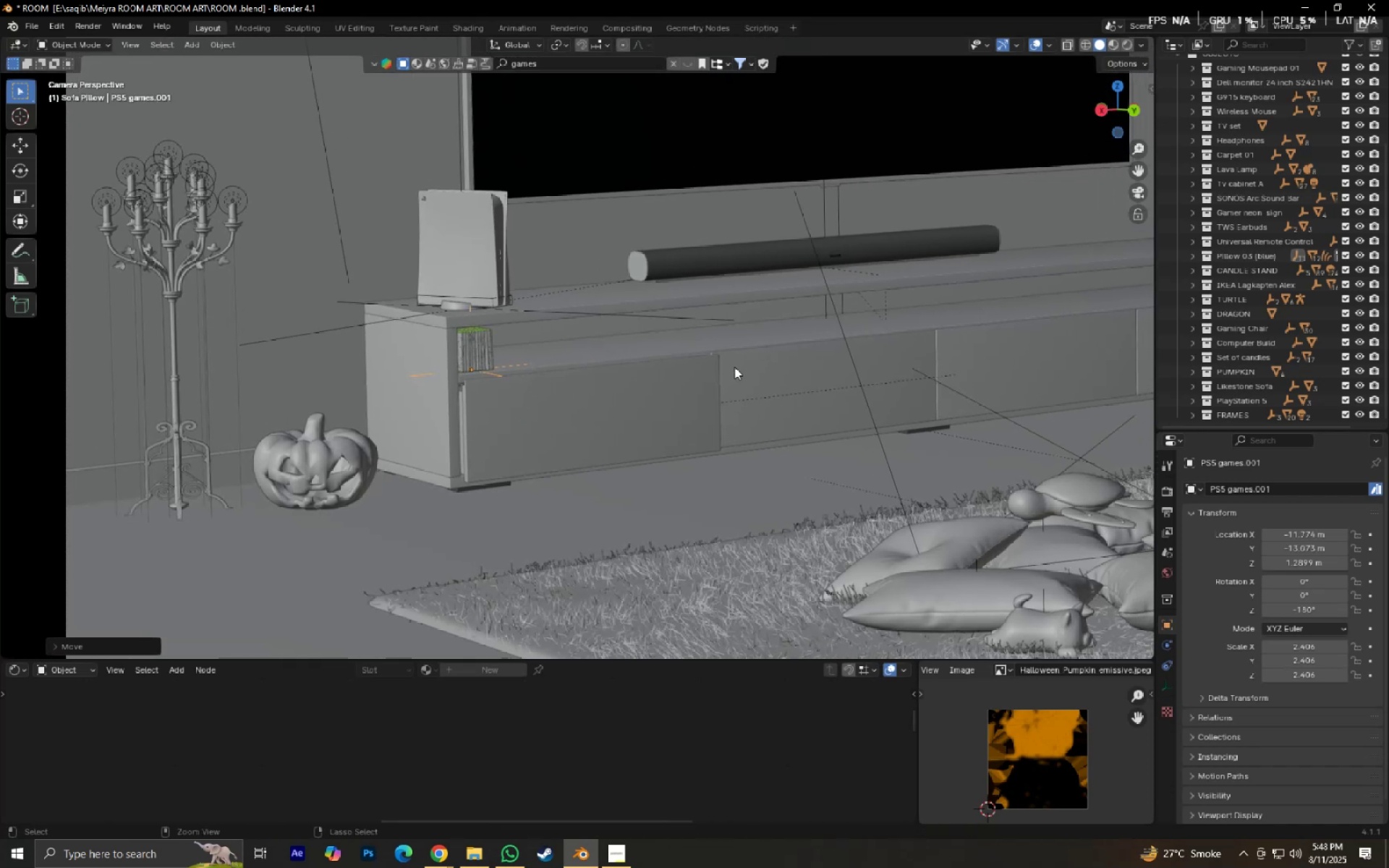 
key(Control+S)
 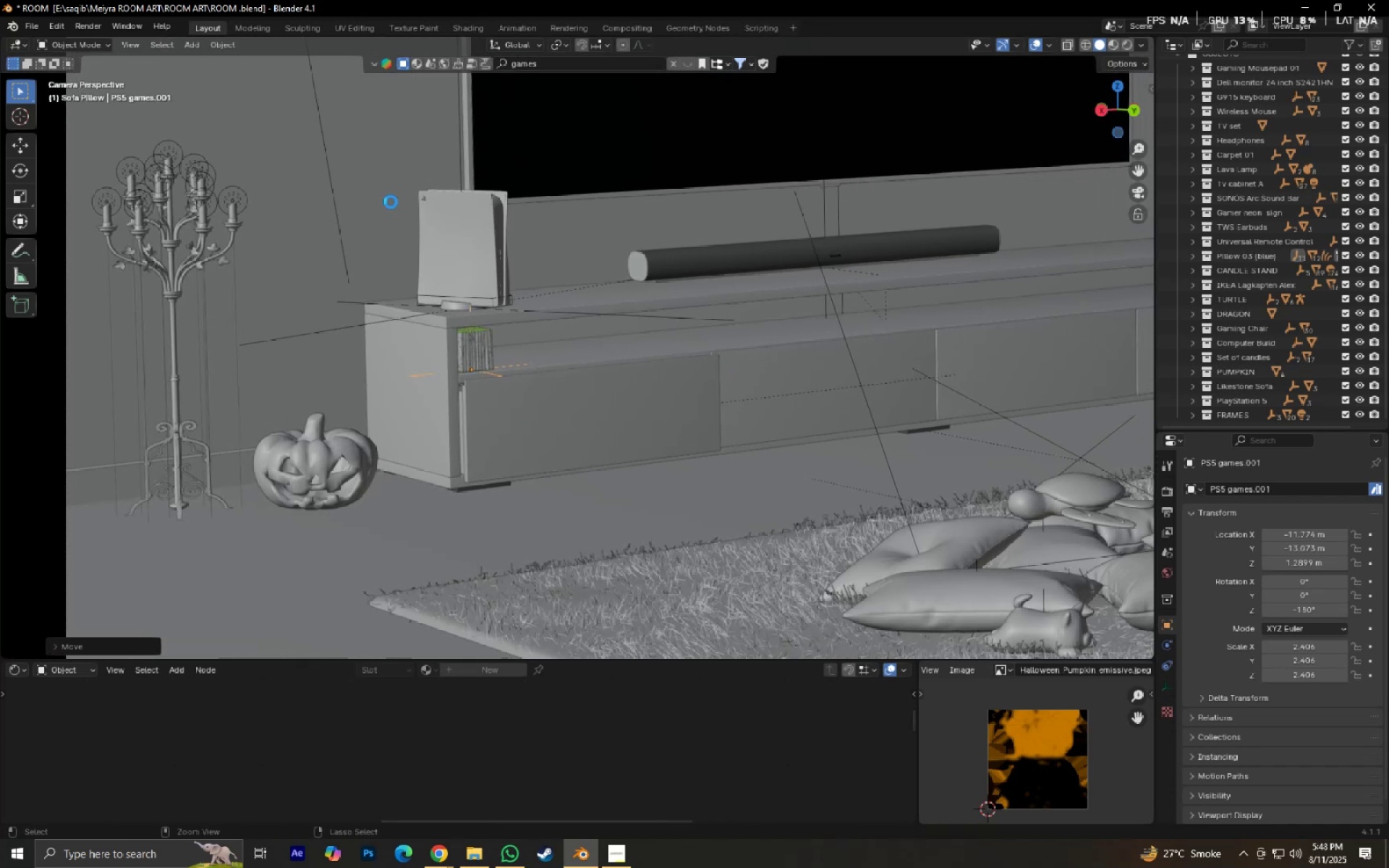 
scroll: coordinate [391, 254], scroll_direction: down, amount: 3.0
 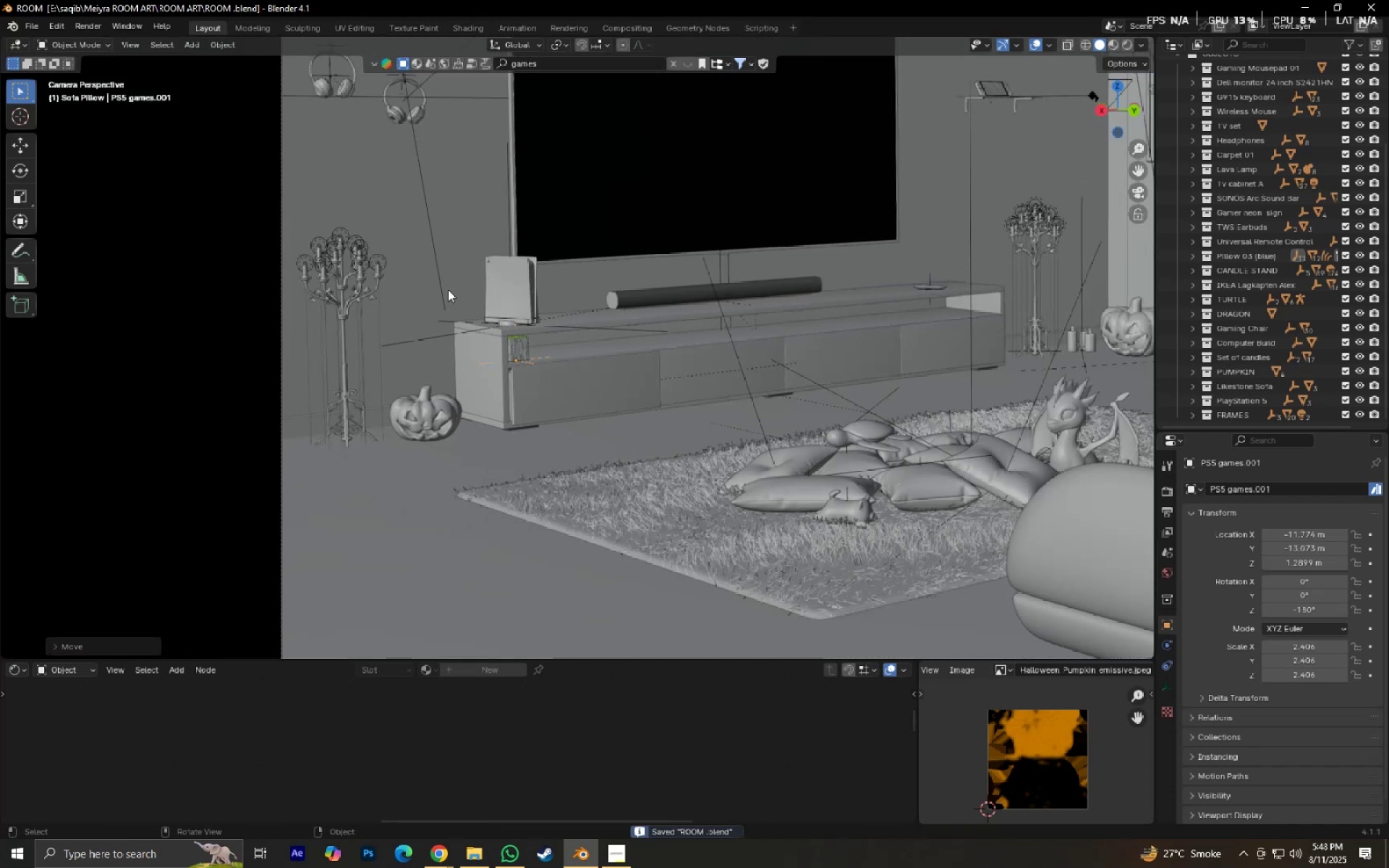 
hold_key(key=ShiftLeft, duration=0.46)
scroll: coordinate [420, 346], scroll_direction: down, amount: 2.0
 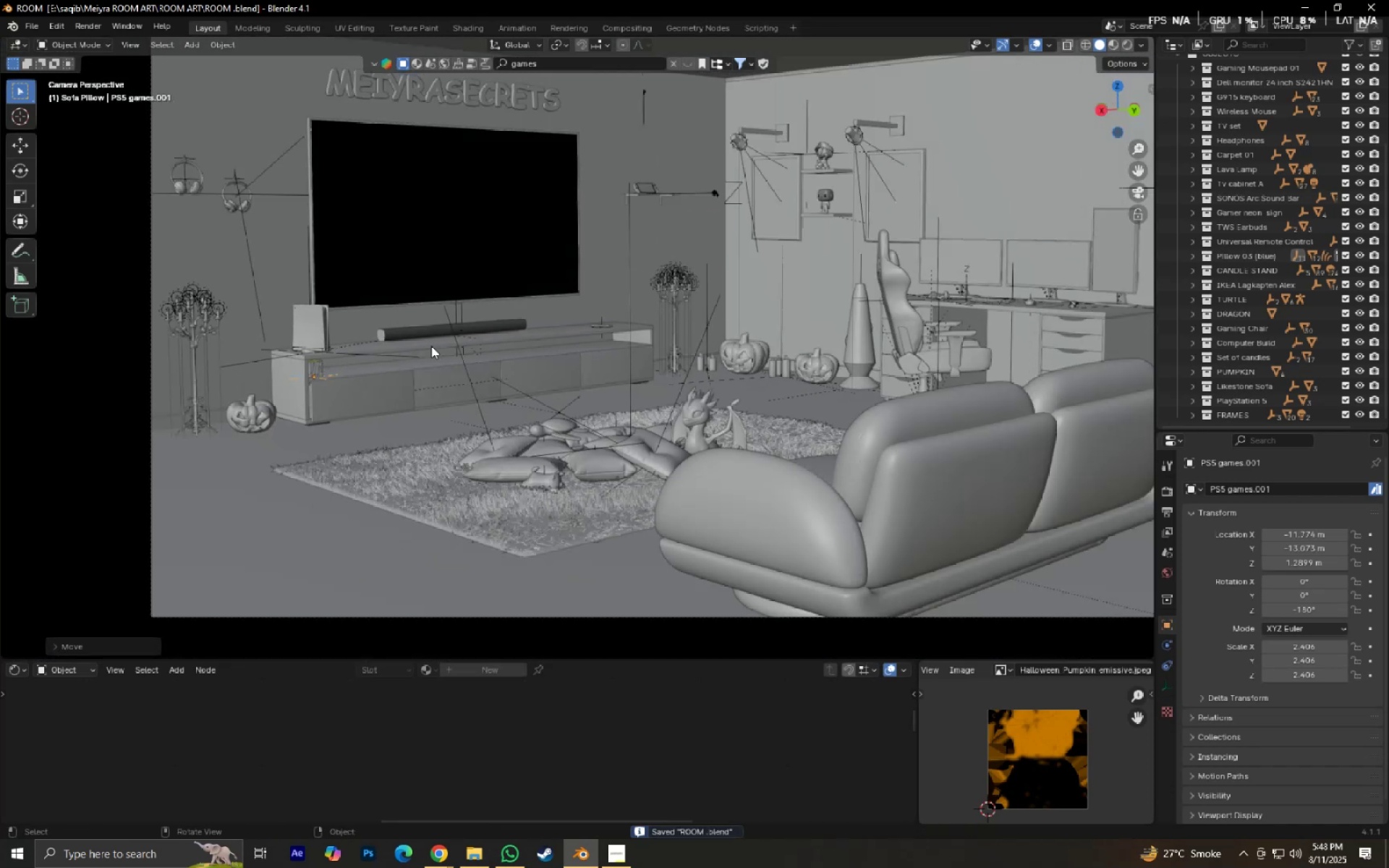 
hold_key(key=ShiftLeft, duration=0.37)
 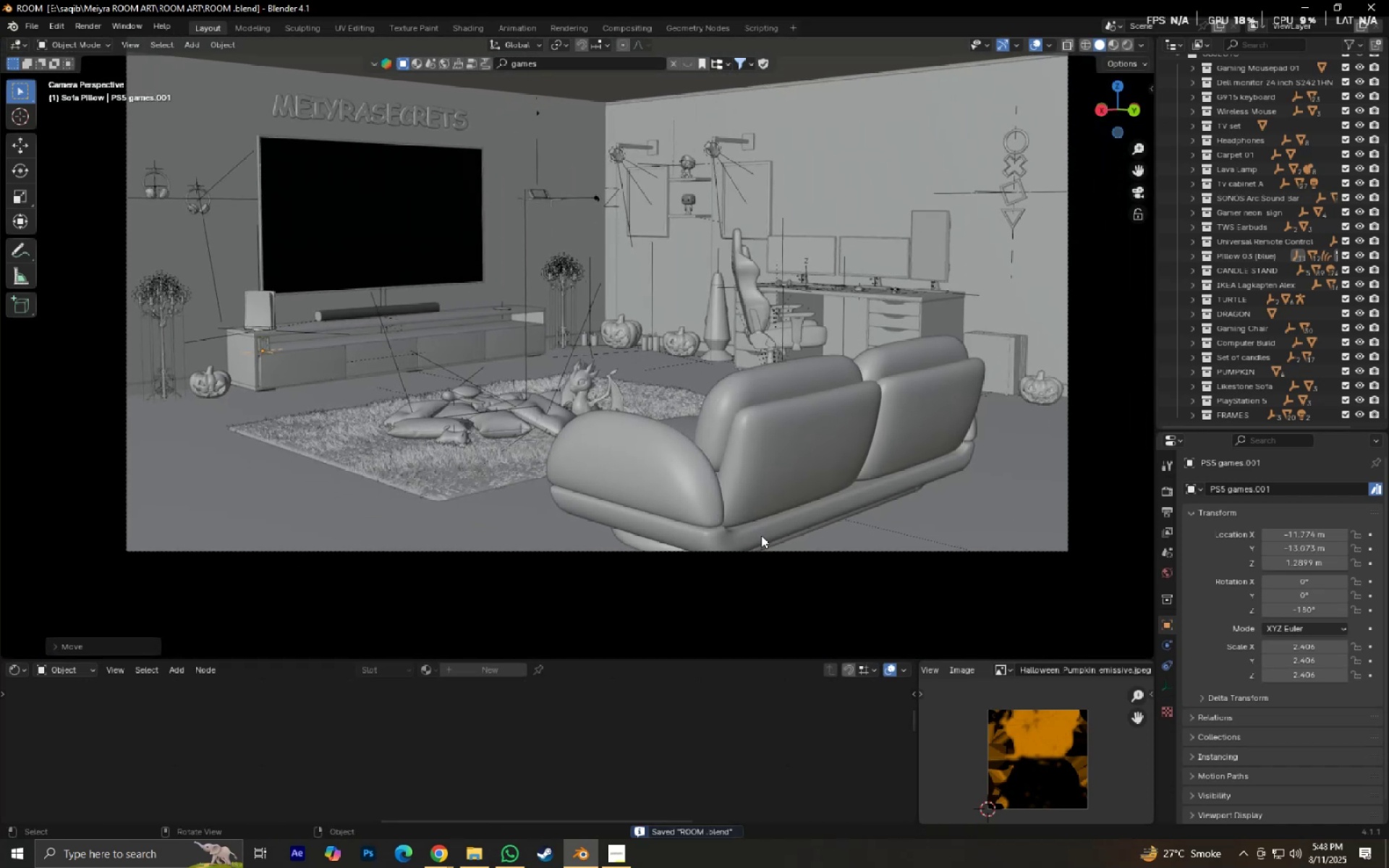 
left_click([761, 535])
 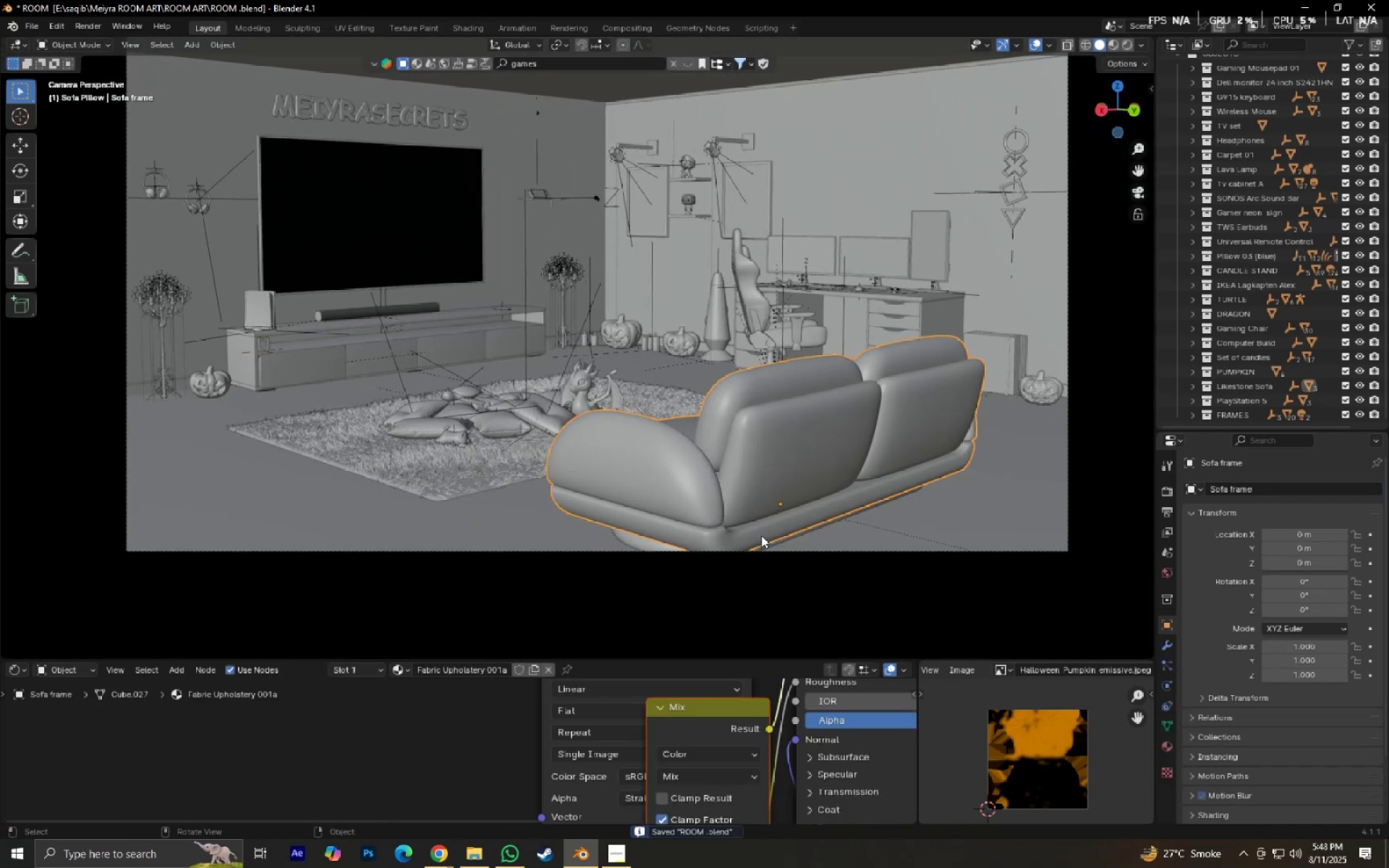 
key(Control+S)
 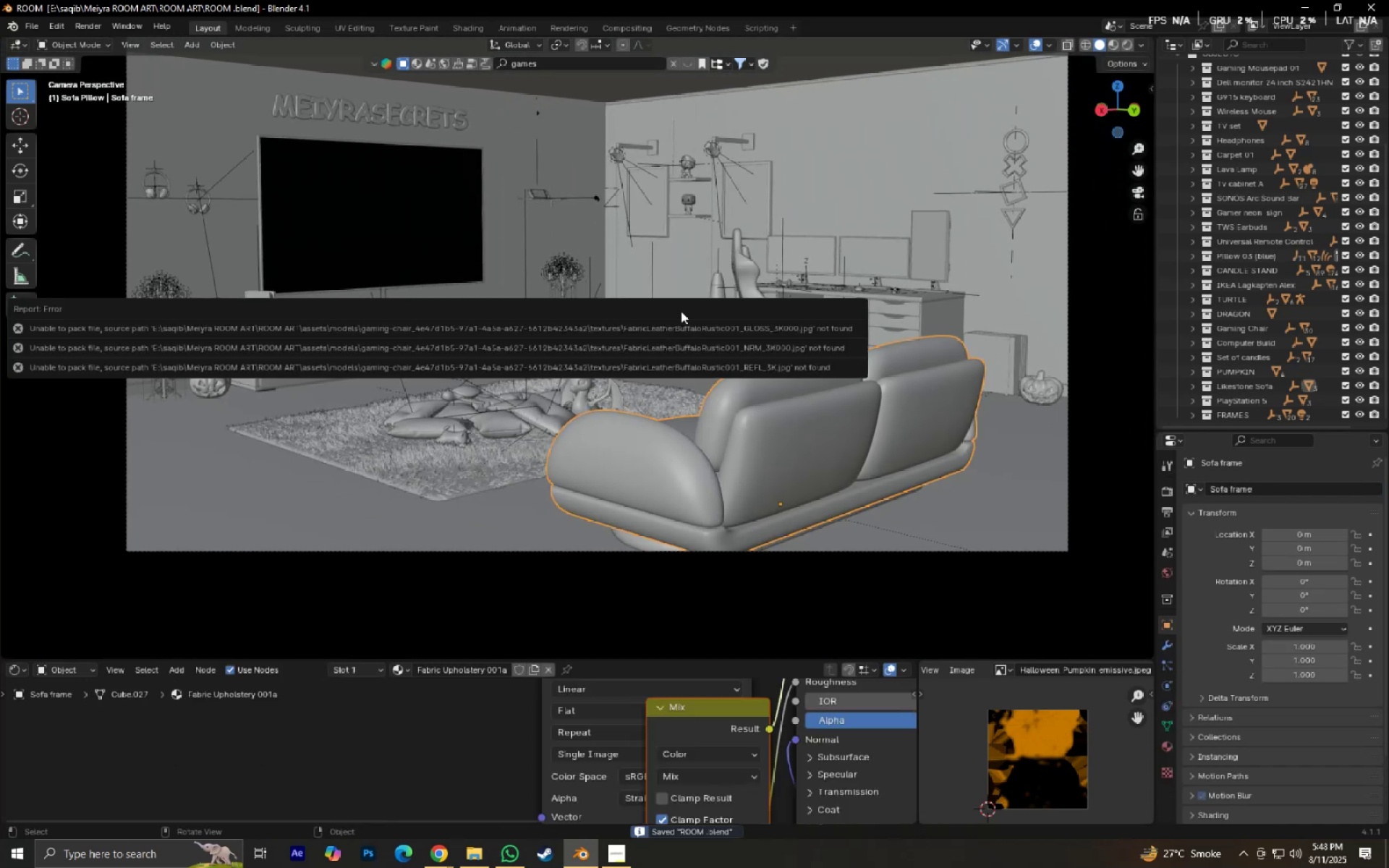 
hold_key(key=ShiftLeft, duration=0.41)
 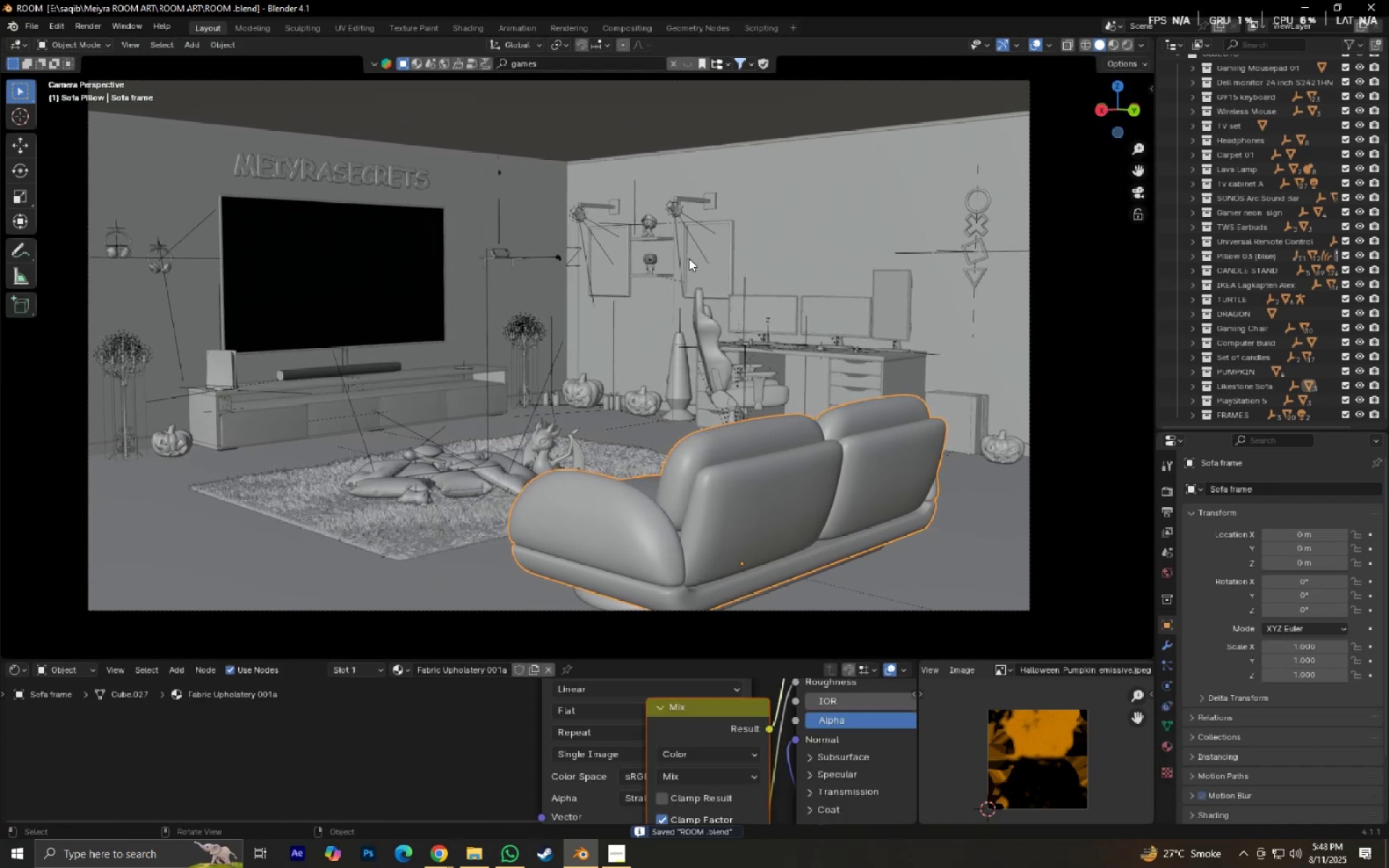 
scroll: coordinate [699, 451], scroll_direction: none, amount: 0.0
 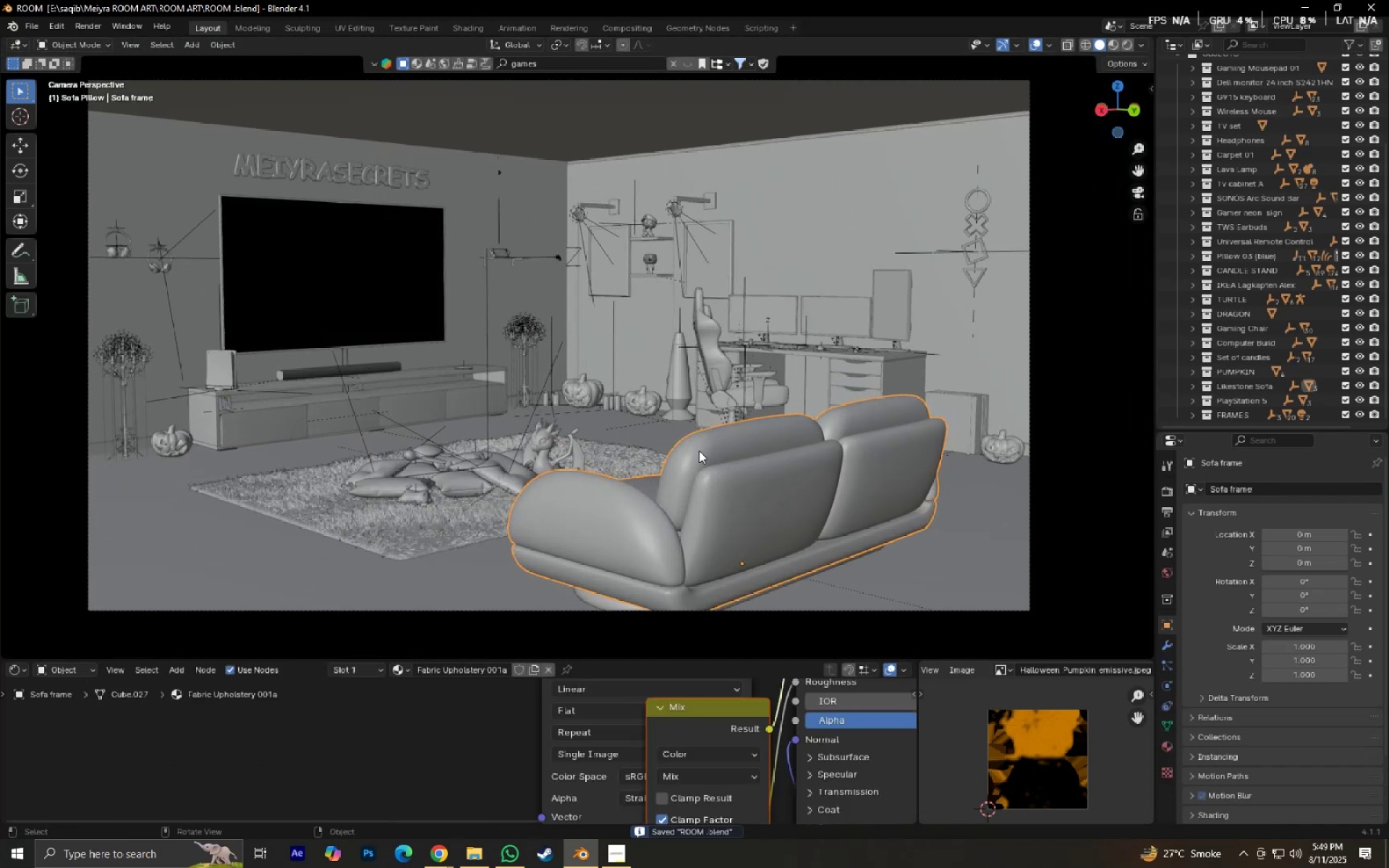 
hold_key(key=ShiftLeft, duration=0.44)
 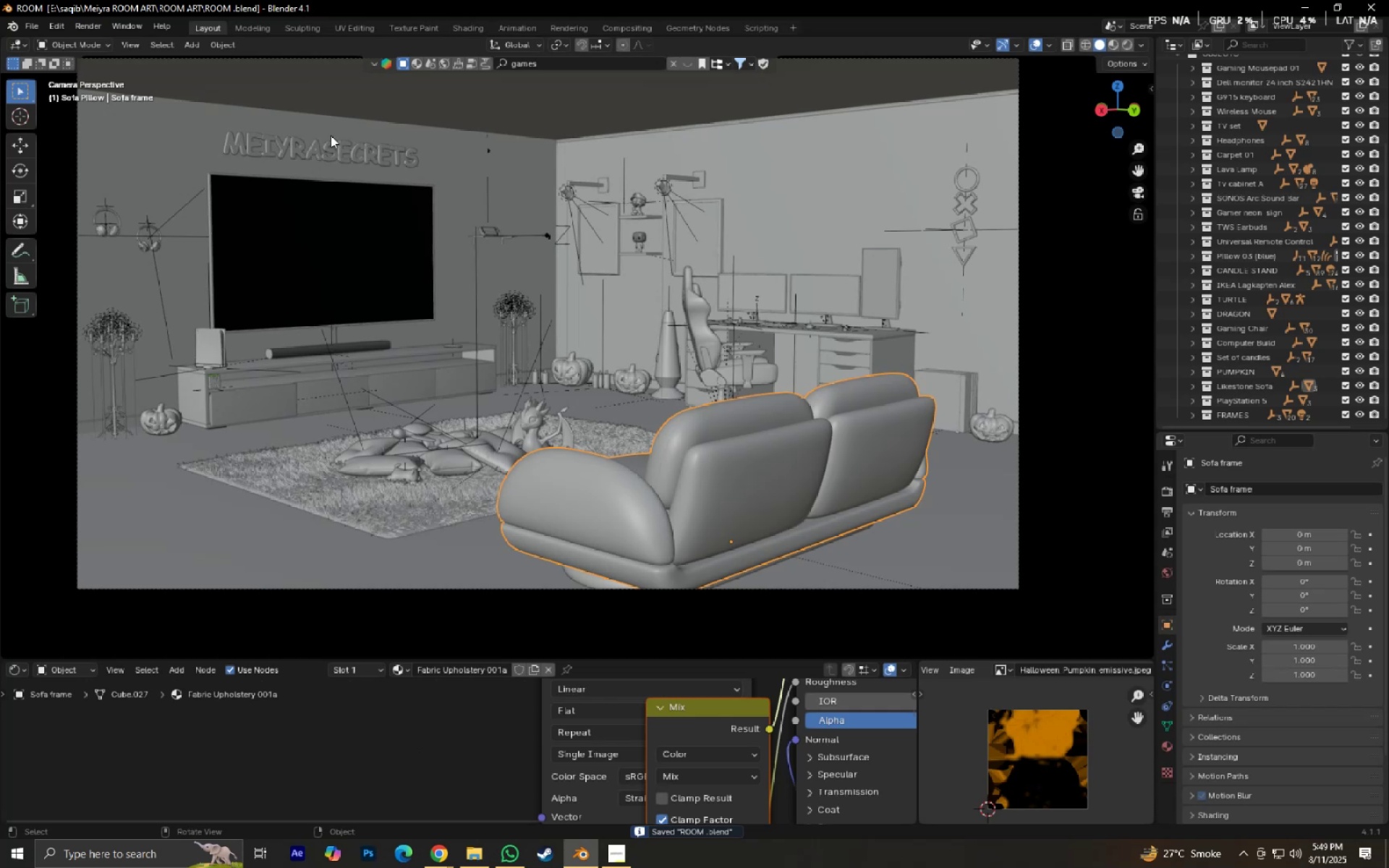 
scroll: coordinate [1341, 294], scroll_direction: up, amount: 18.0
 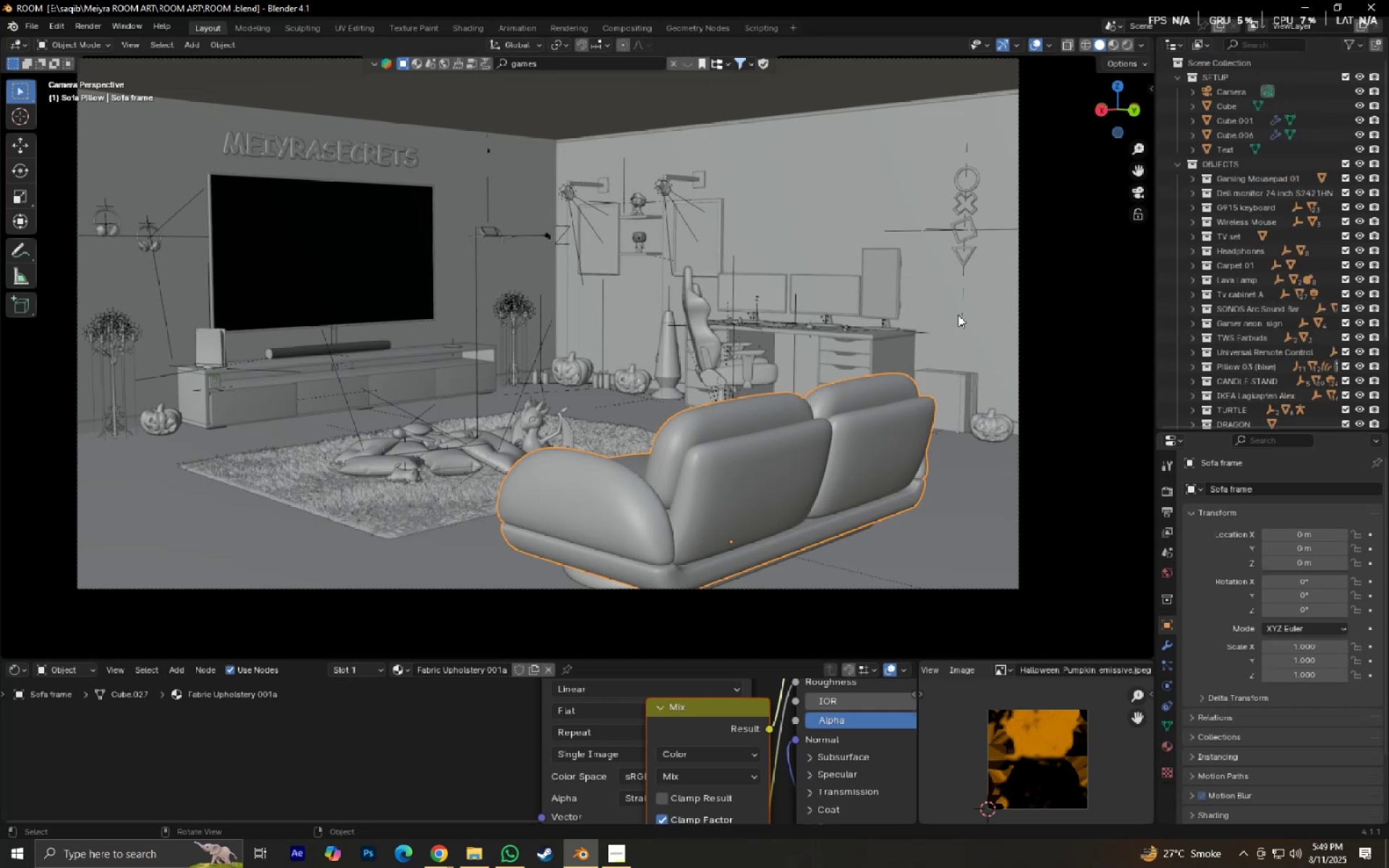 
left_click([885, 346])
 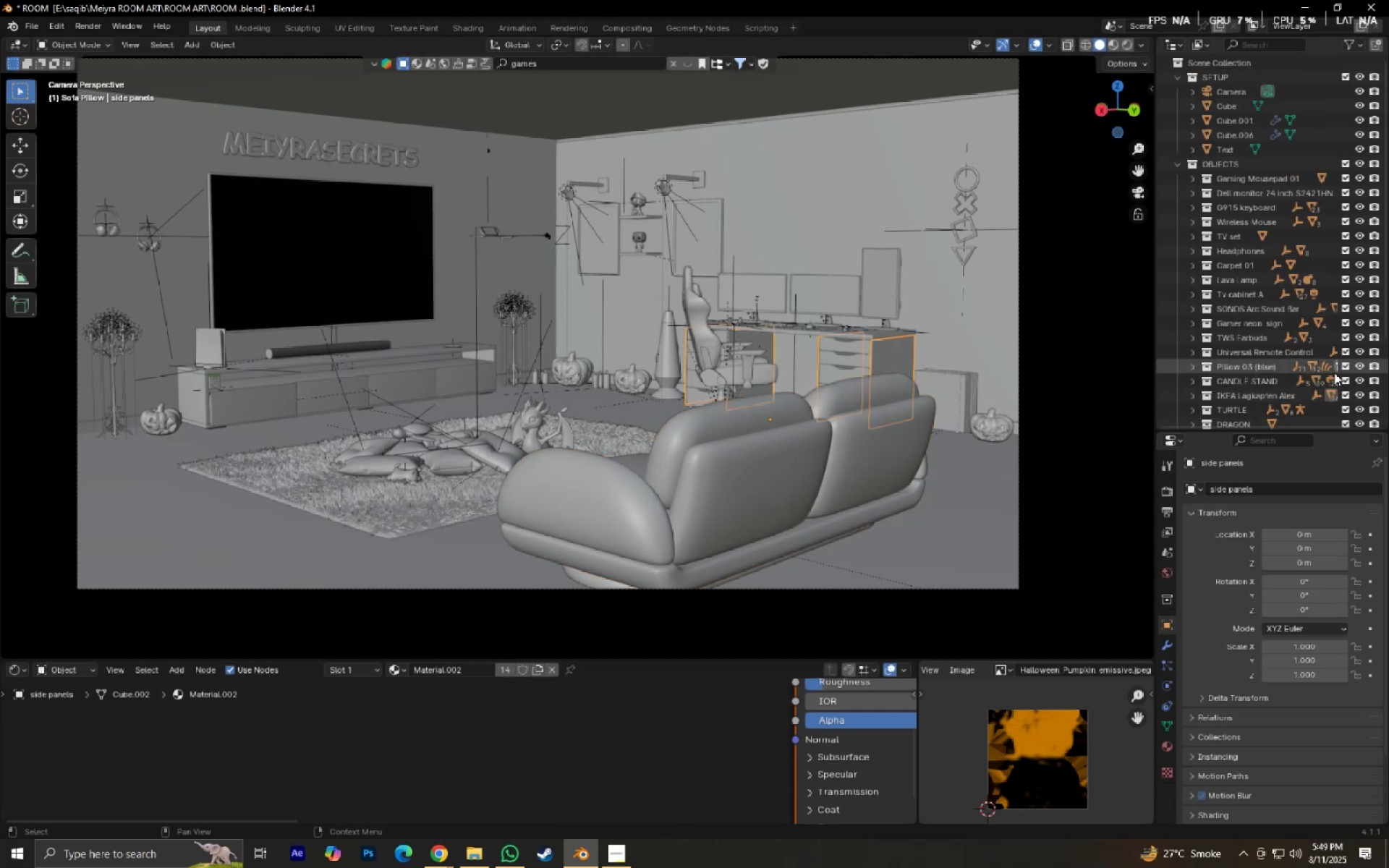 
left_click([1252, 367])
 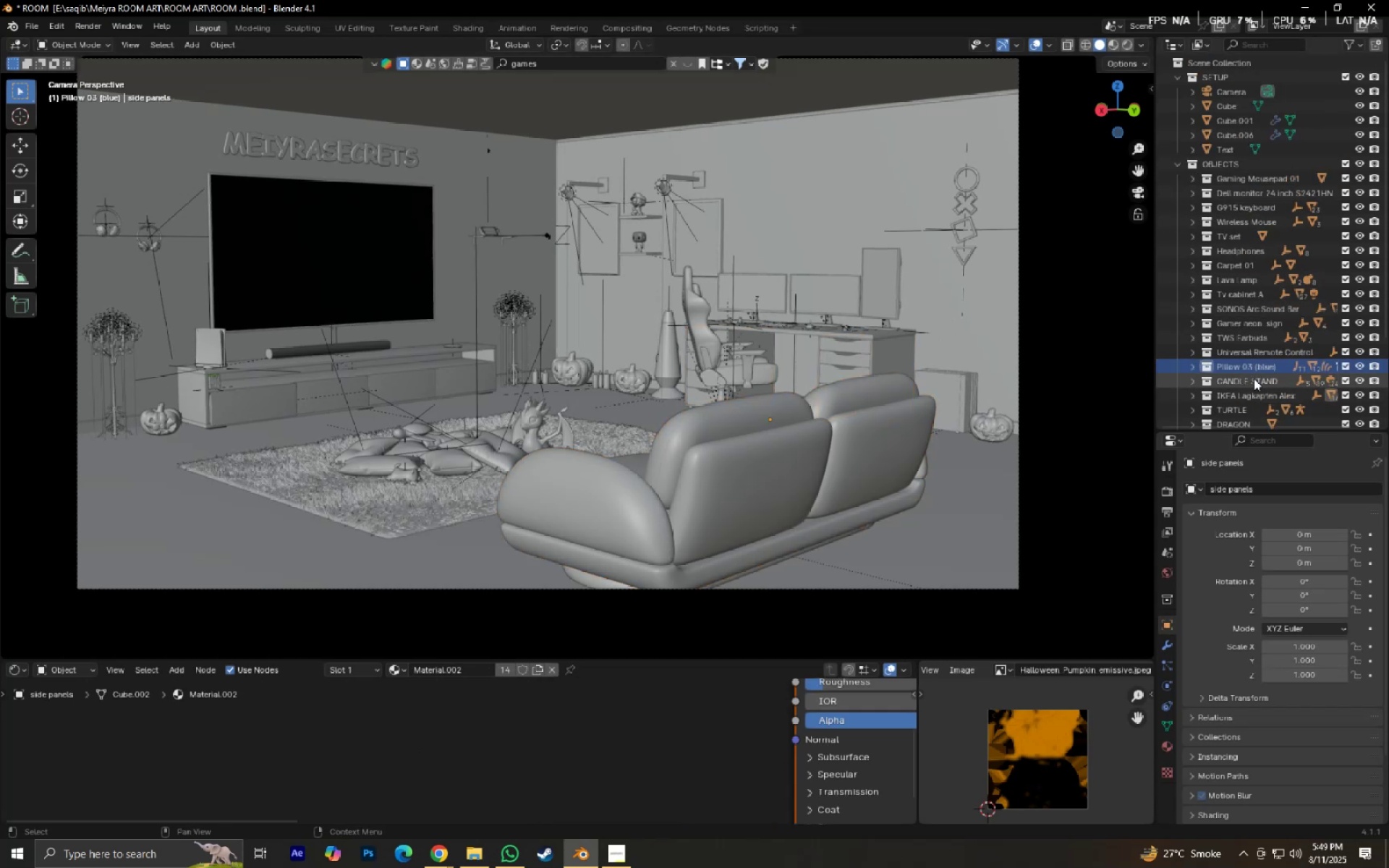 
left_click([1254, 378])
 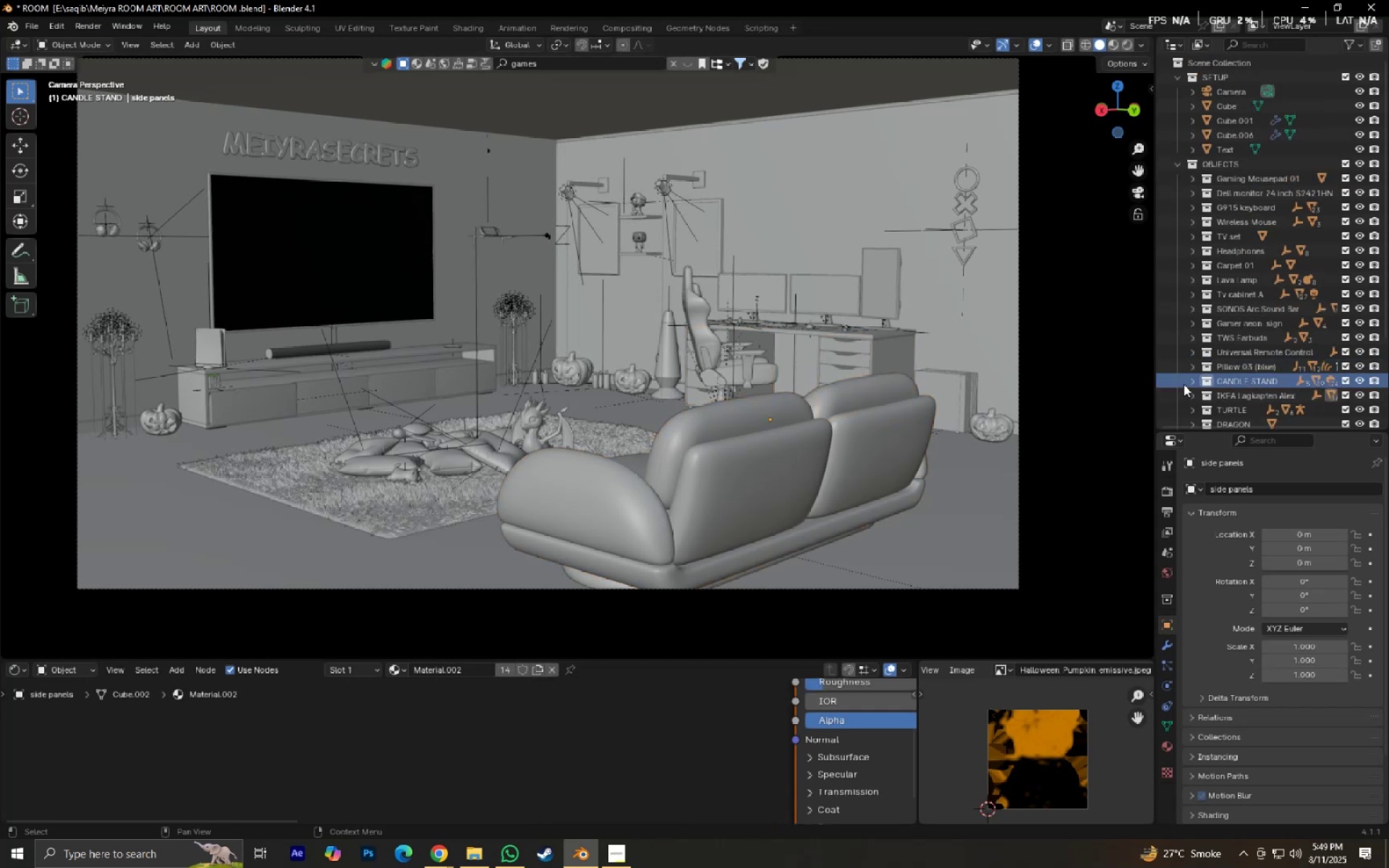 
left_click([1192, 381])
 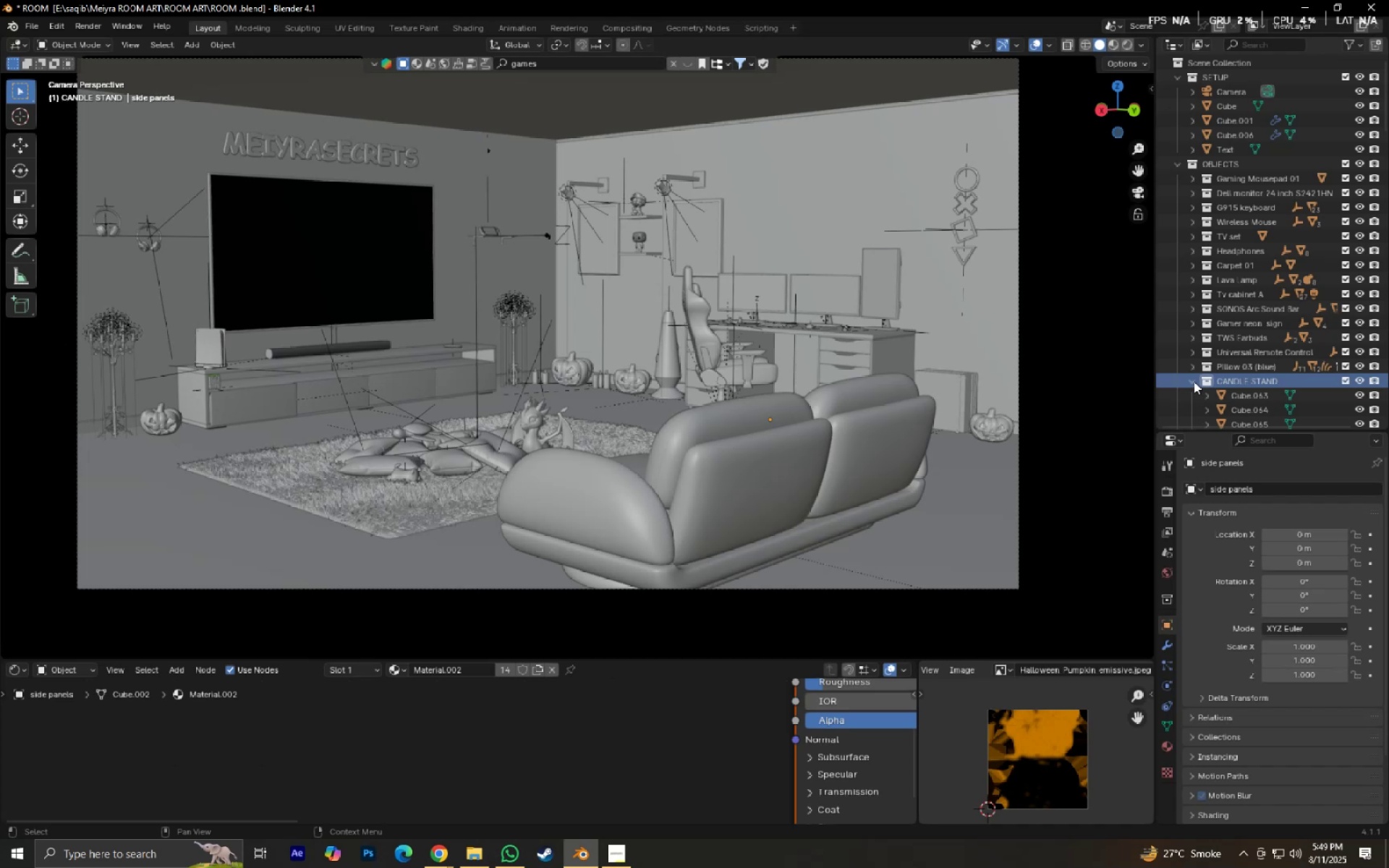 
scroll: coordinate [1204, 380], scroll_direction: down, amount: 8.0
 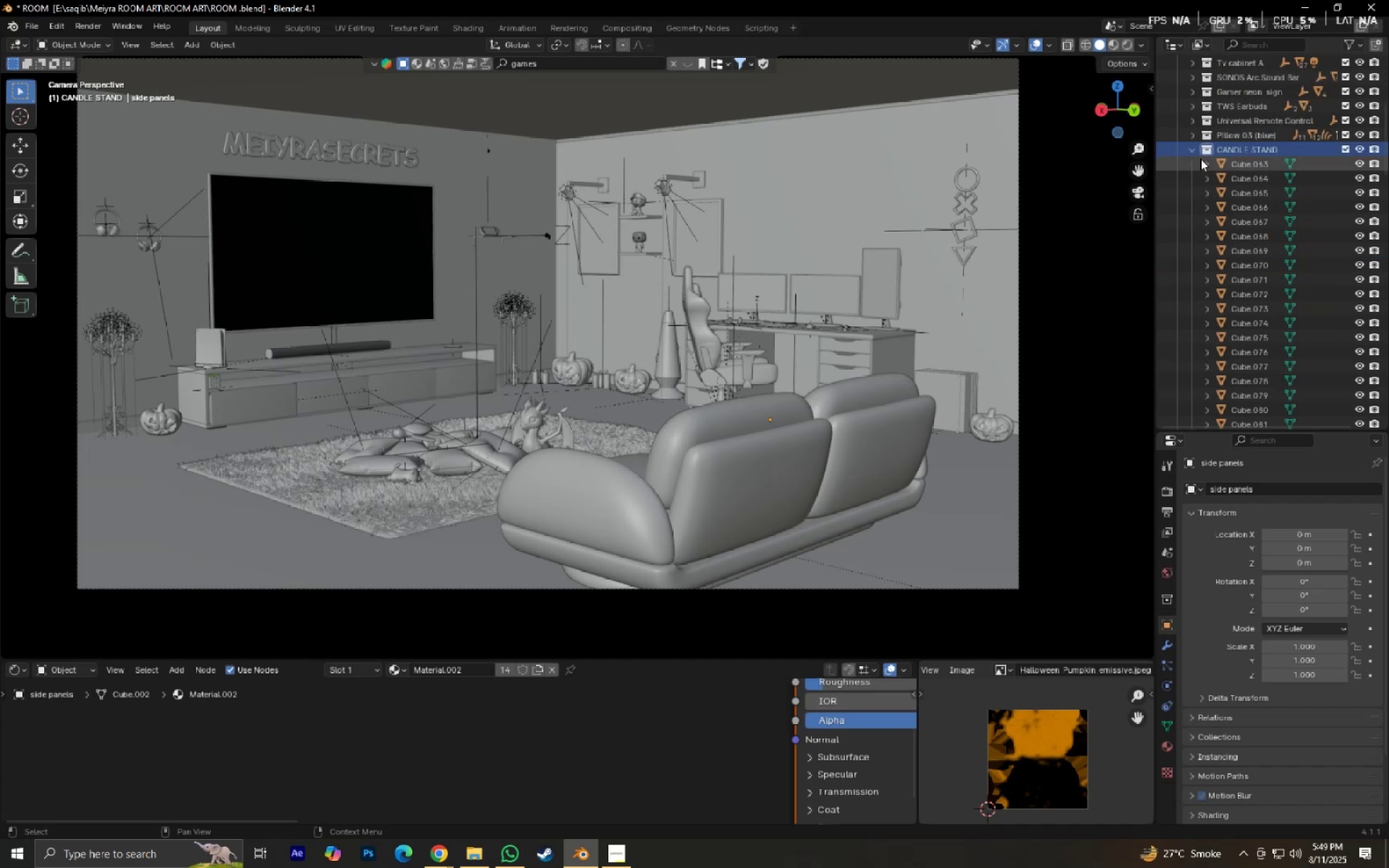 
left_click([1198, 153])
 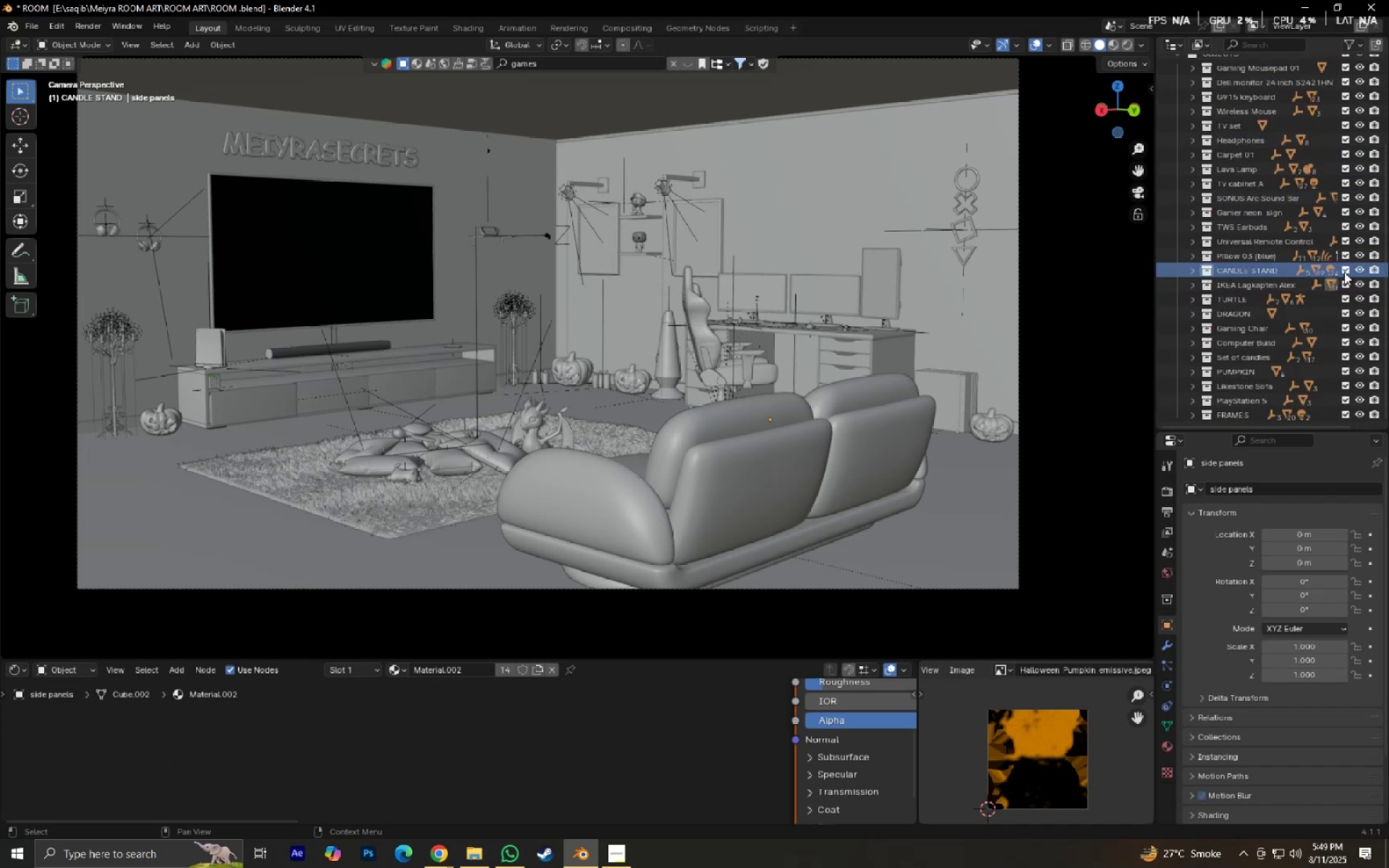 
left_click_drag(start_coordinate=[1346, 268], to_coordinate=[1378, 269])
 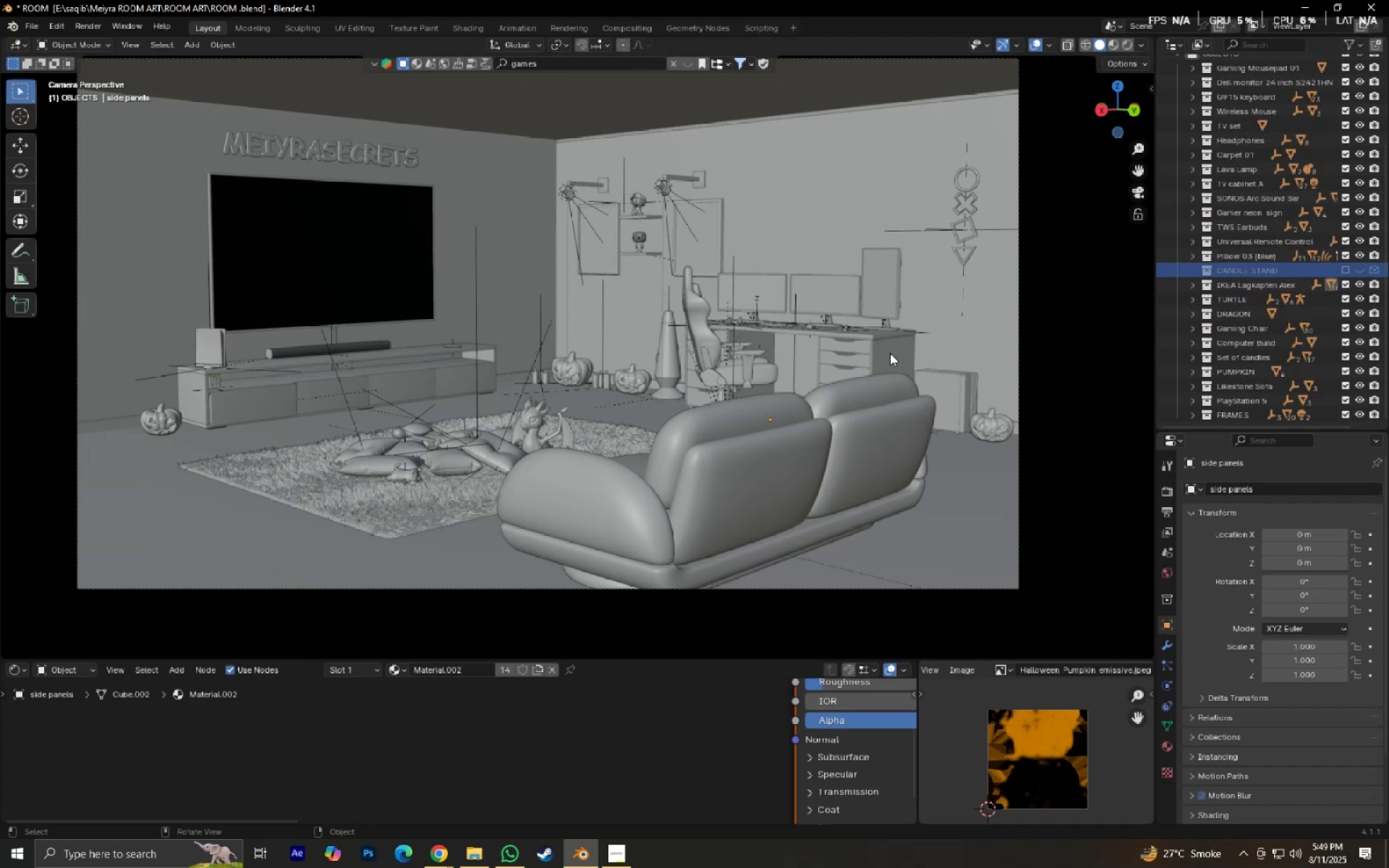 
left_click([889, 355])
 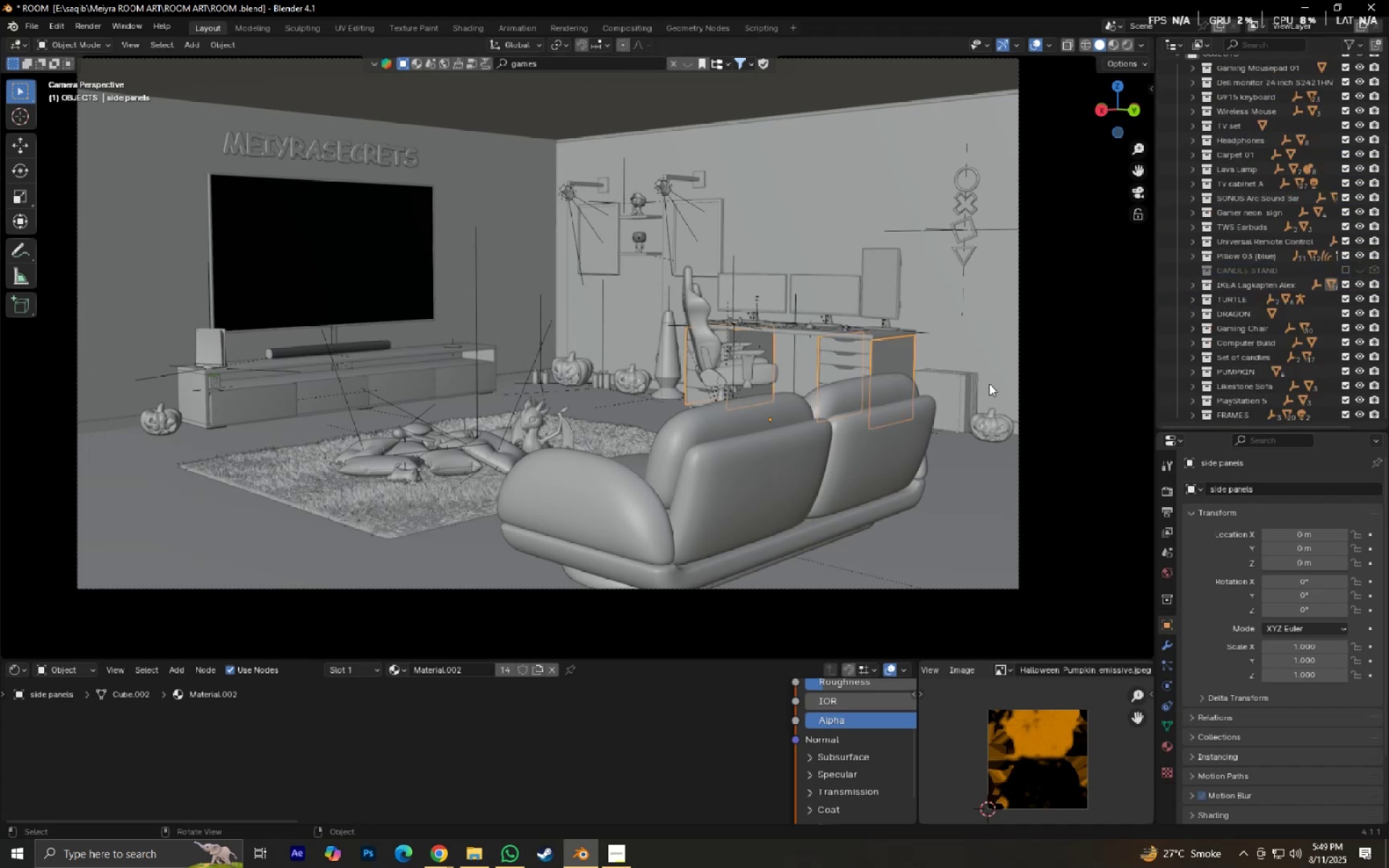 
left_click([963, 381])
 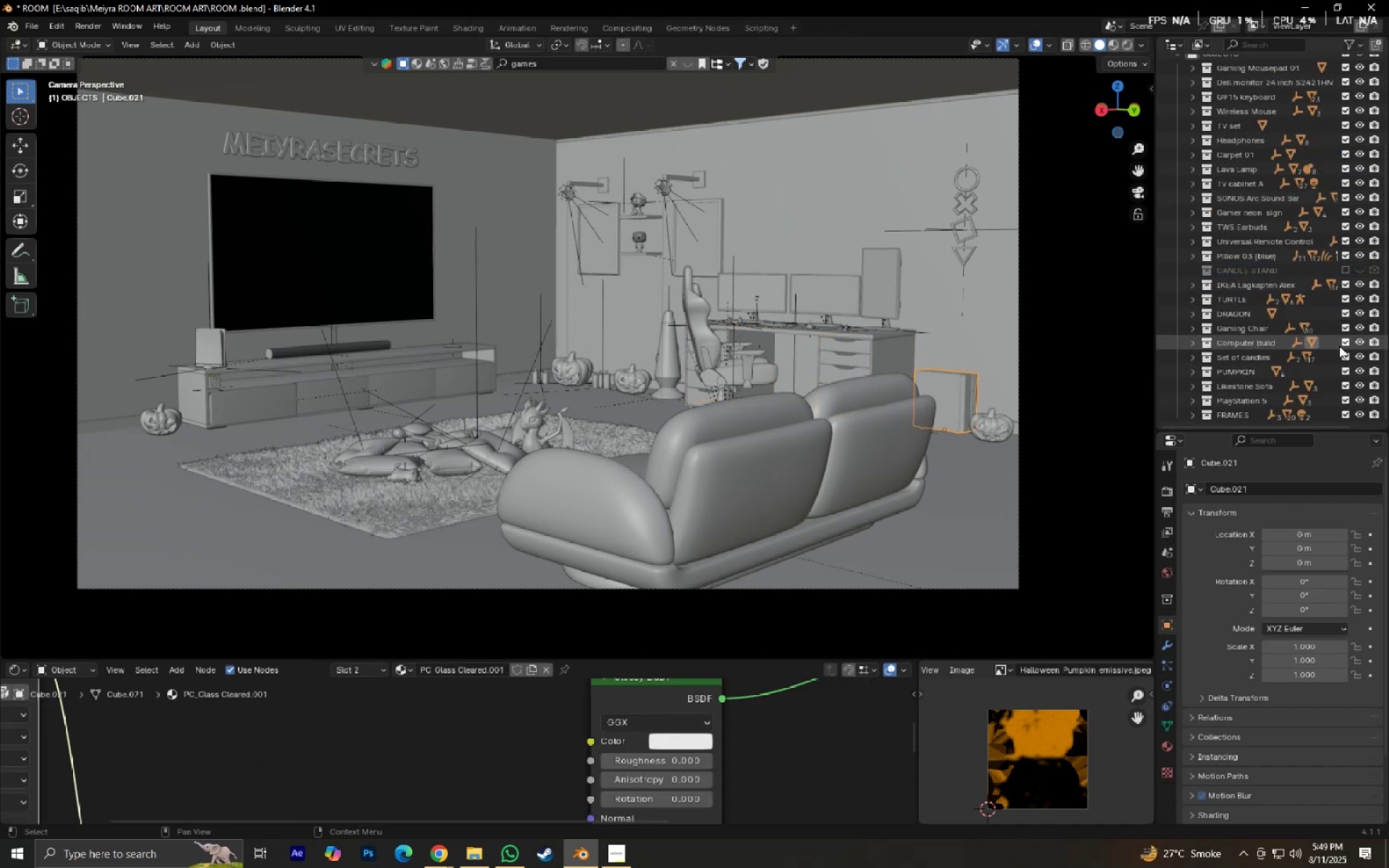 
left_click_drag(start_coordinate=[1345, 346], to_coordinate=[1378, 343])
 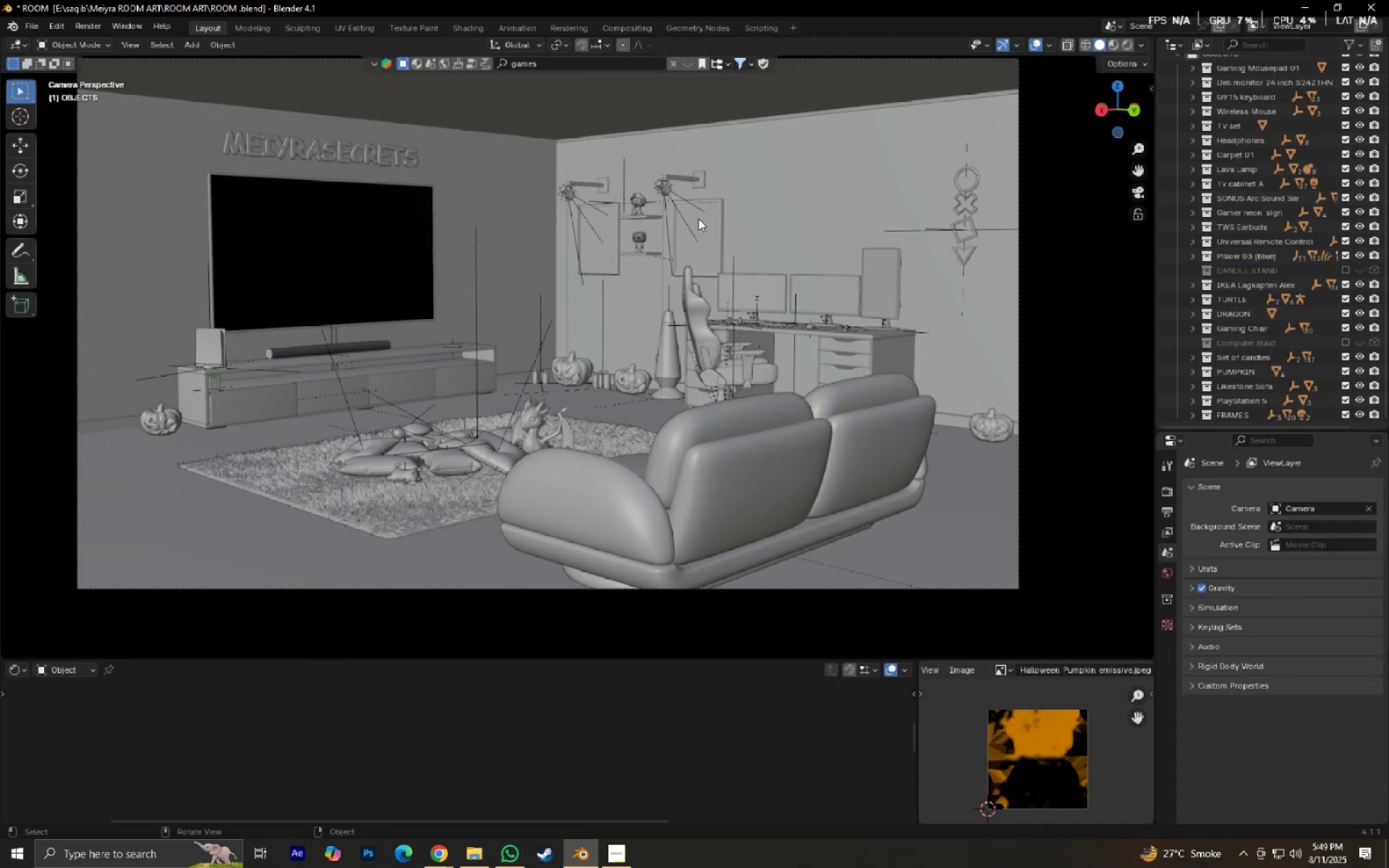 
left_click([698, 218])
 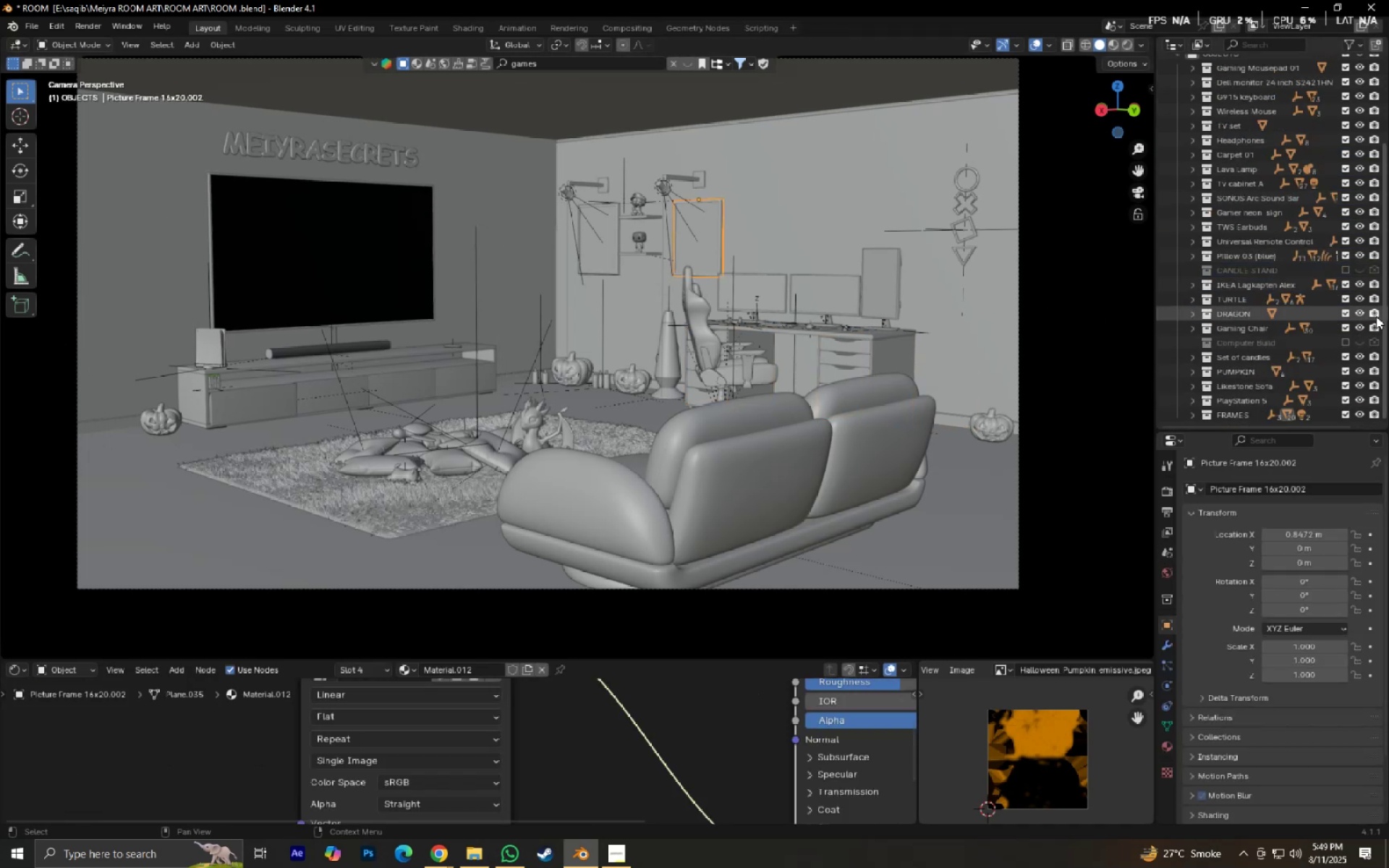 
scroll: coordinate [1362, 315], scroll_direction: down, amount: 4.0
 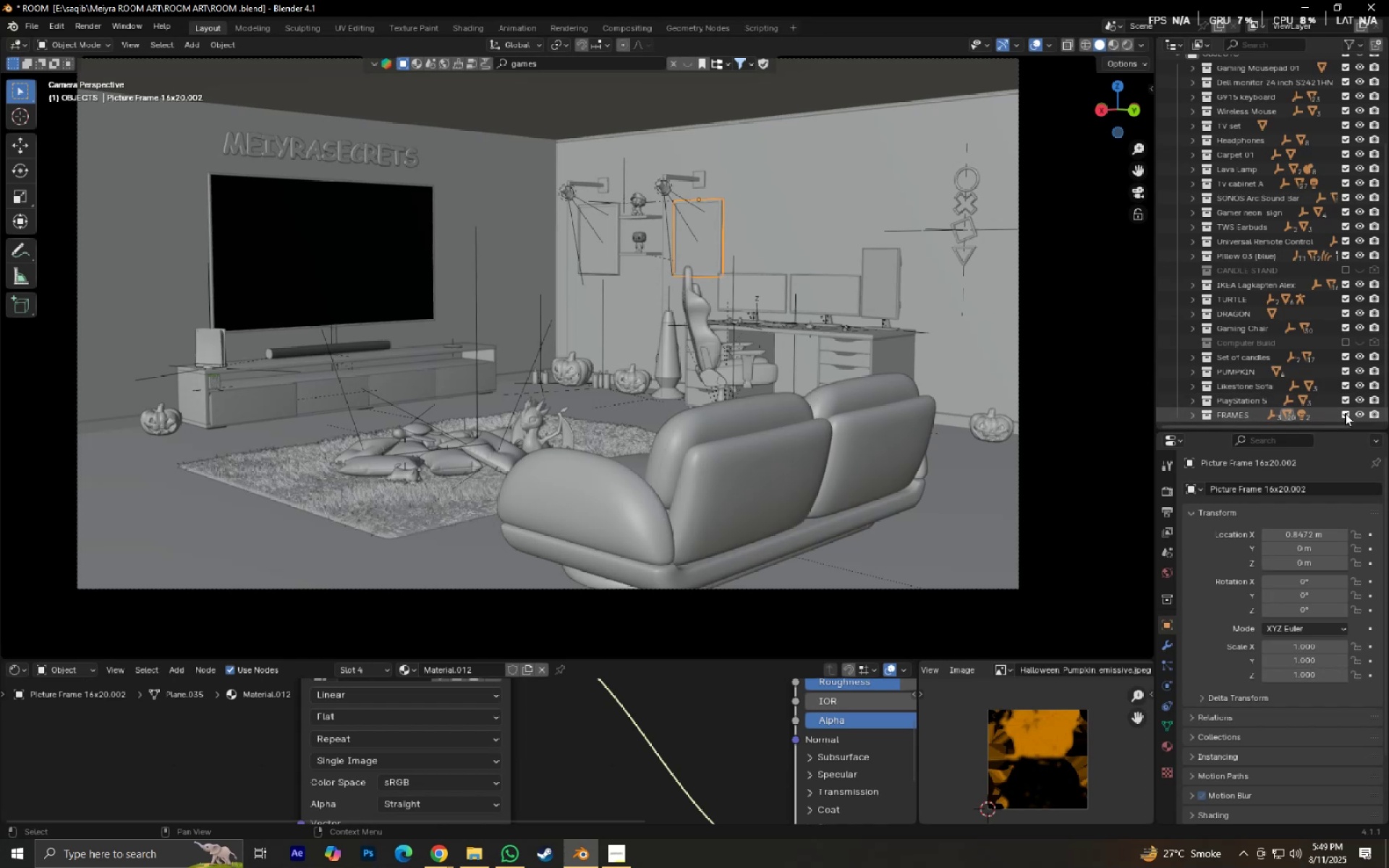 
left_click_drag(start_coordinate=[1347, 413], to_coordinate=[1387, 414])
 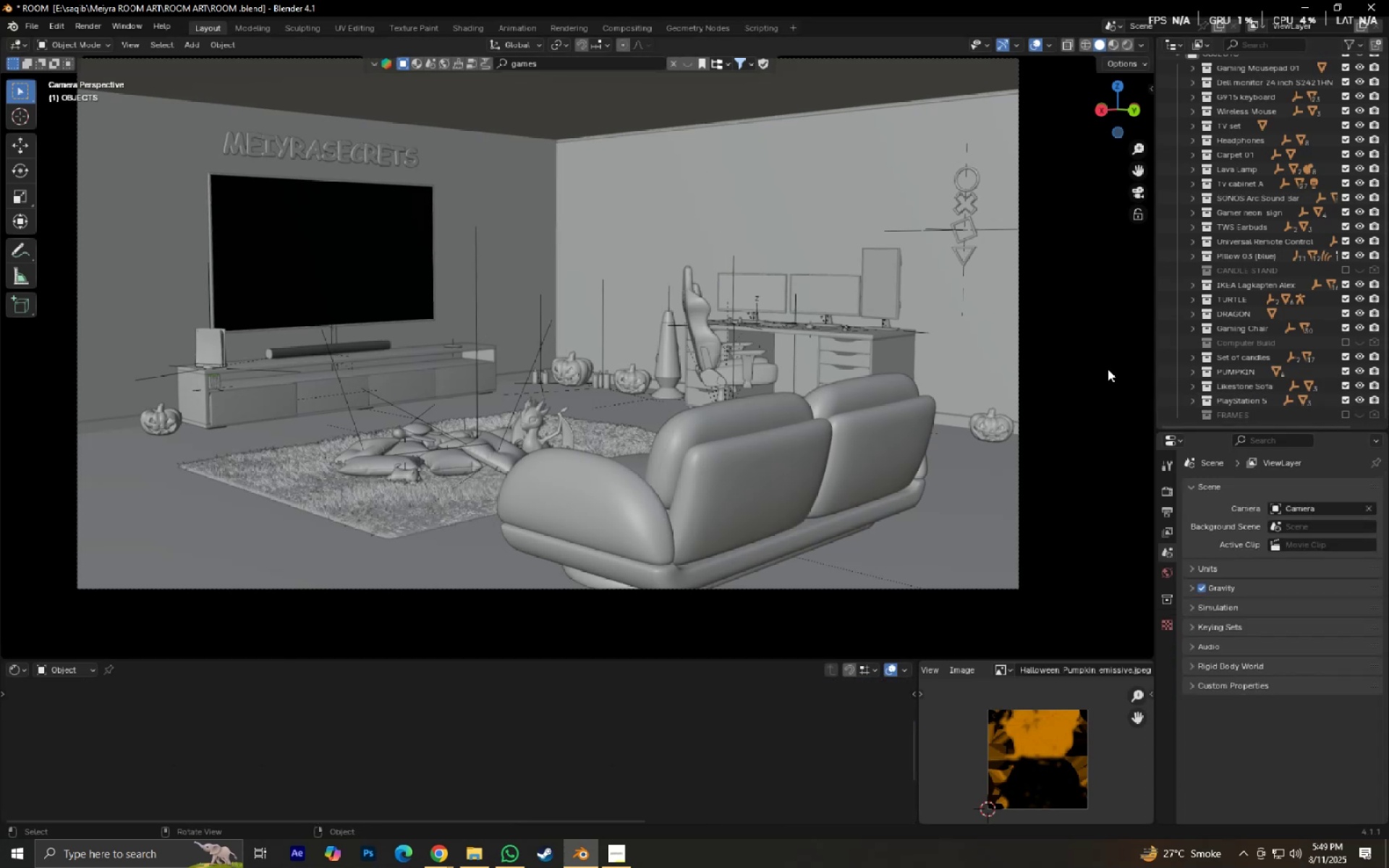 
wait(6.93)
 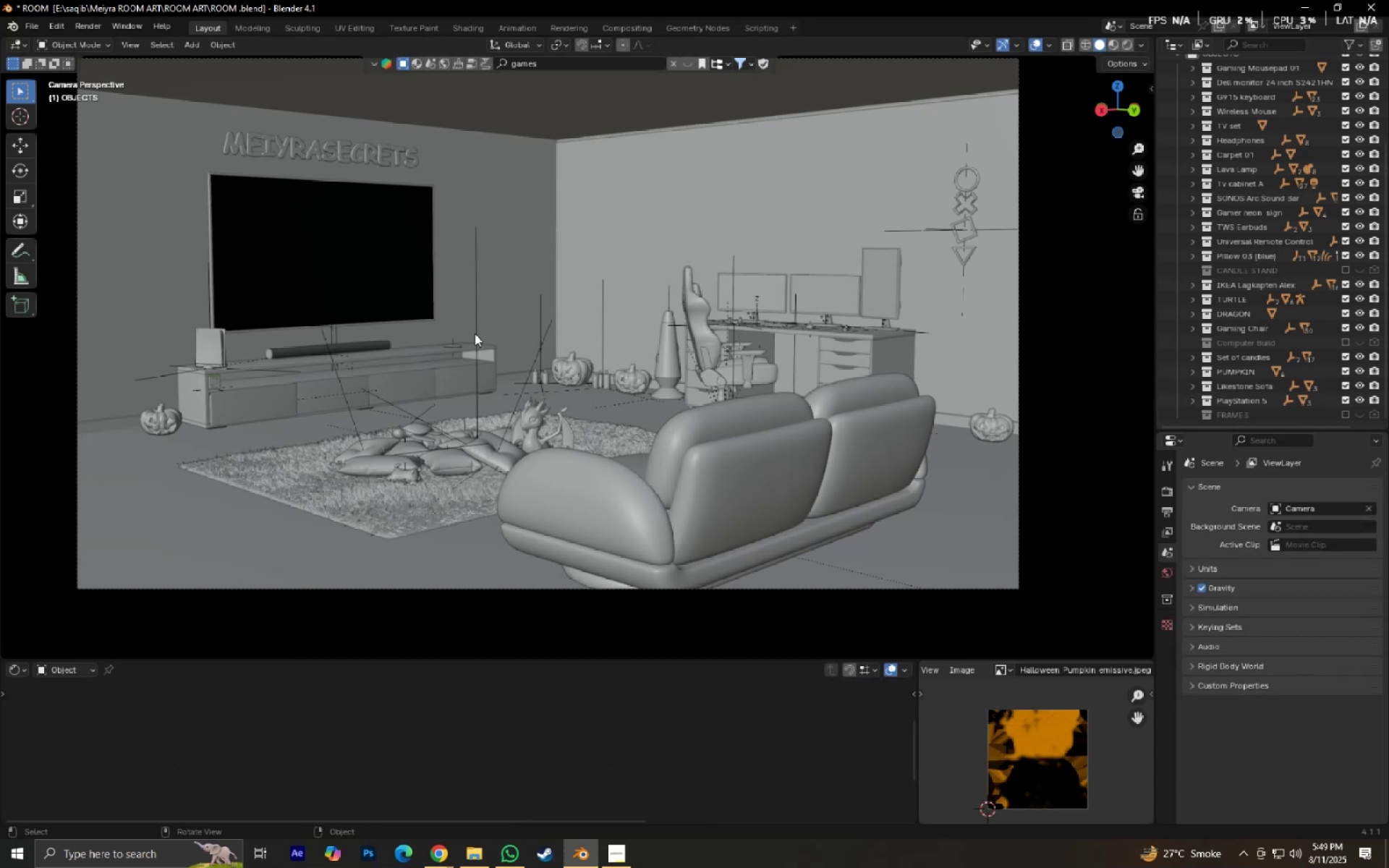 
left_click([976, 233])
 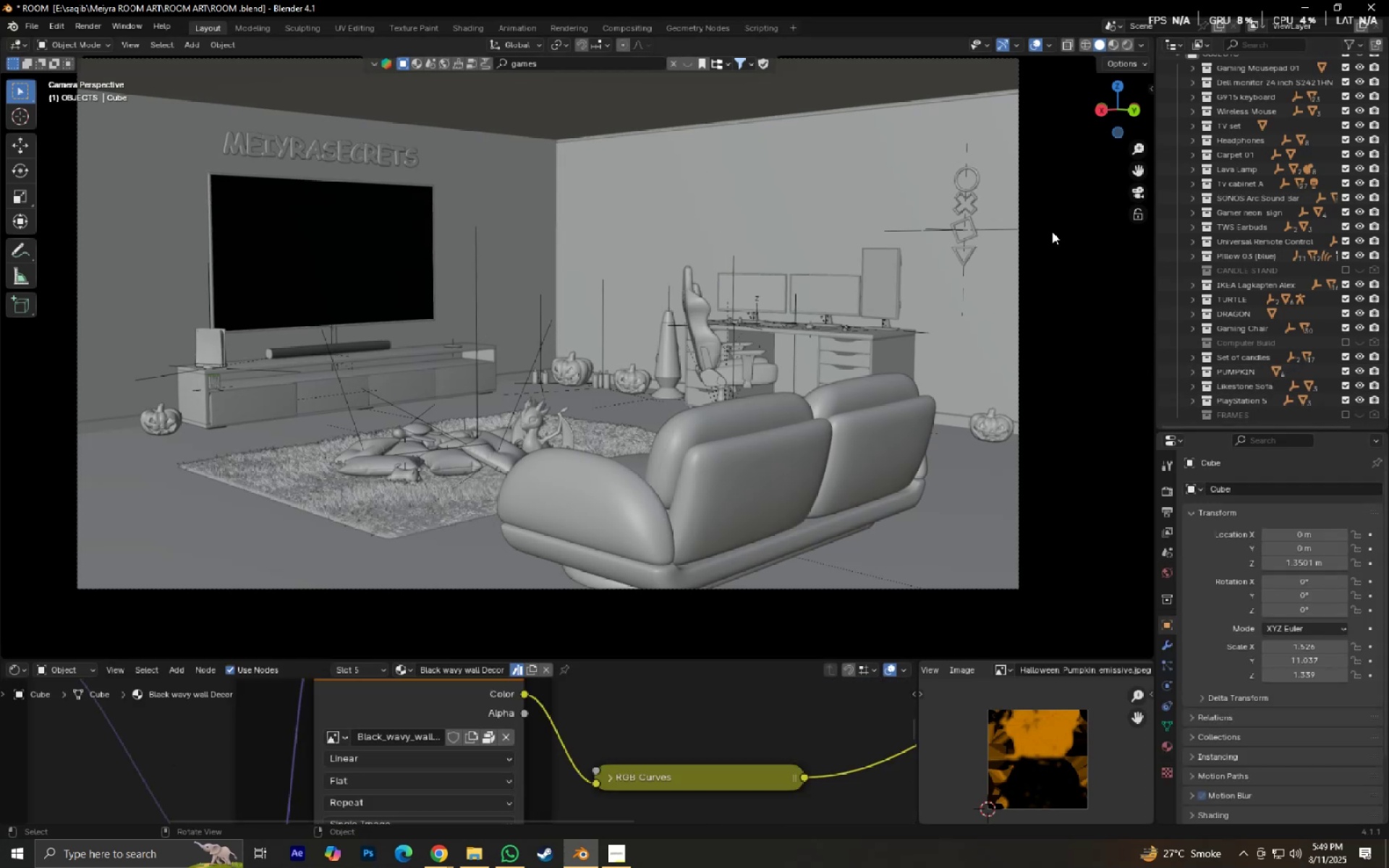 
left_click([974, 233])
 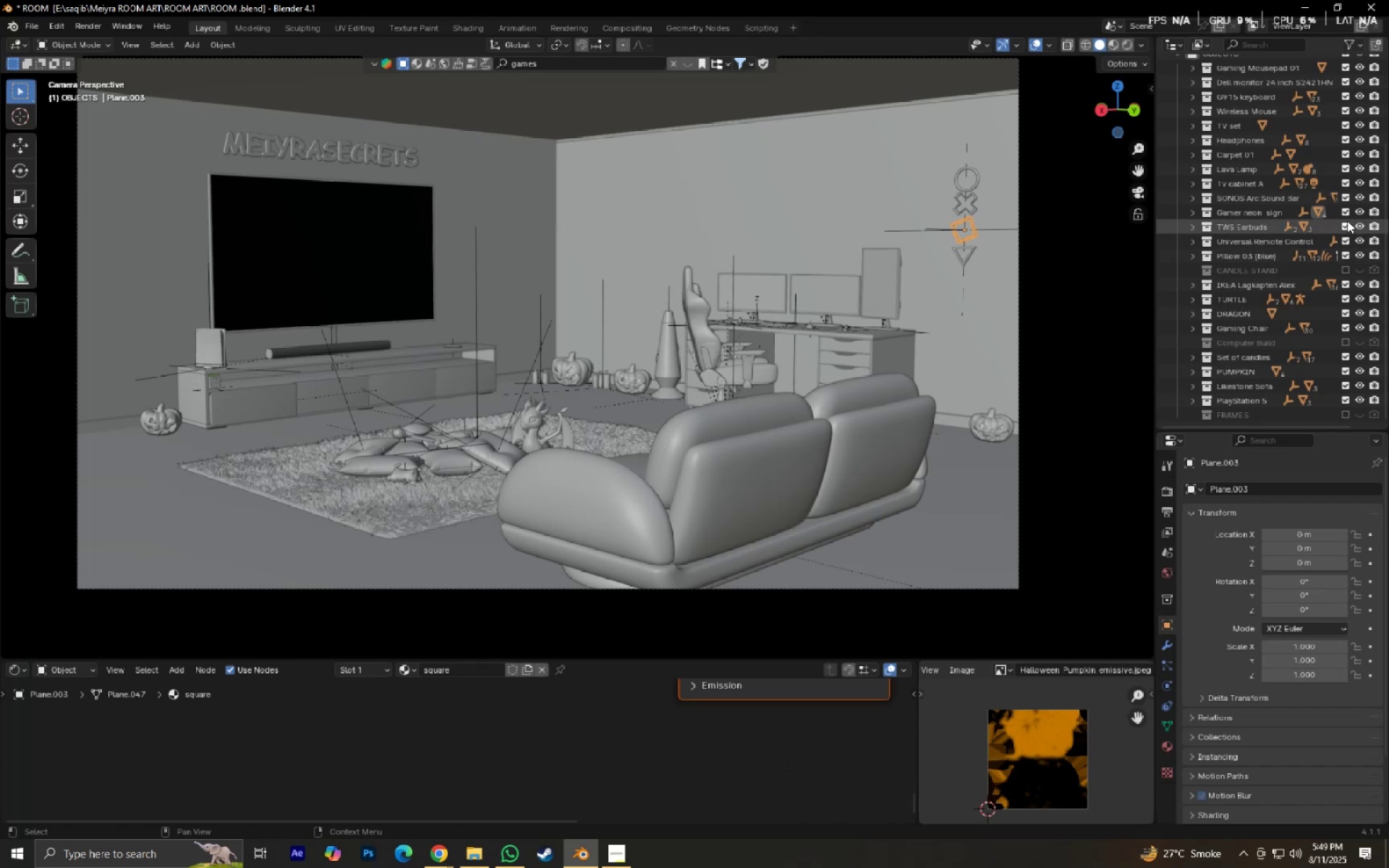 
left_click_drag(start_coordinate=[1348, 214], to_coordinate=[1375, 213])
 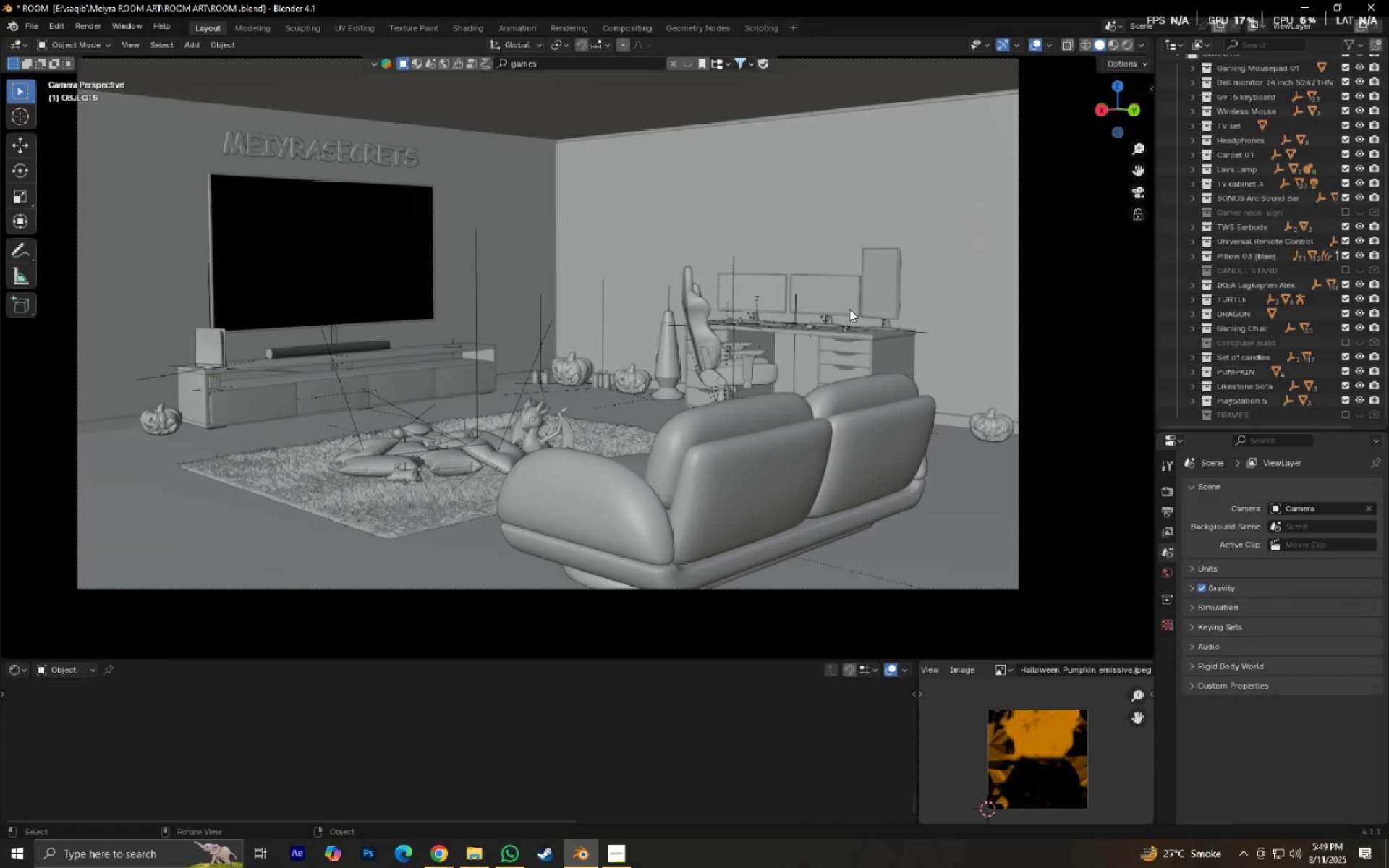 
left_click([844, 307])
 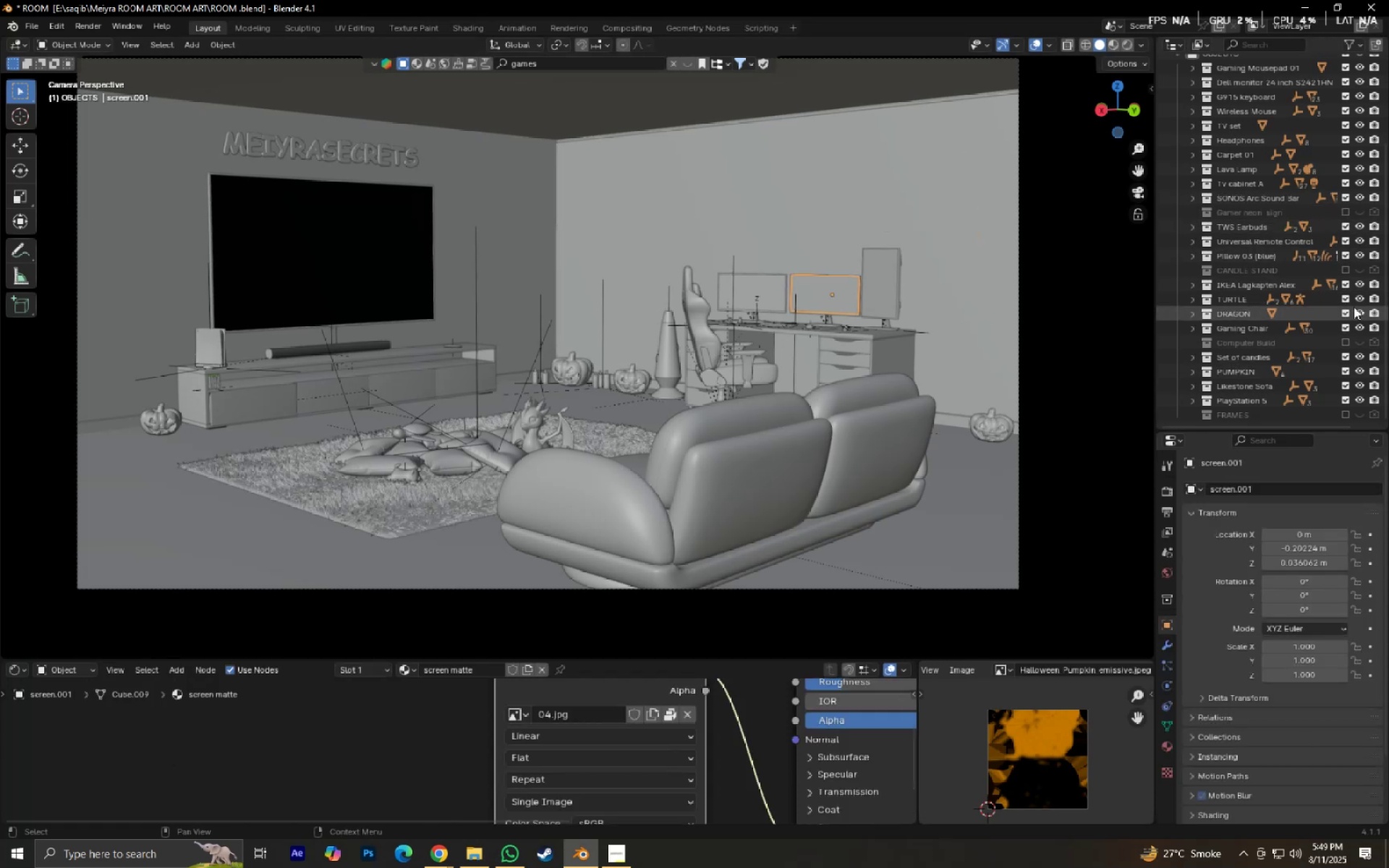 
scroll: coordinate [1351, 309], scroll_direction: up, amount: 4.0
 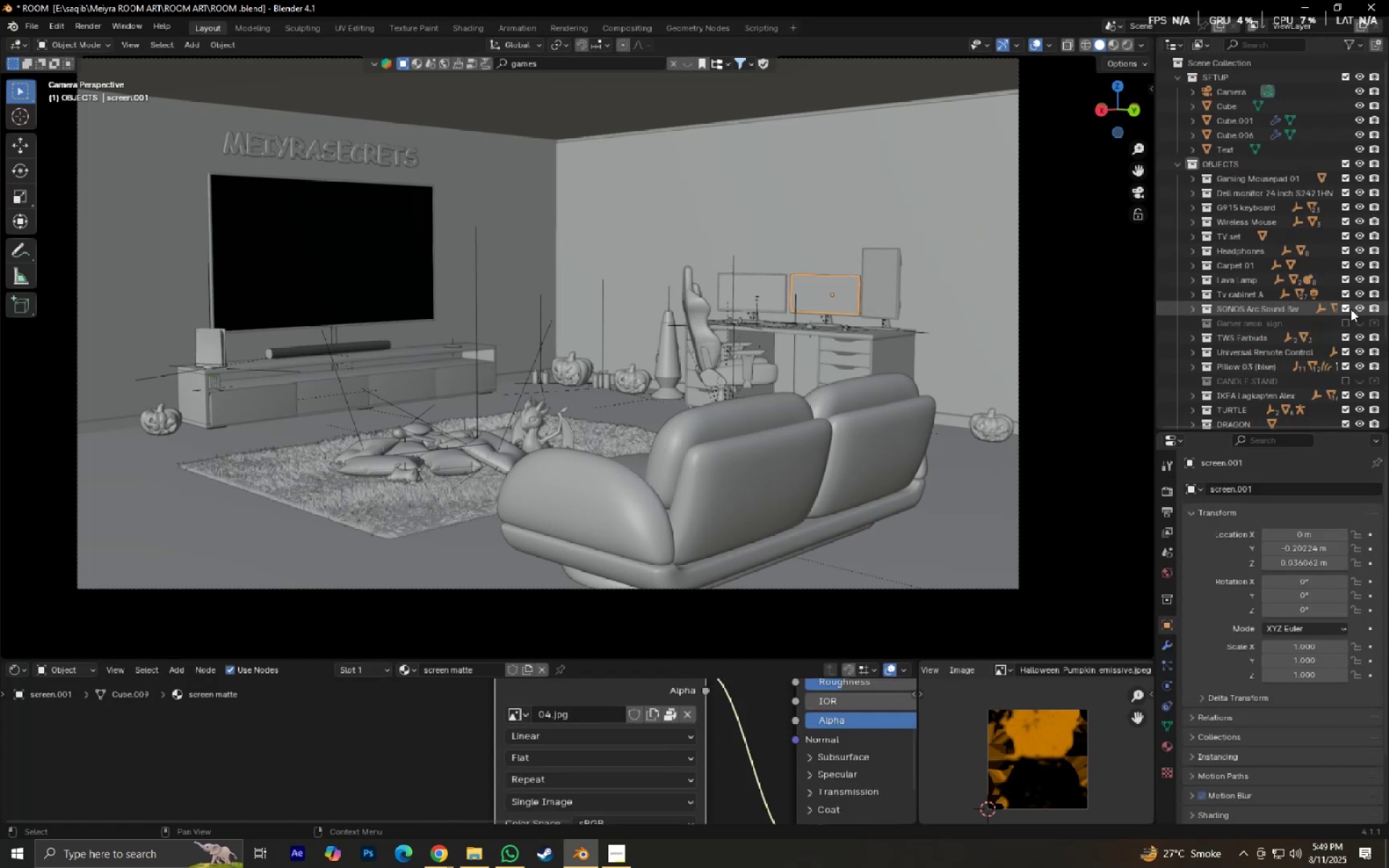 
key(NumpadDecimal)
 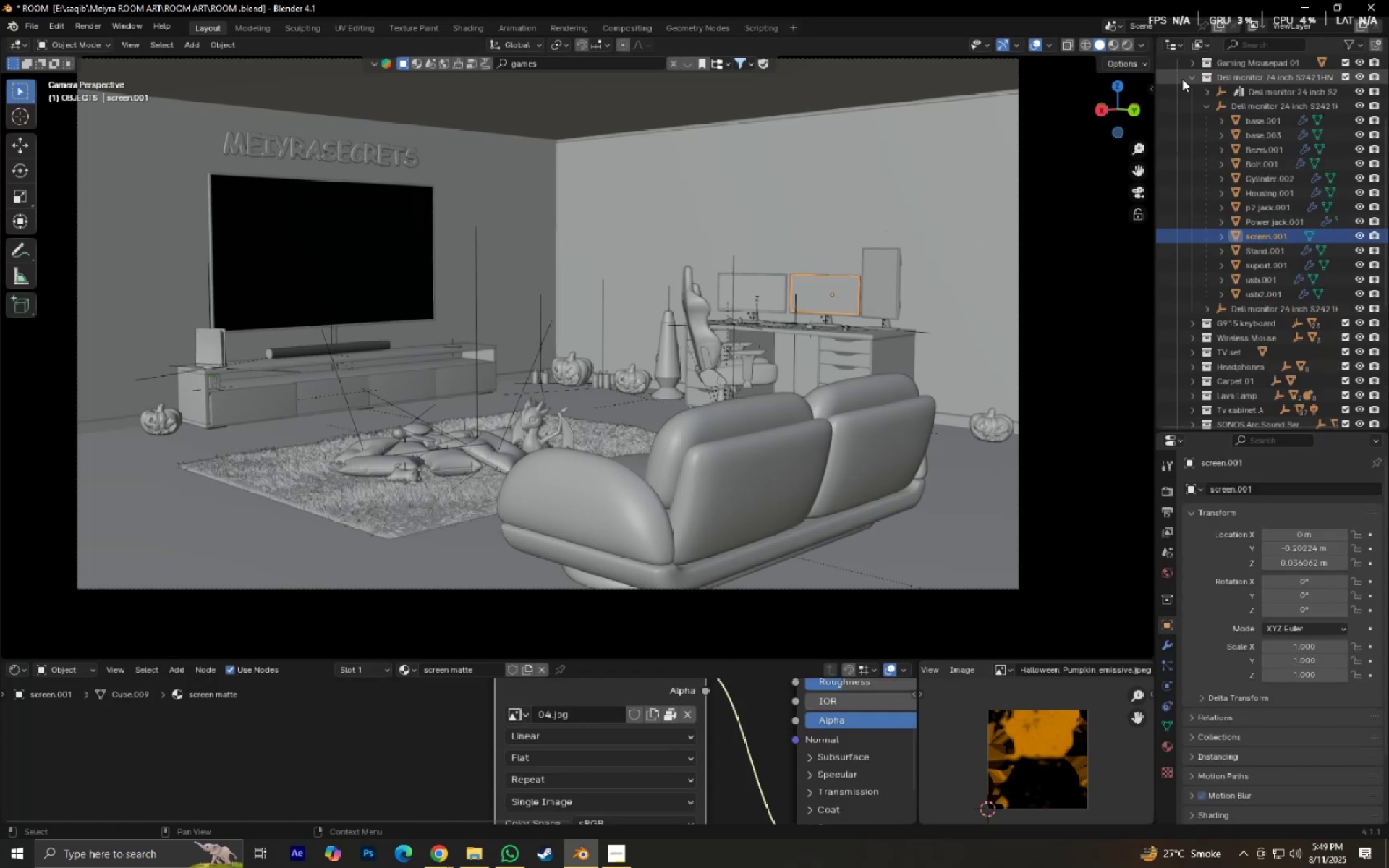 
left_click([1186, 82])
 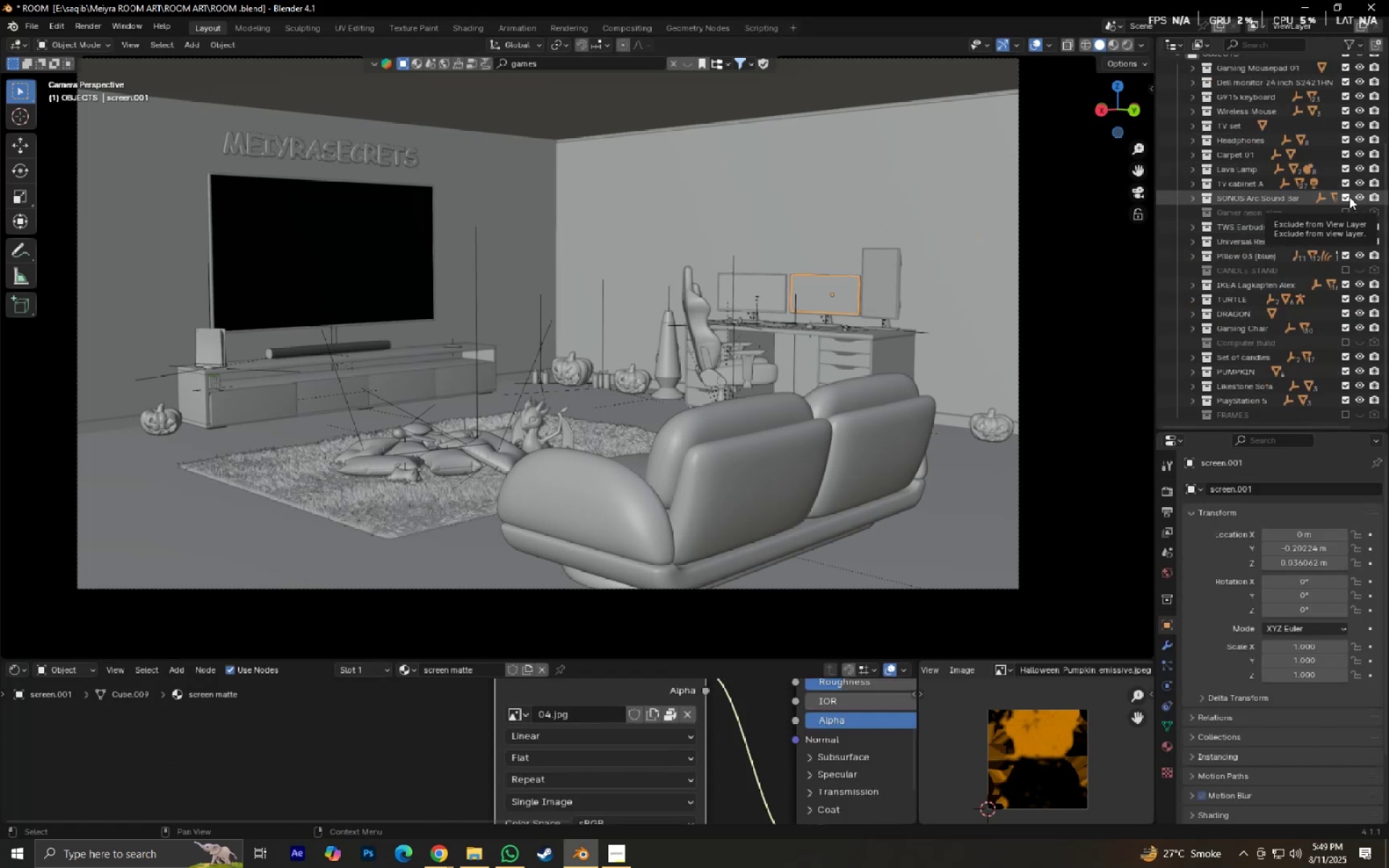 
left_click_drag(start_coordinate=[1344, 156], to_coordinate=[1370, 153])
 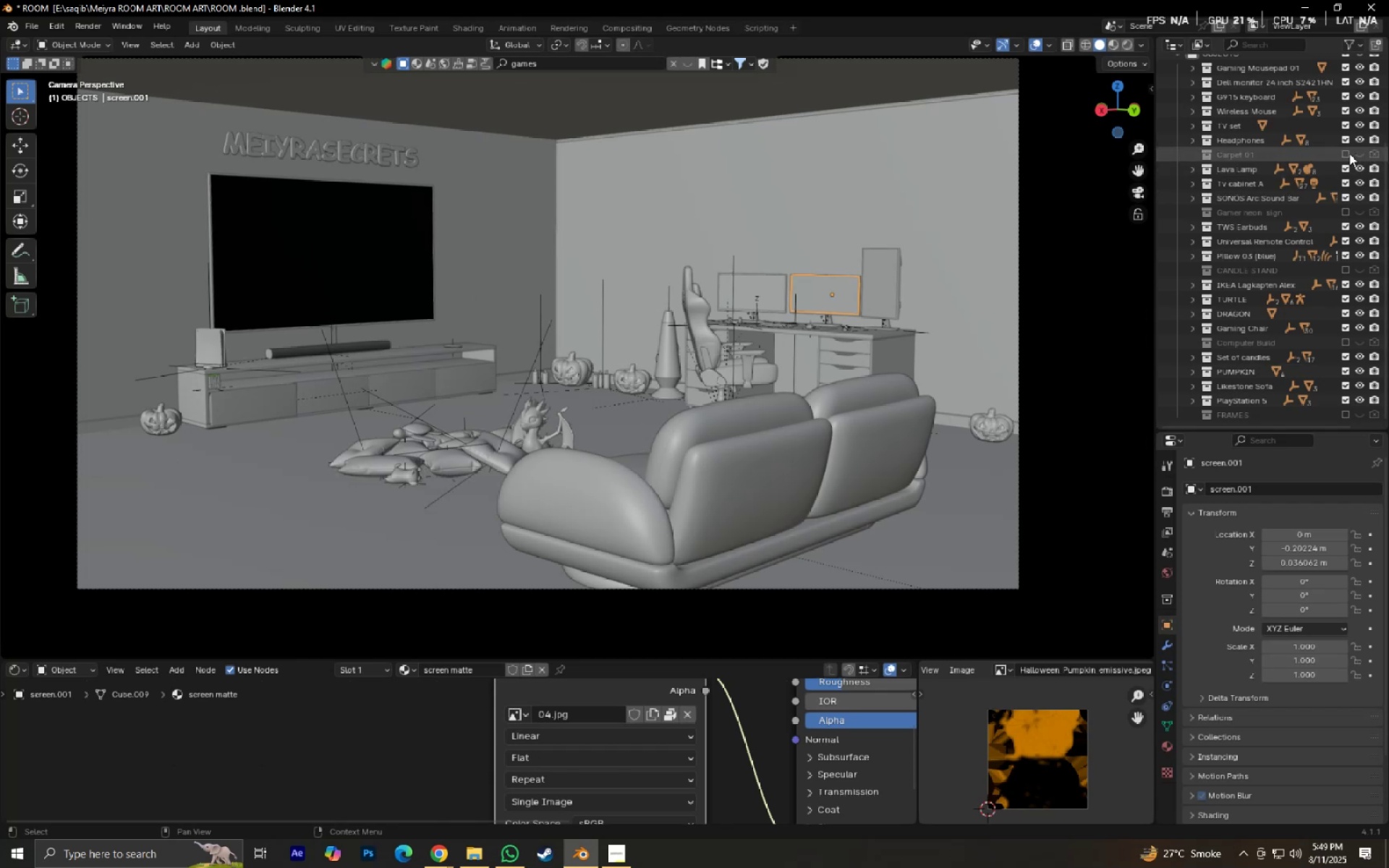 
left_click_drag(start_coordinate=[1349, 153], to_coordinate=[1373, 153])
 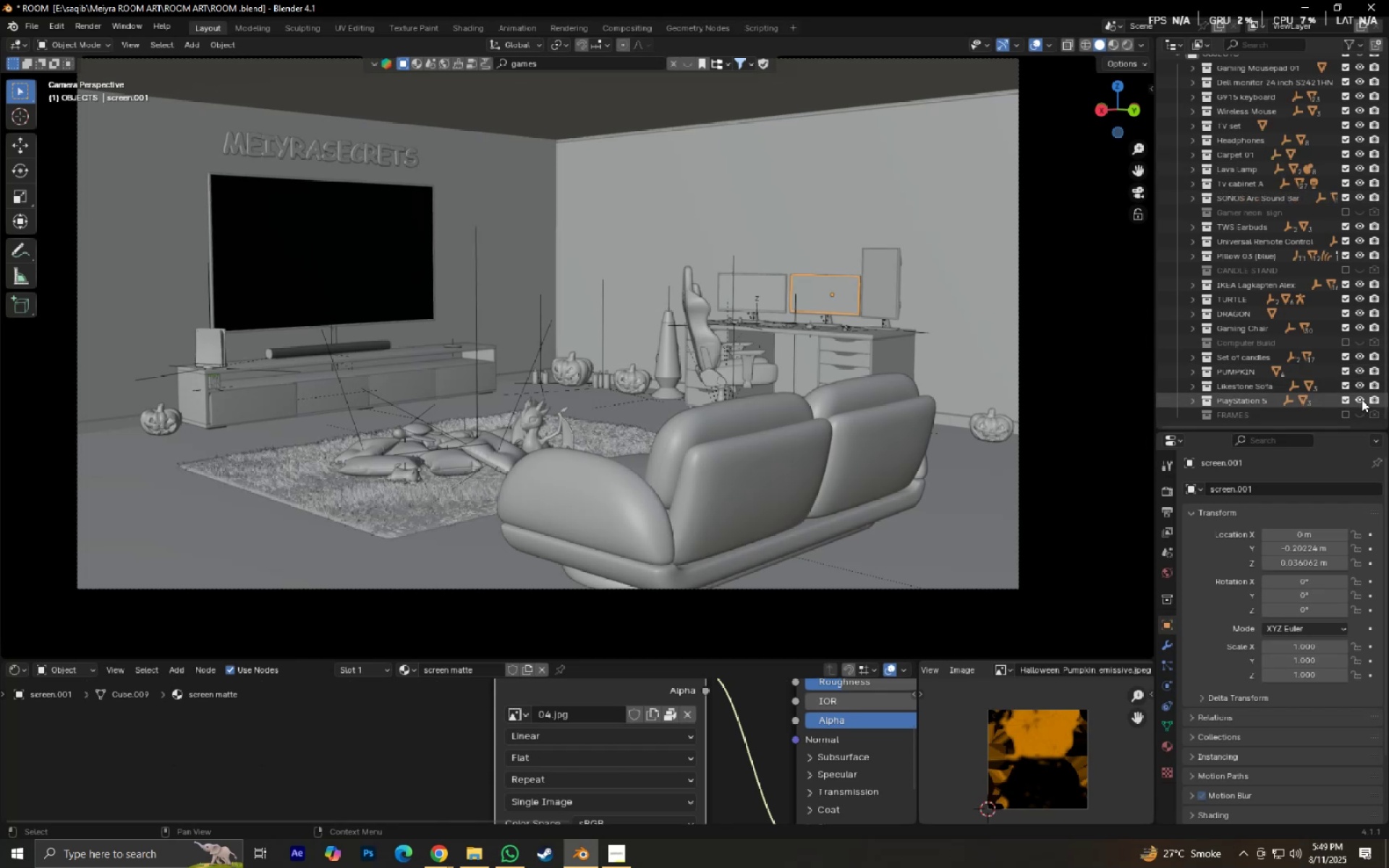 
left_click_drag(start_coordinate=[1349, 398], to_coordinate=[1382, 394])
 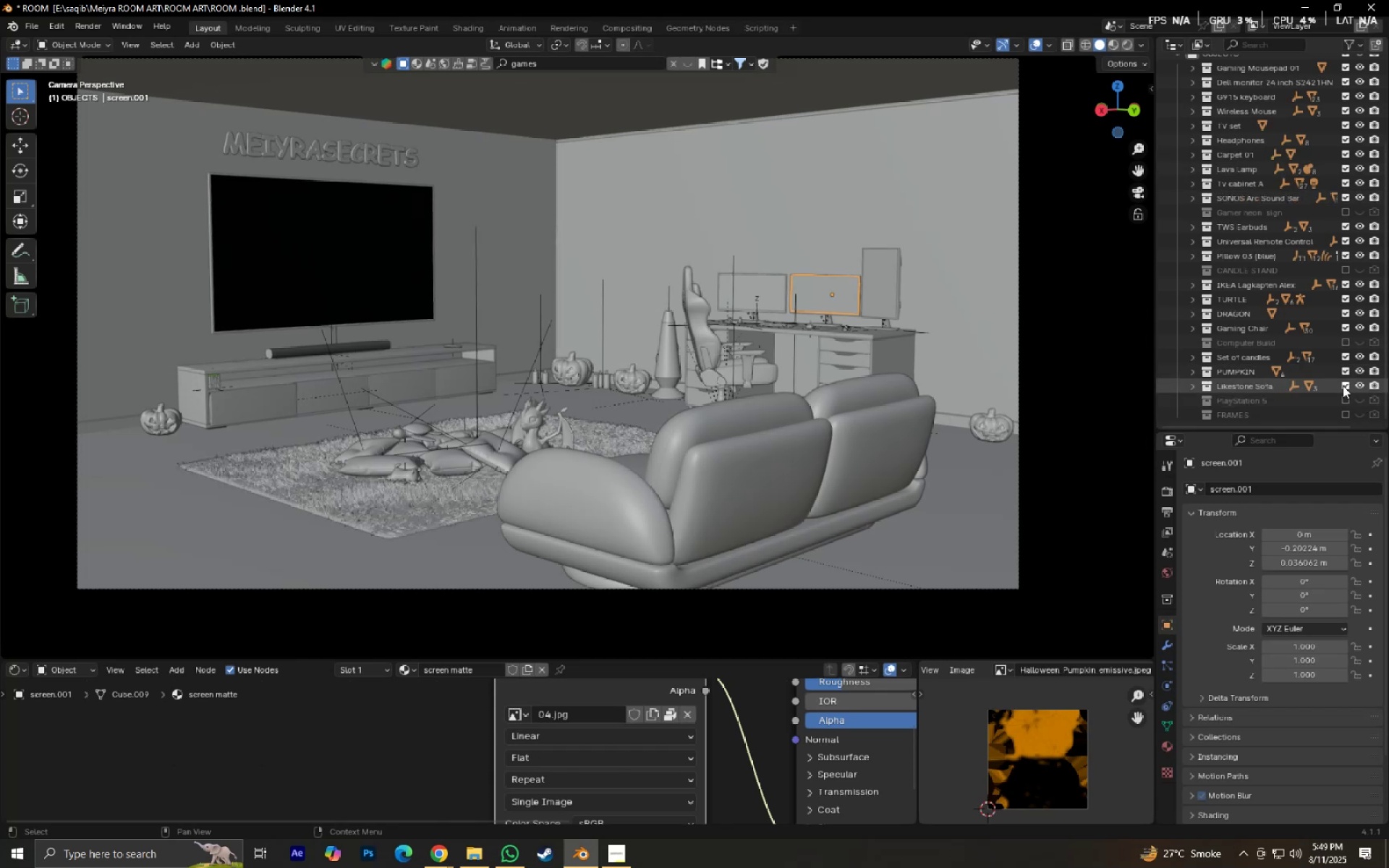 
left_click_drag(start_coordinate=[1343, 386], to_coordinate=[1381, 381])
 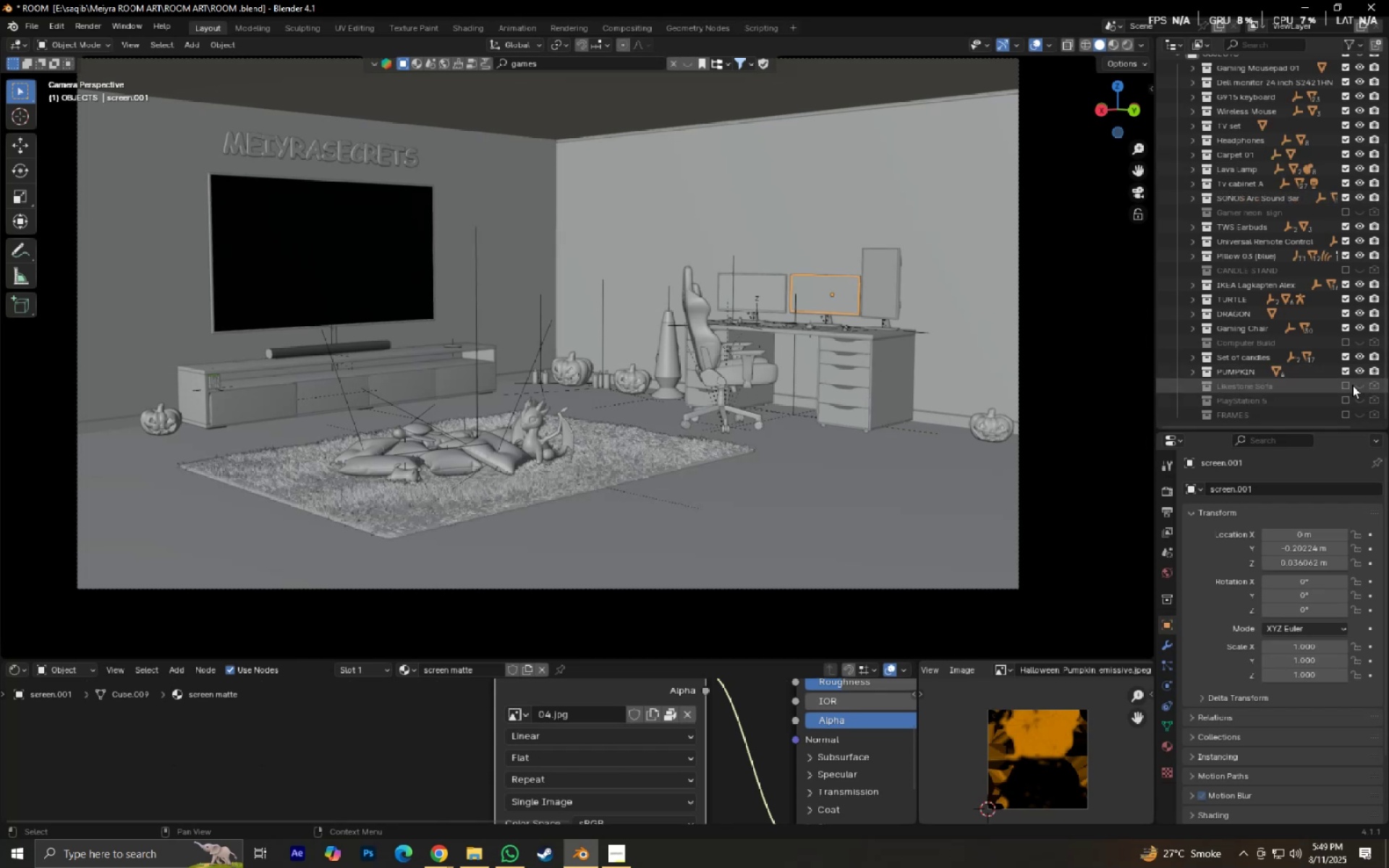 
left_click_drag(start_coordinate=[1346, 385], to_coordinate=[1377, 382])
 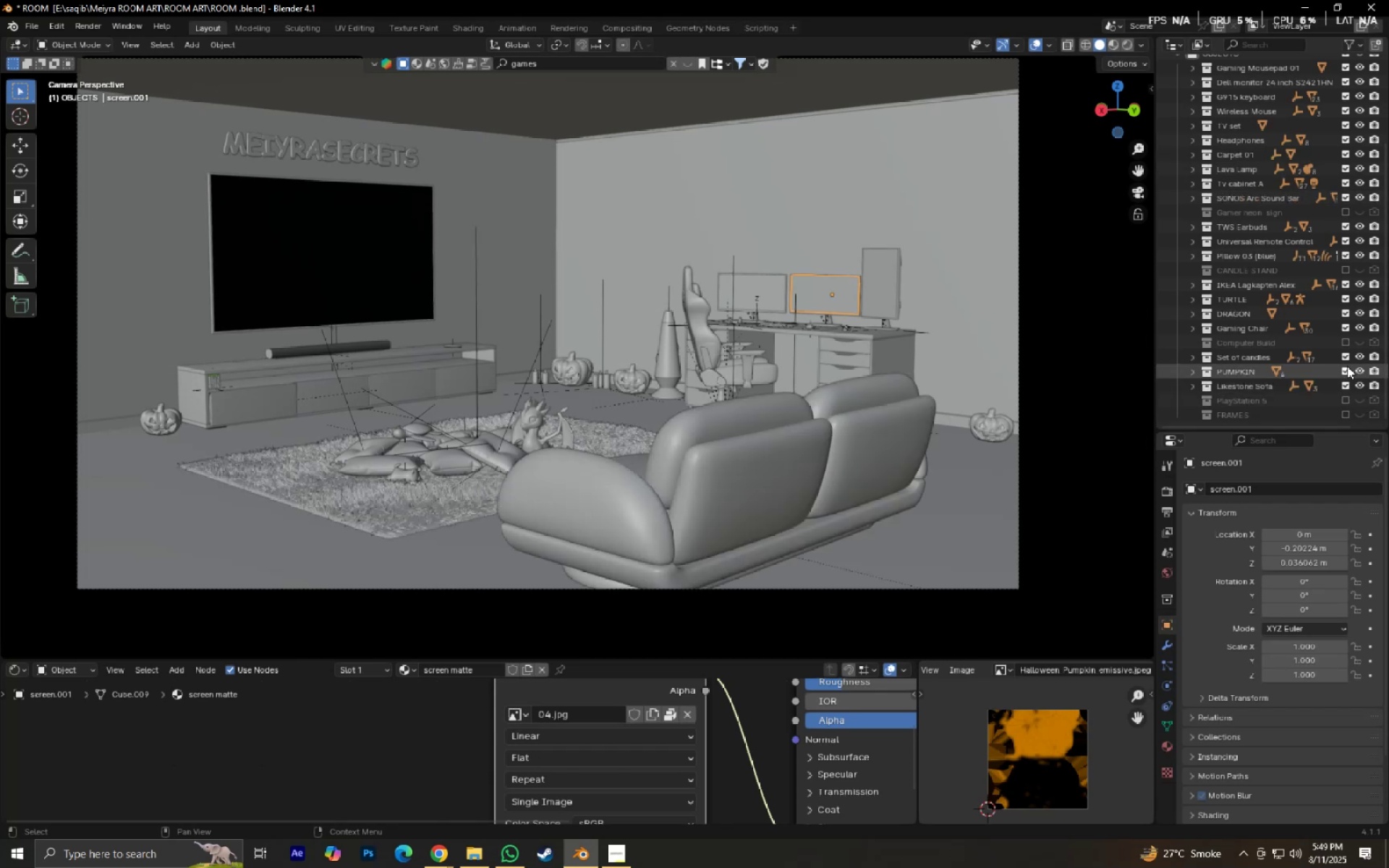 
left_click_drag(start_coordinate=[1352, 367], to_coordinate=[1386, 366])
 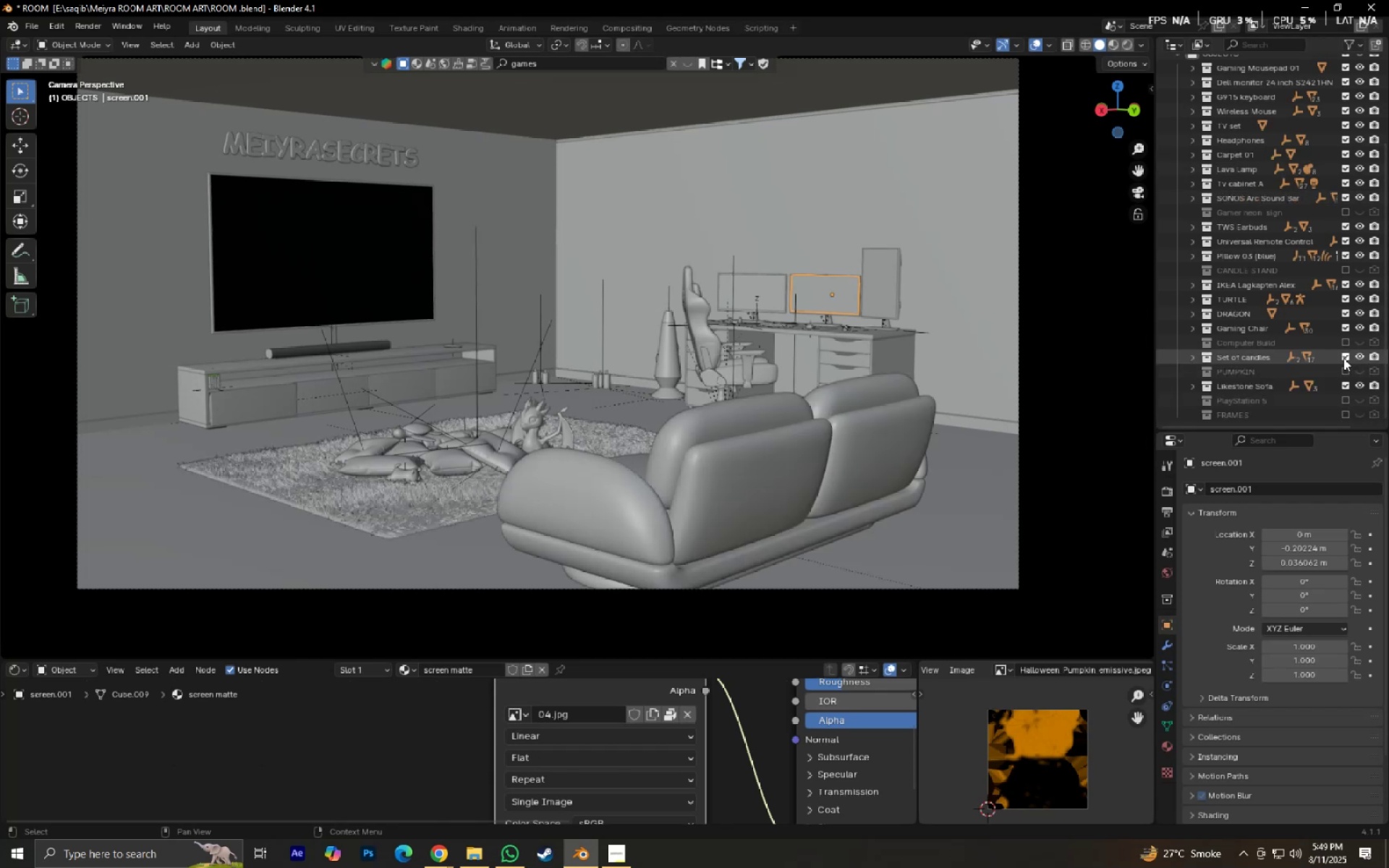 
left_click_drag(start_coordinate=[1343, 358], to_coordinate=[1388, 358])
 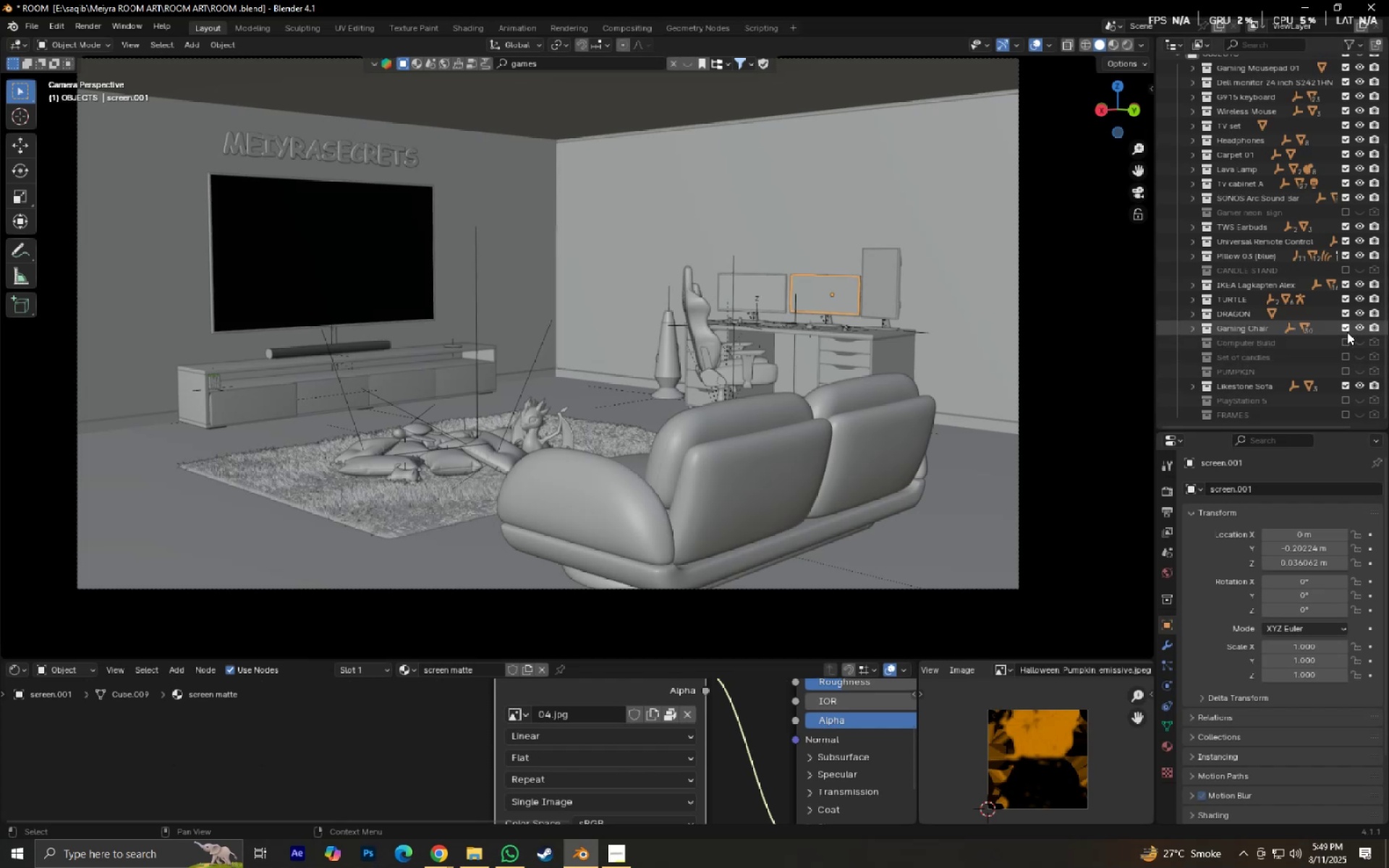 
left_click_drag(start_coordinate=[1347, 332], to_coordinate=[1372, 332])
 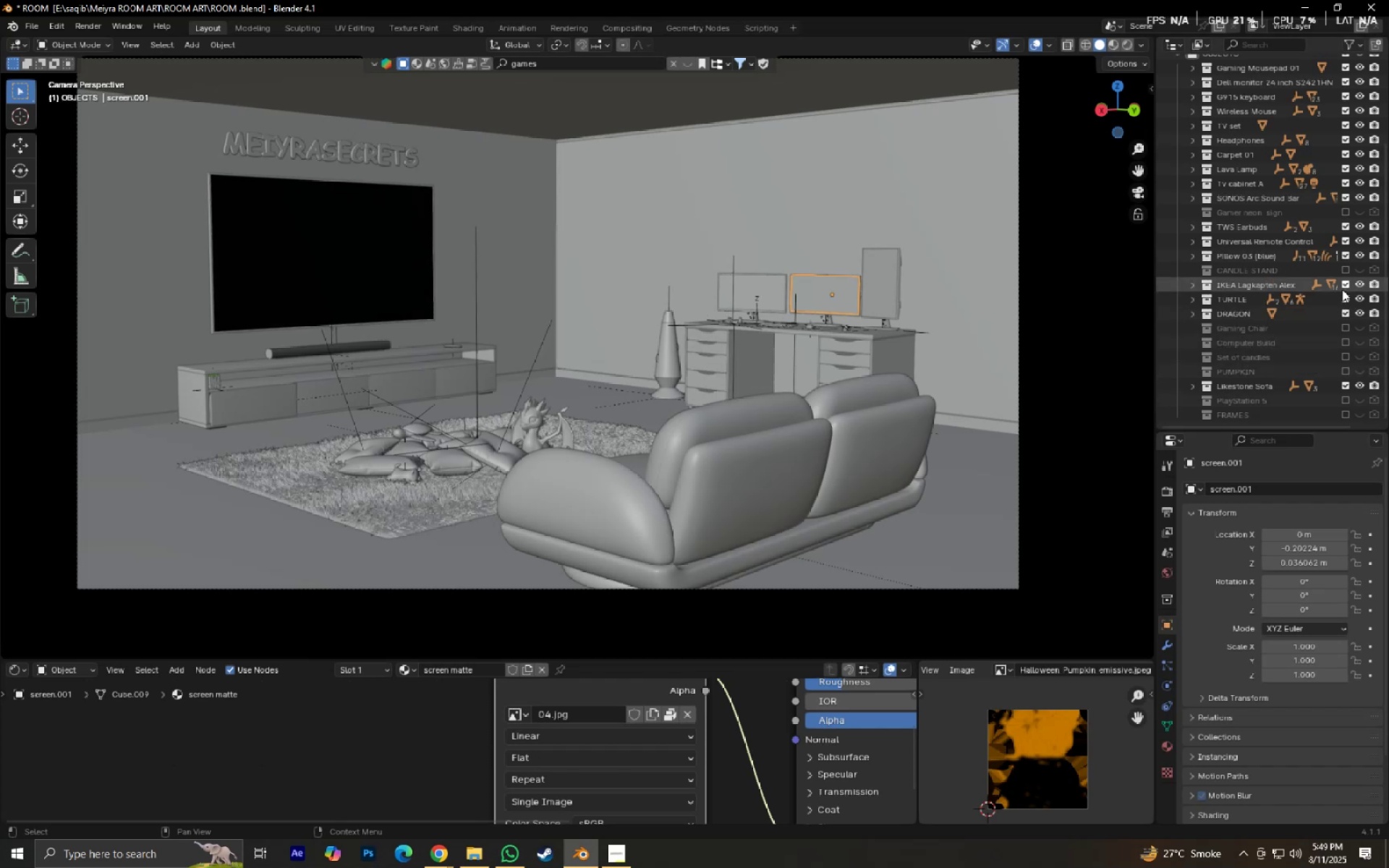 
left_click_drag(start_coordinate=[1343, 287], to_coordinate=[1388, 288])
 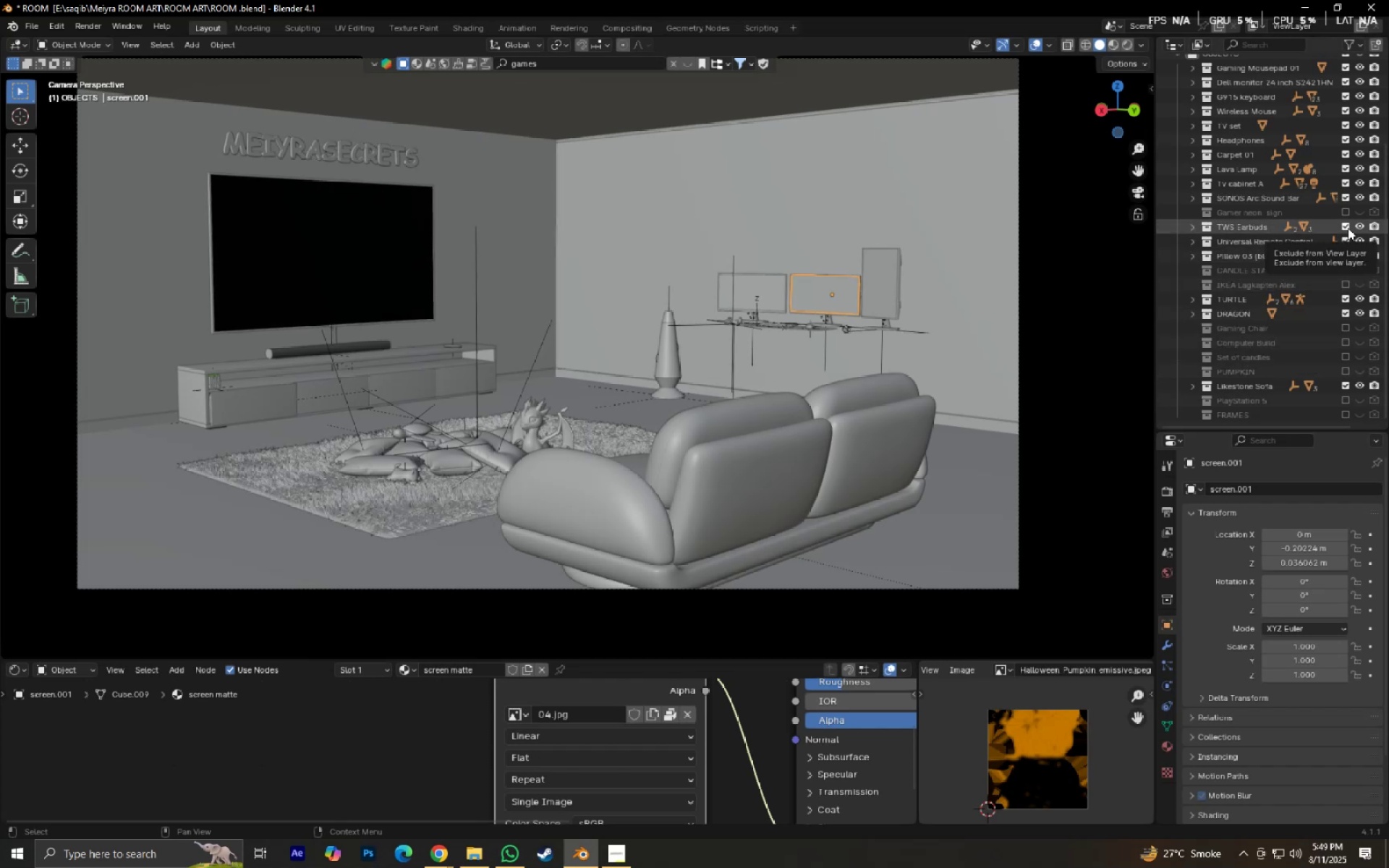 
left_click_drag(start_coordinate=[1348, 225], to_coordinate=[1381, 221])
 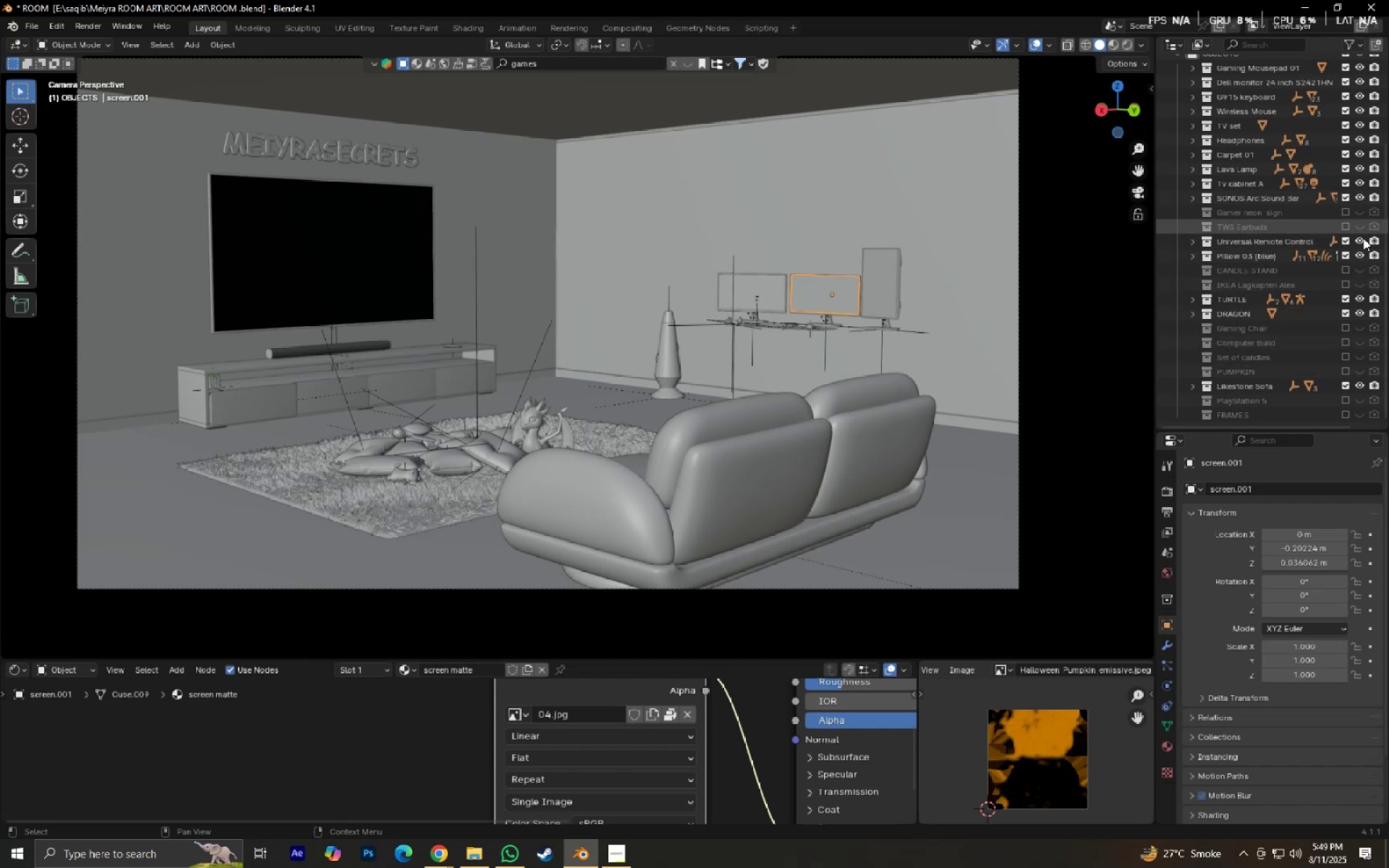 
scroll: coordinate [1362, 249], scroll_direction: up, amount: 3.0
 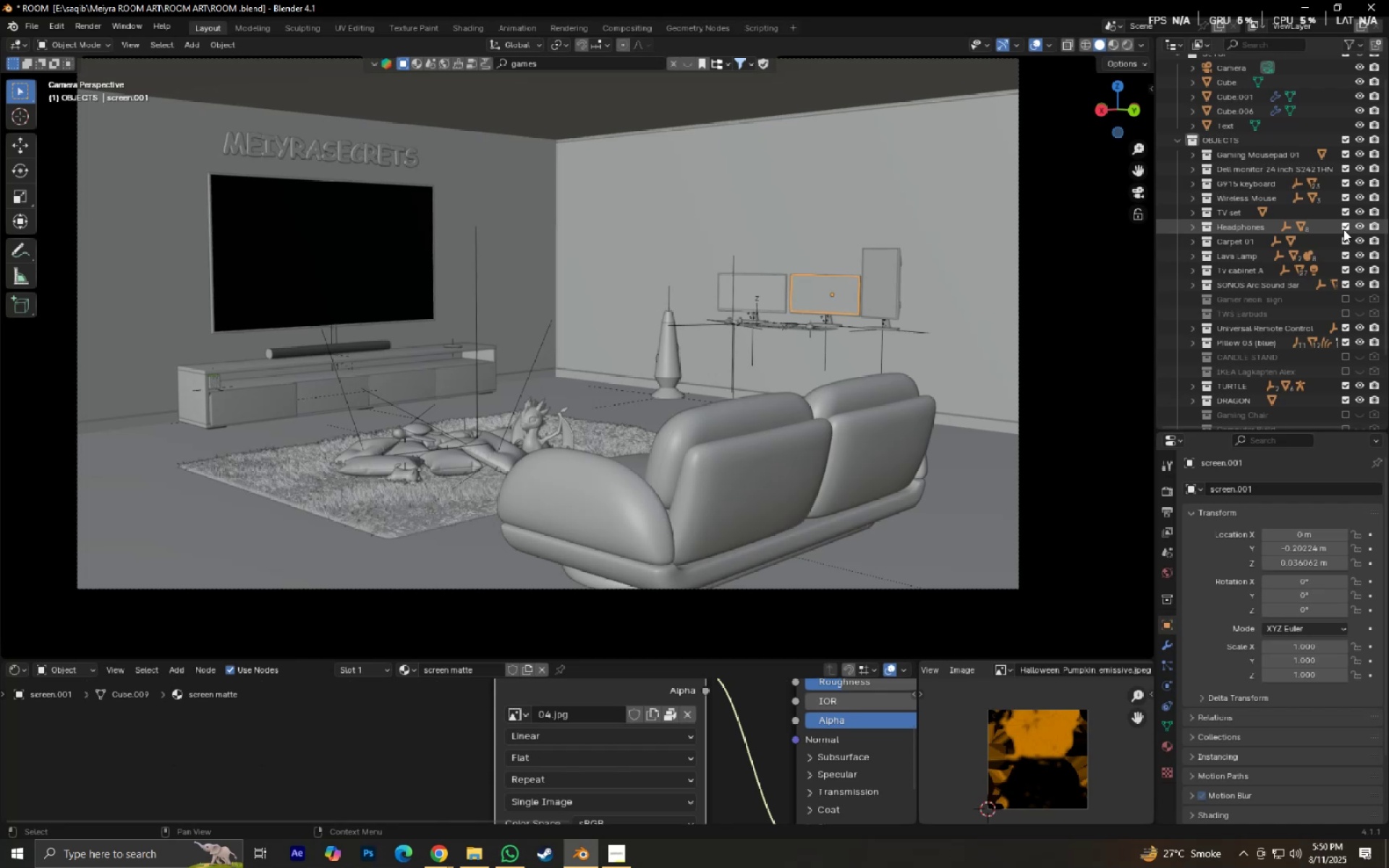 
left_click_drag(start_coordinate=[1345, 228], to_coordinate=[1372, 226])
 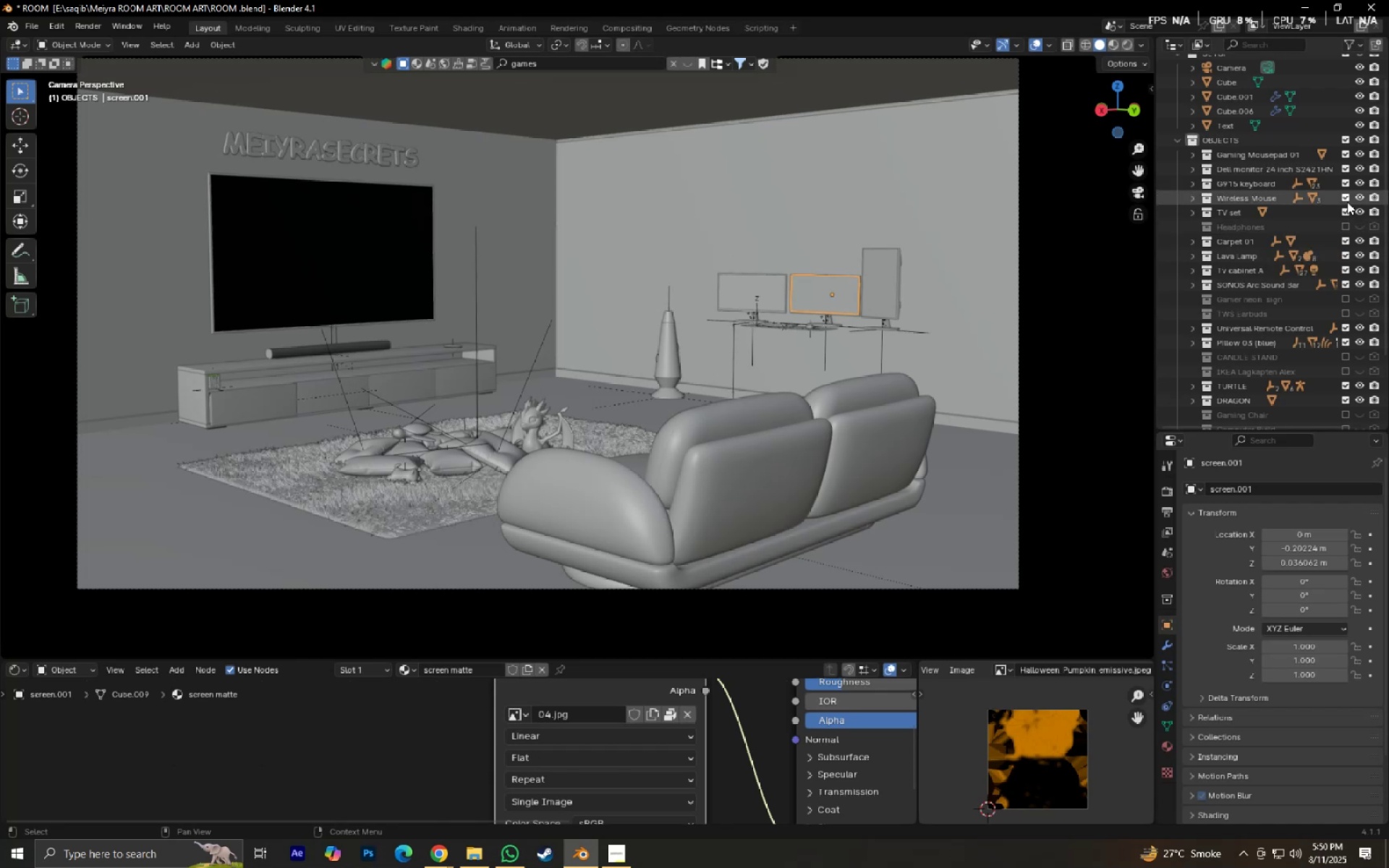 
left_click_drag(start_coordinate=[1347, 202], to_coordinate=[1380, 200])
 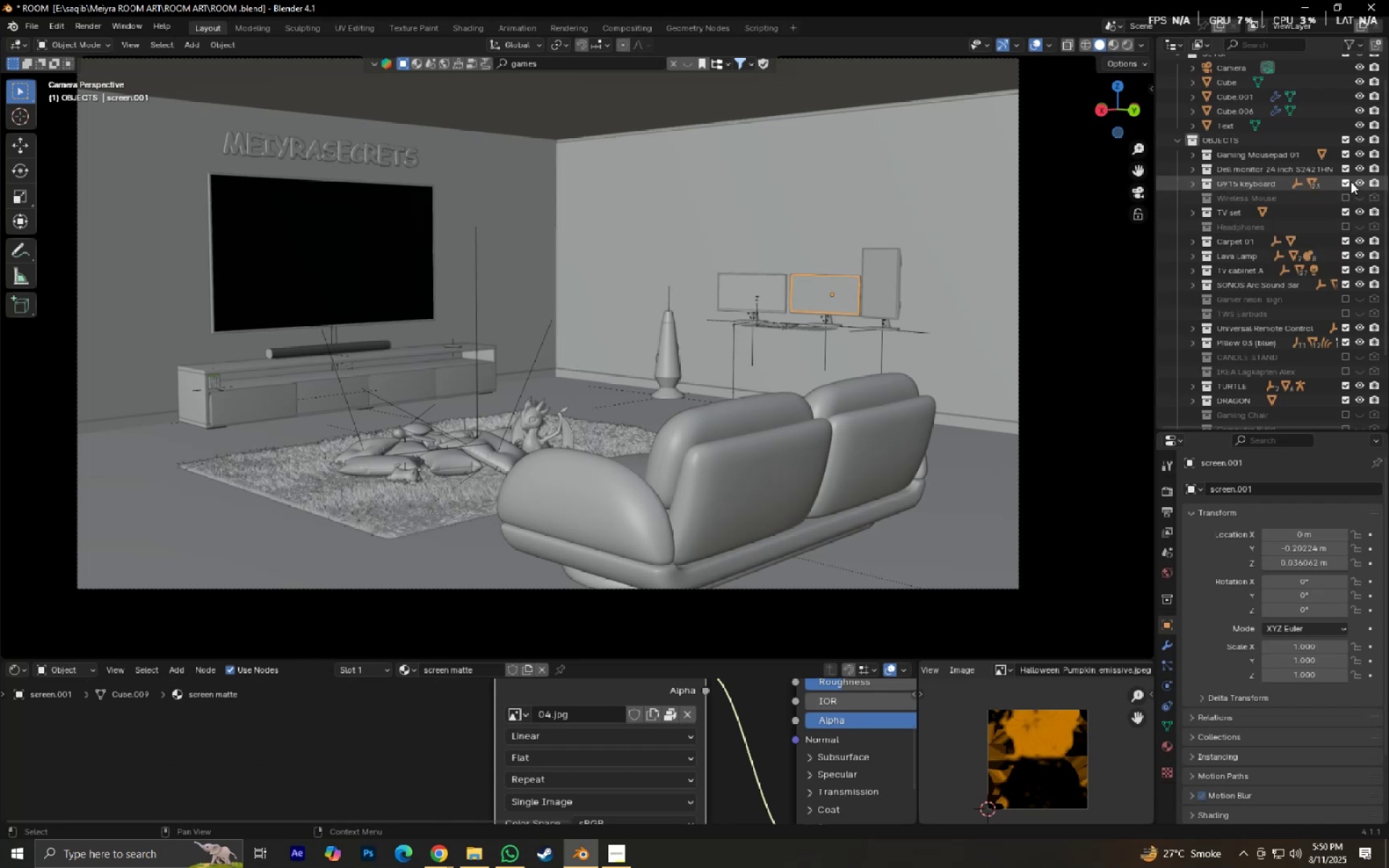 
left_click_drag(start_coordinate=[1351, 182], to_coordinate=[1388, 181])
 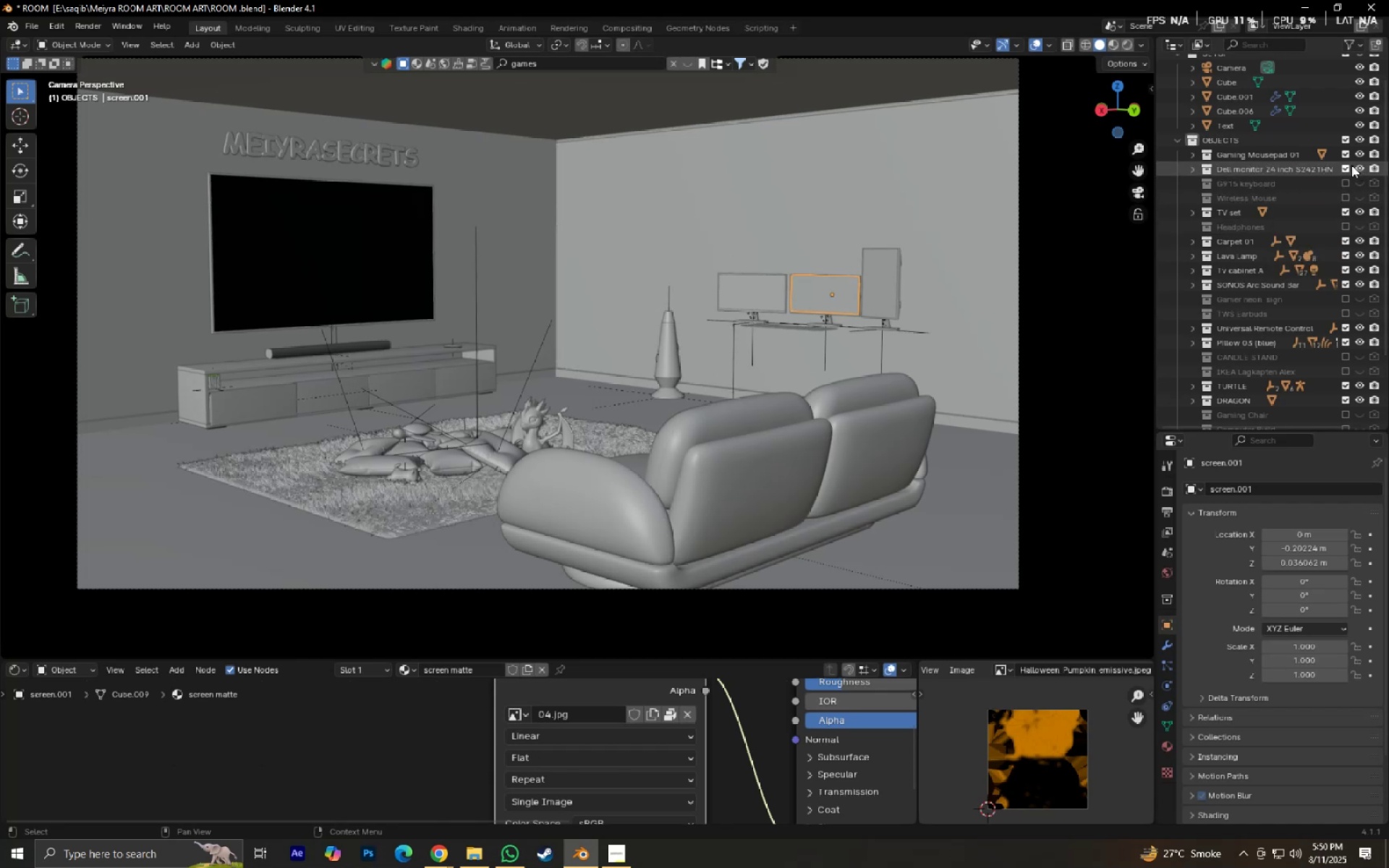 
left_click_drag(start_coordinate=[1347, 166], to_coordinate=[1375, 167])
 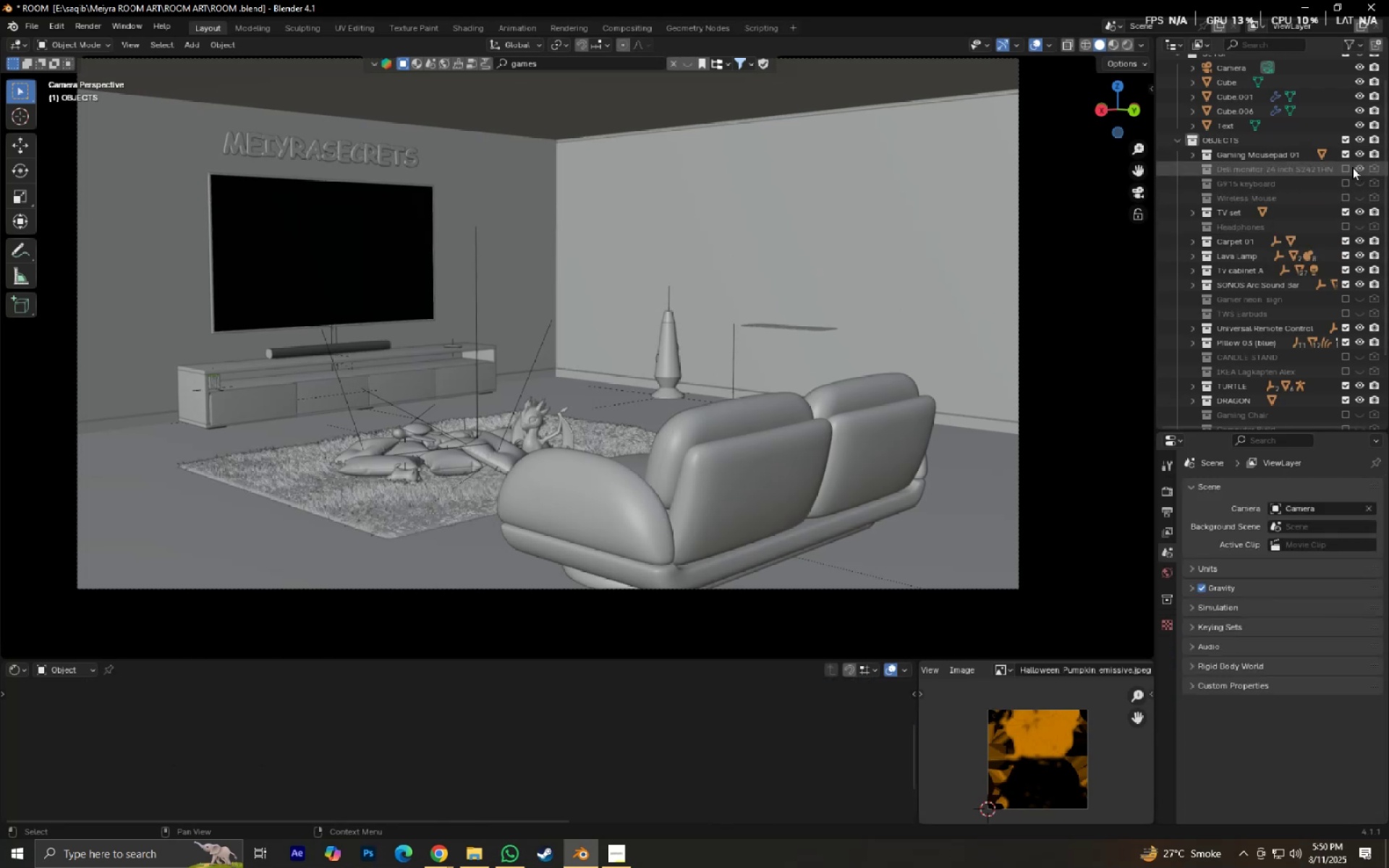 
left_click([1361, 169])
 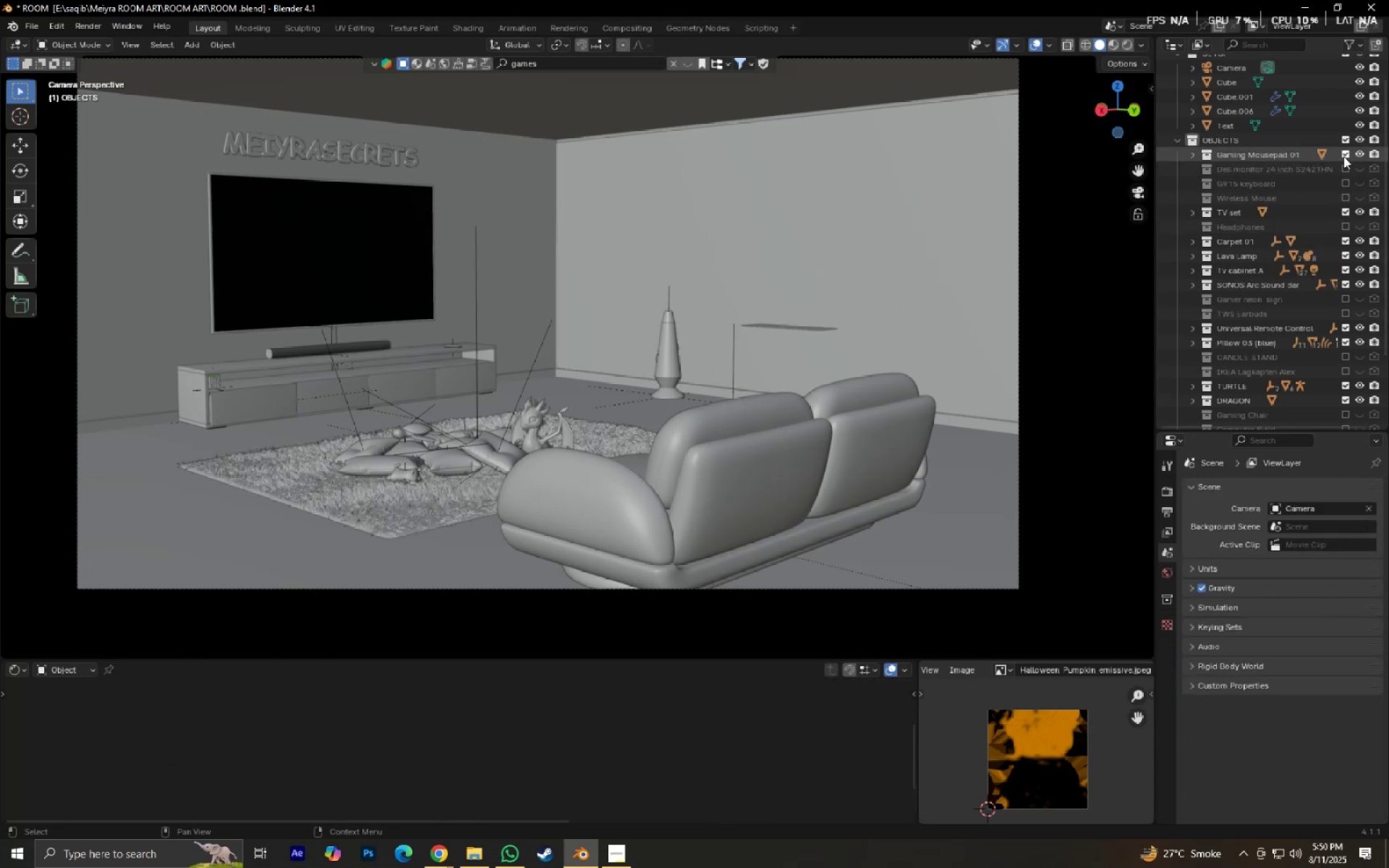 
left_click_drag(start_coordinate=[1343, 156], to_coordinate=[1375, 156])
 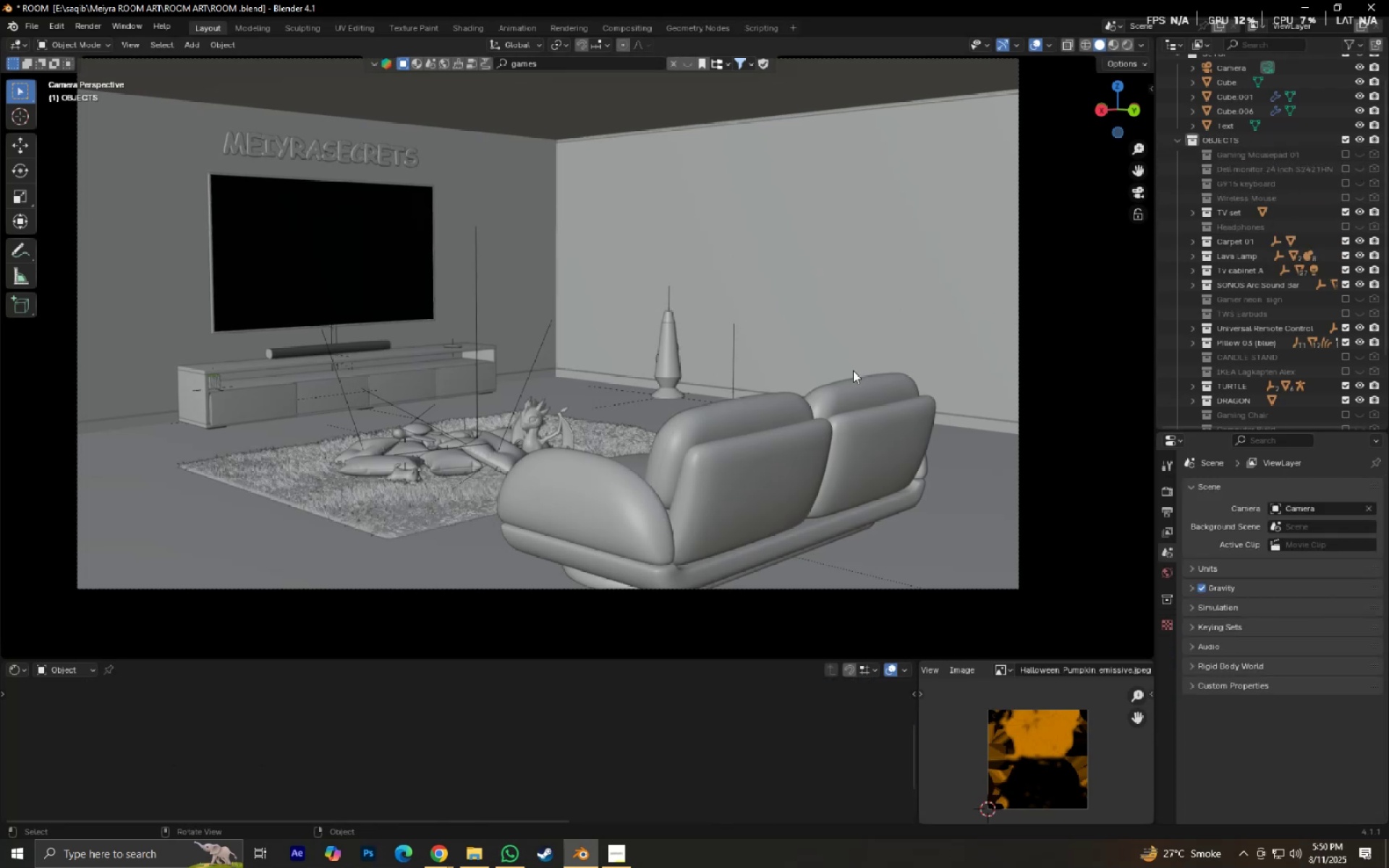 
scroll: coordinate [975, 354], scroll_direction: down, amount: 1.0
 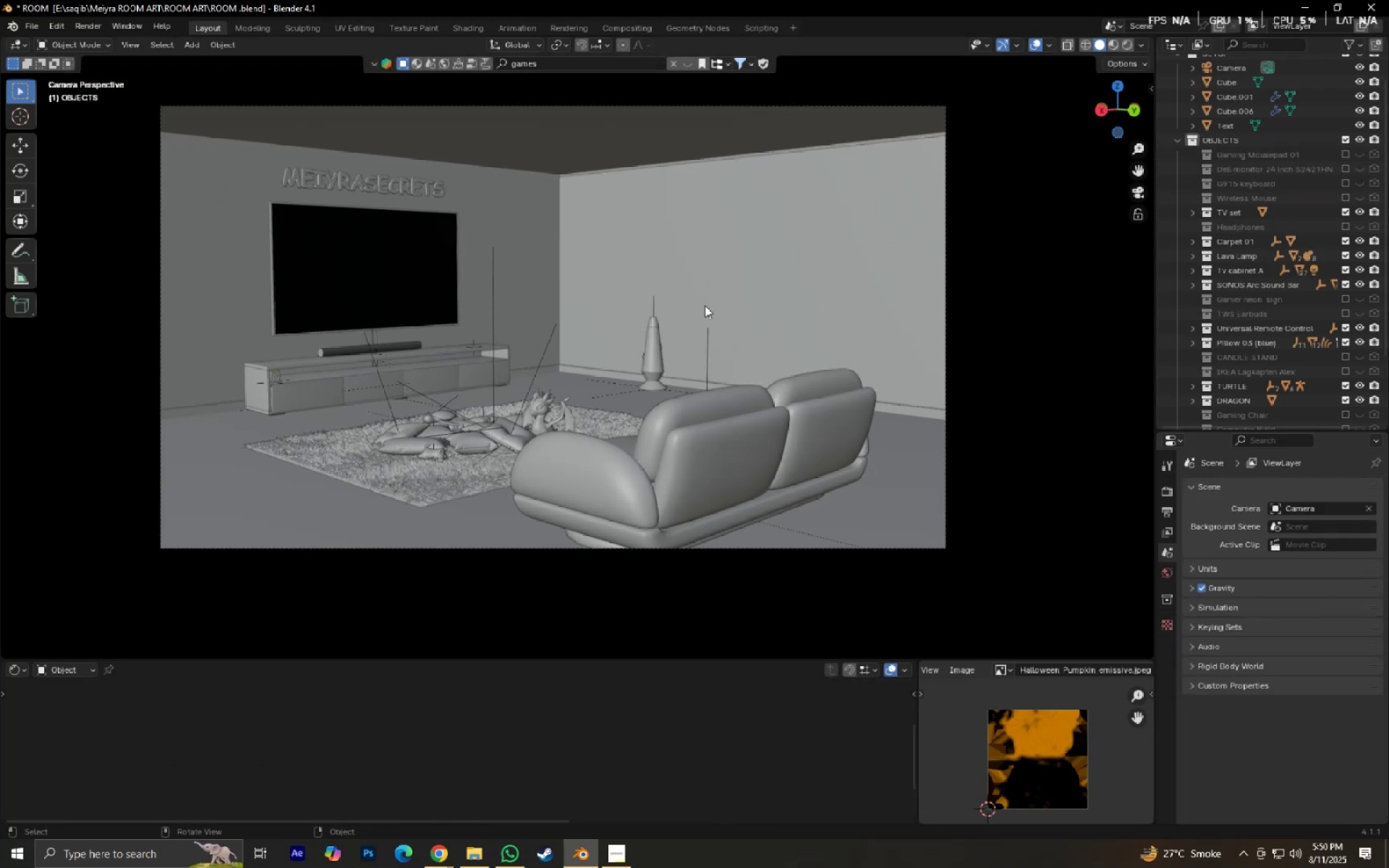 
hold_key(key=ShiftLeft, duration=0.38)
 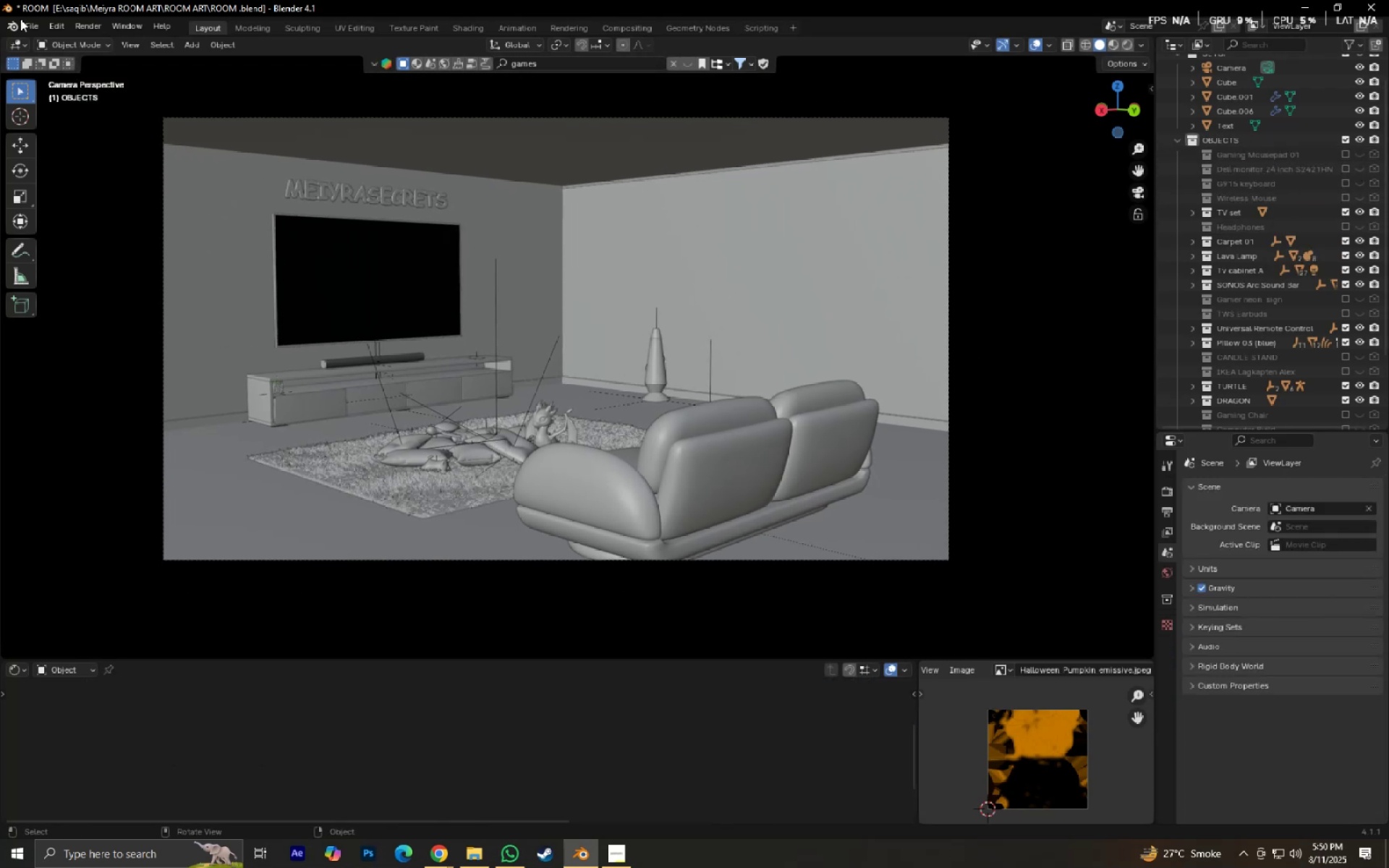 
left_click([27, 23])
 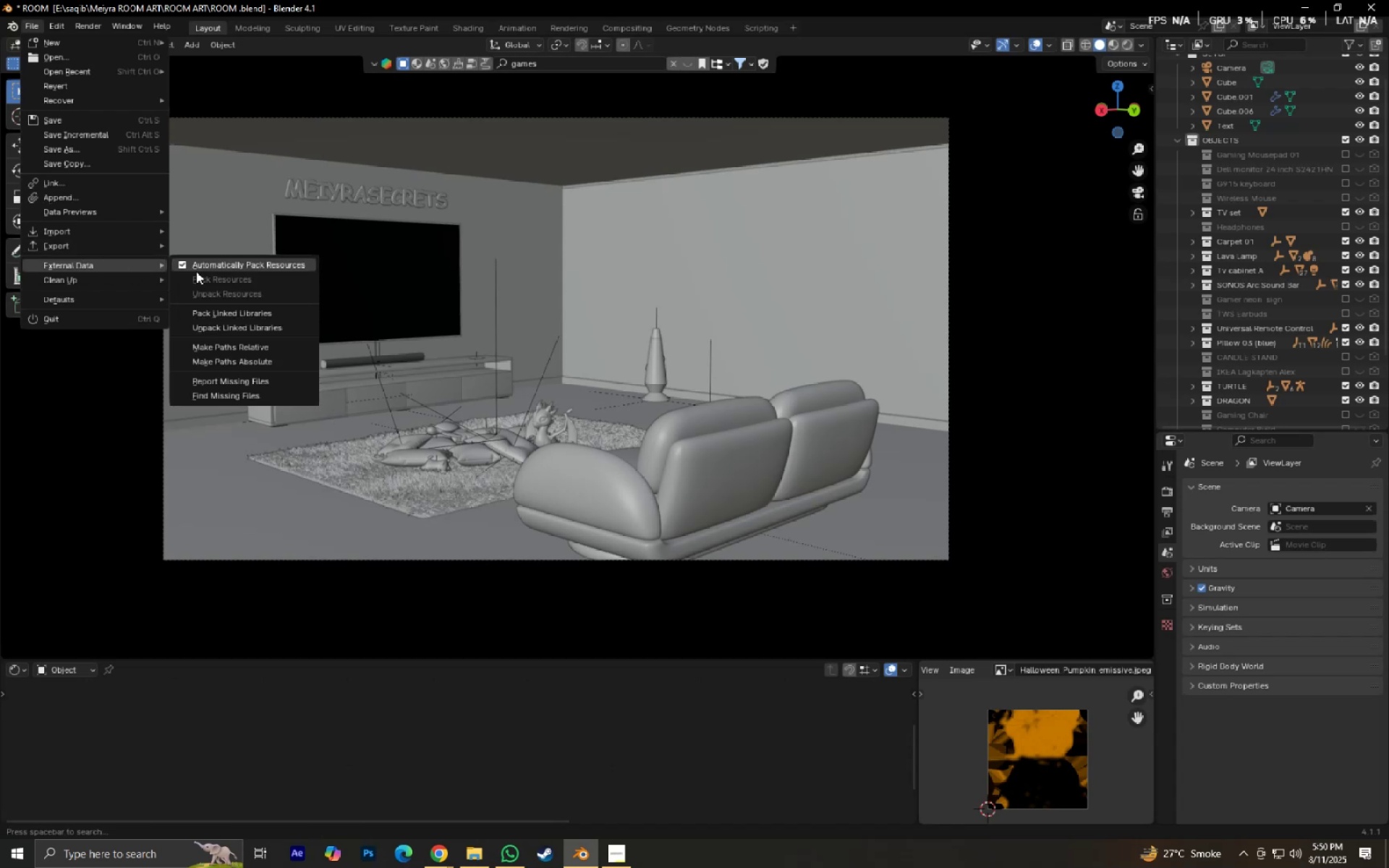 
double_click([222, 274])
 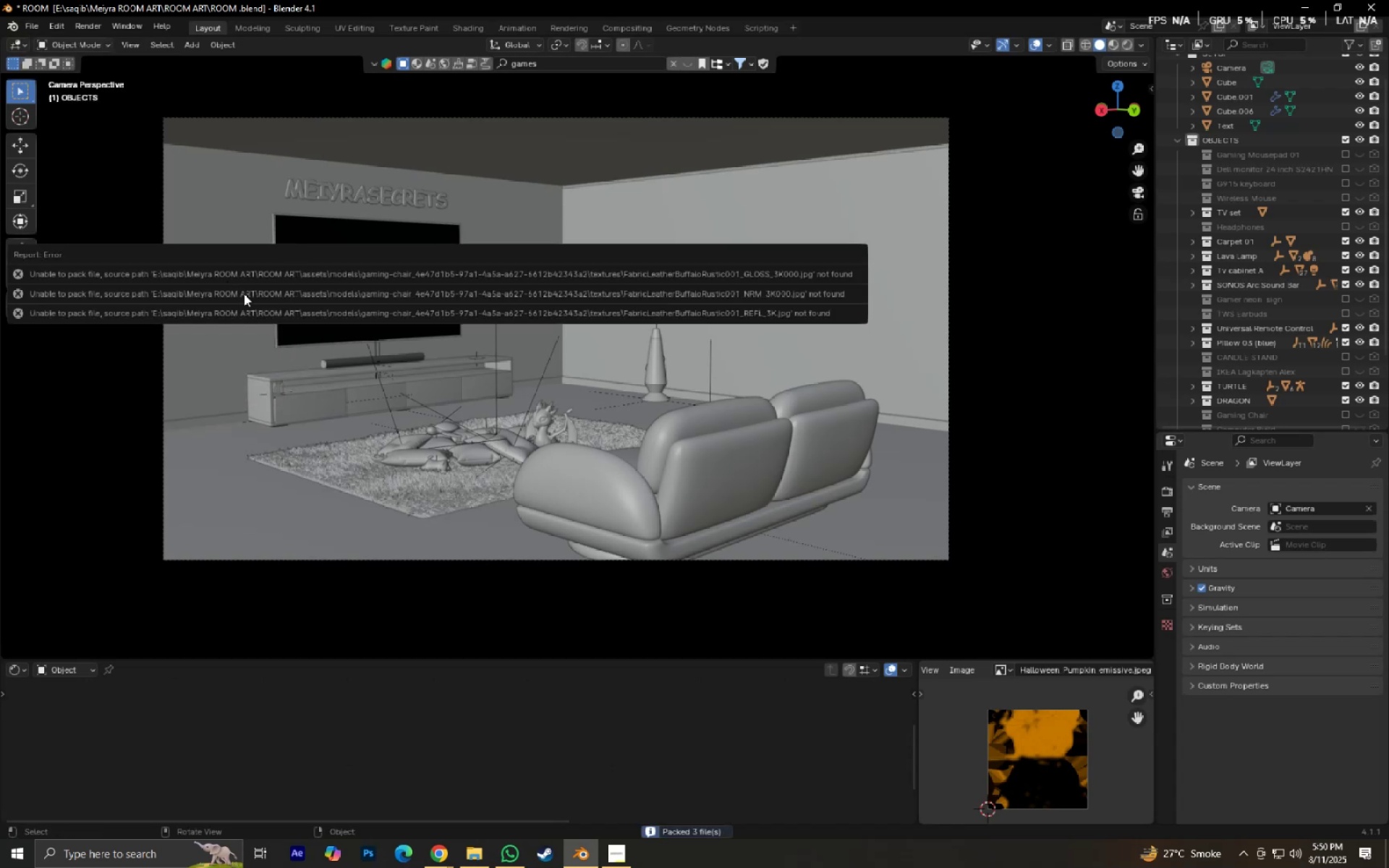 
key(Control+S)
 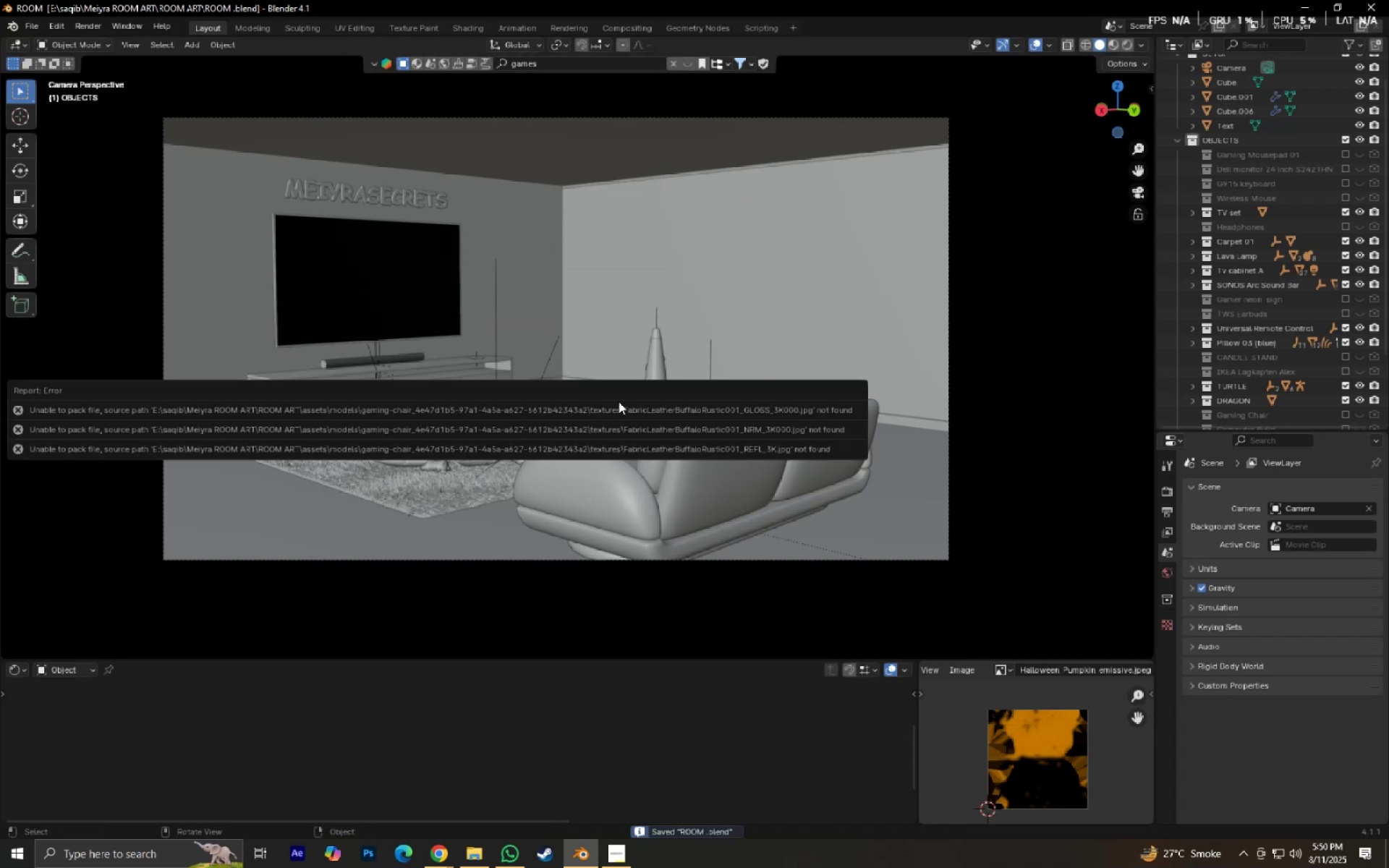 
hold_key(key=ShiftLeft, duration=0.43)
 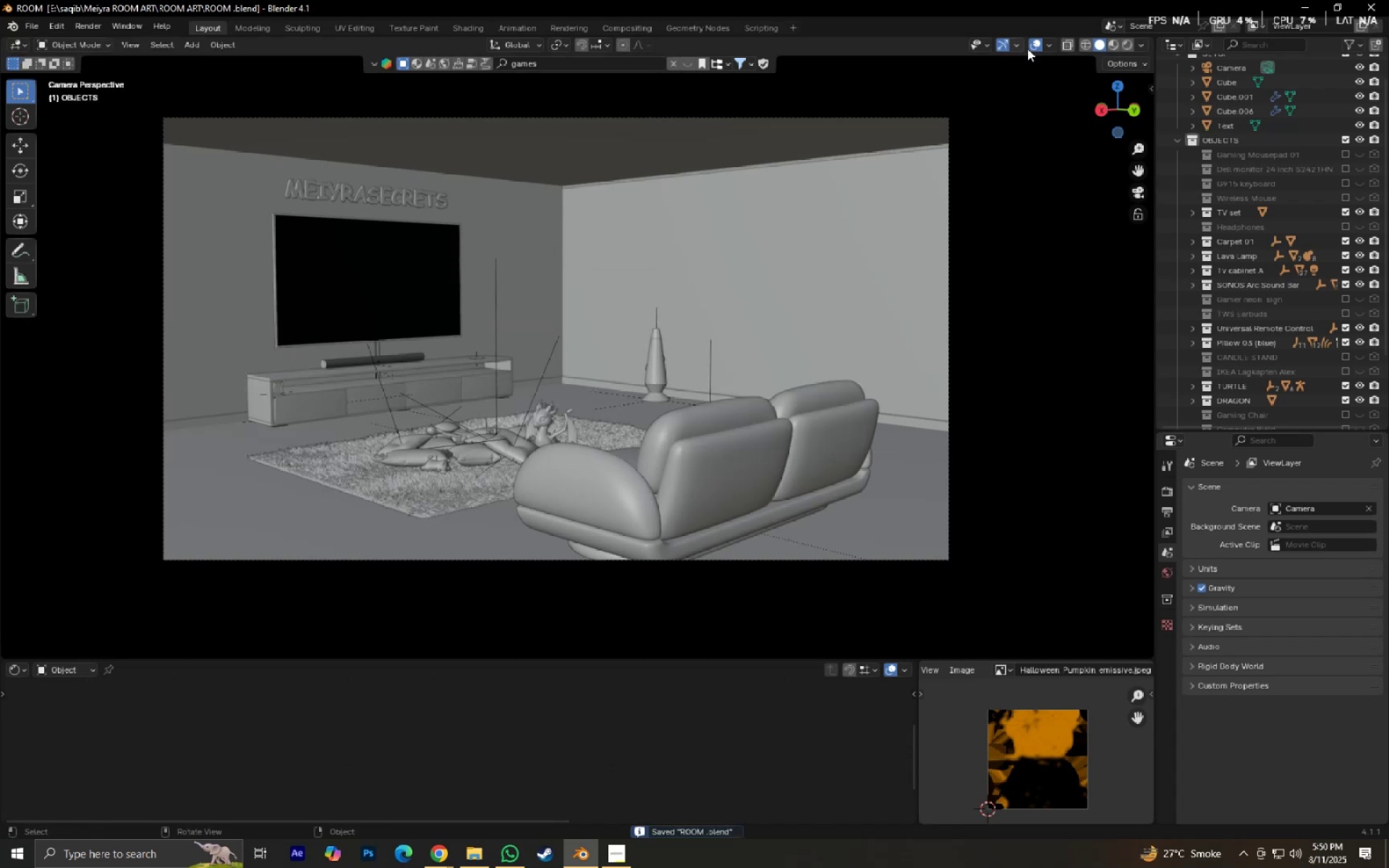 
mouse_move([1139, 68])
 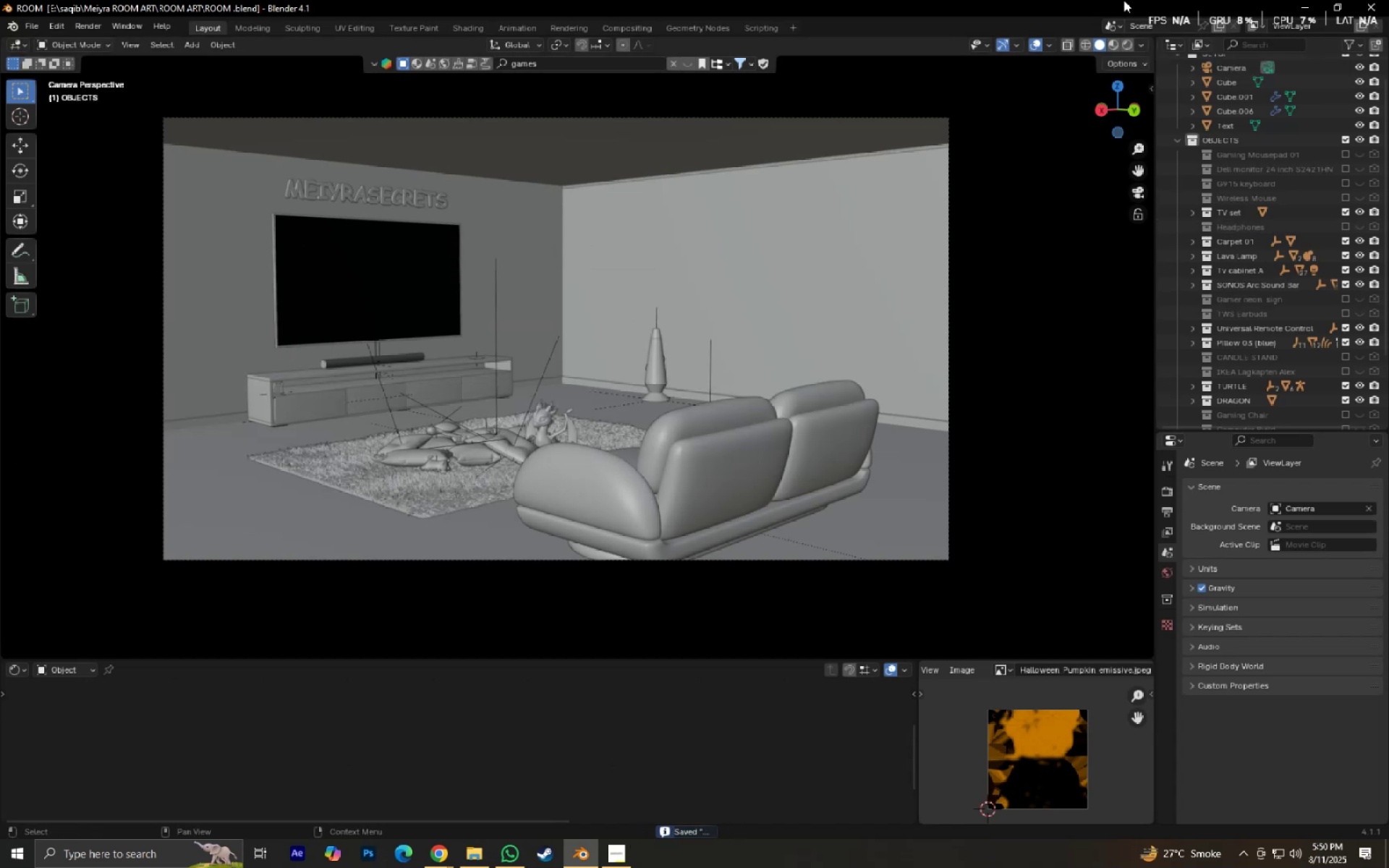 
left_click([1124, 43])
 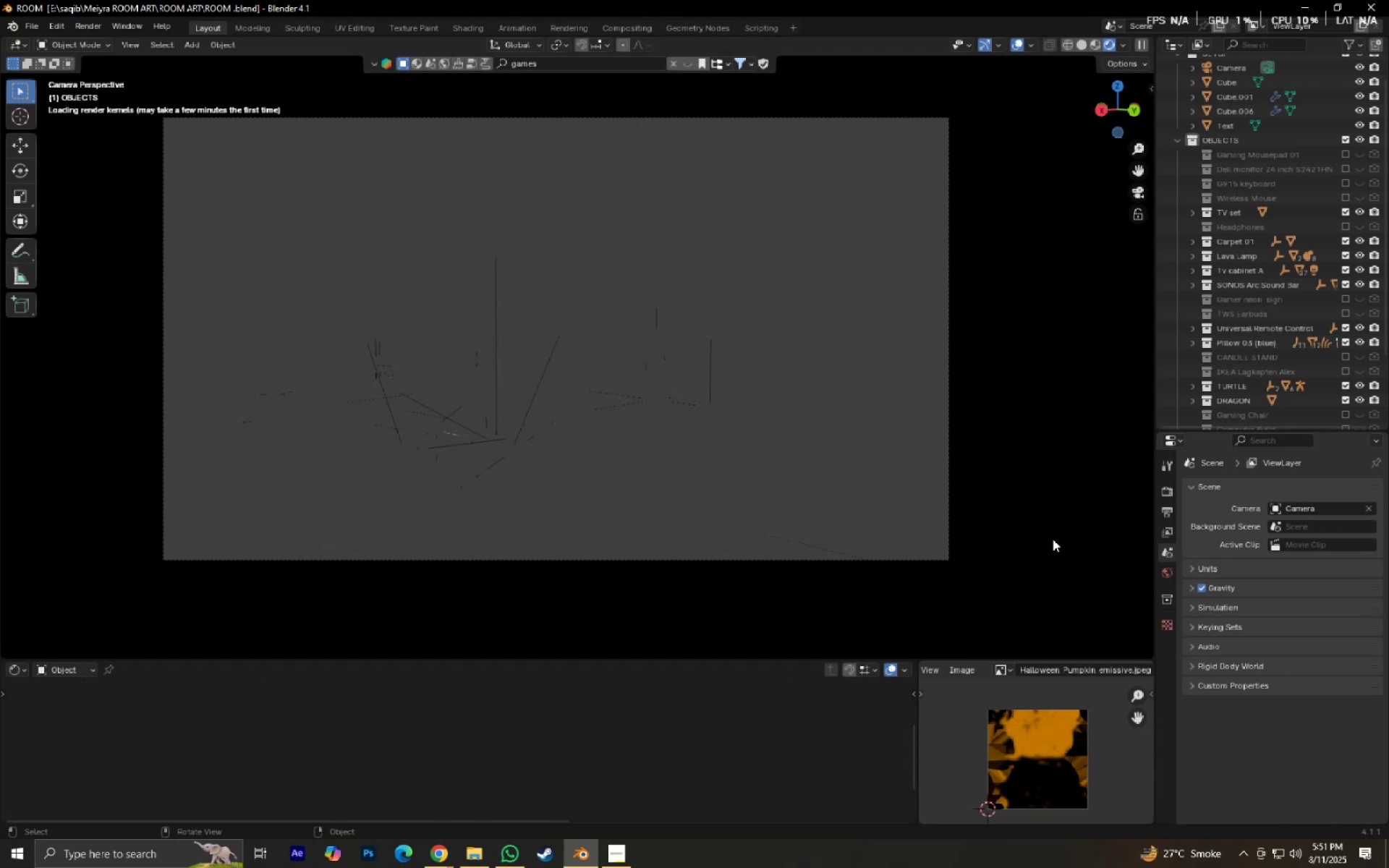 
wait(76.64)
 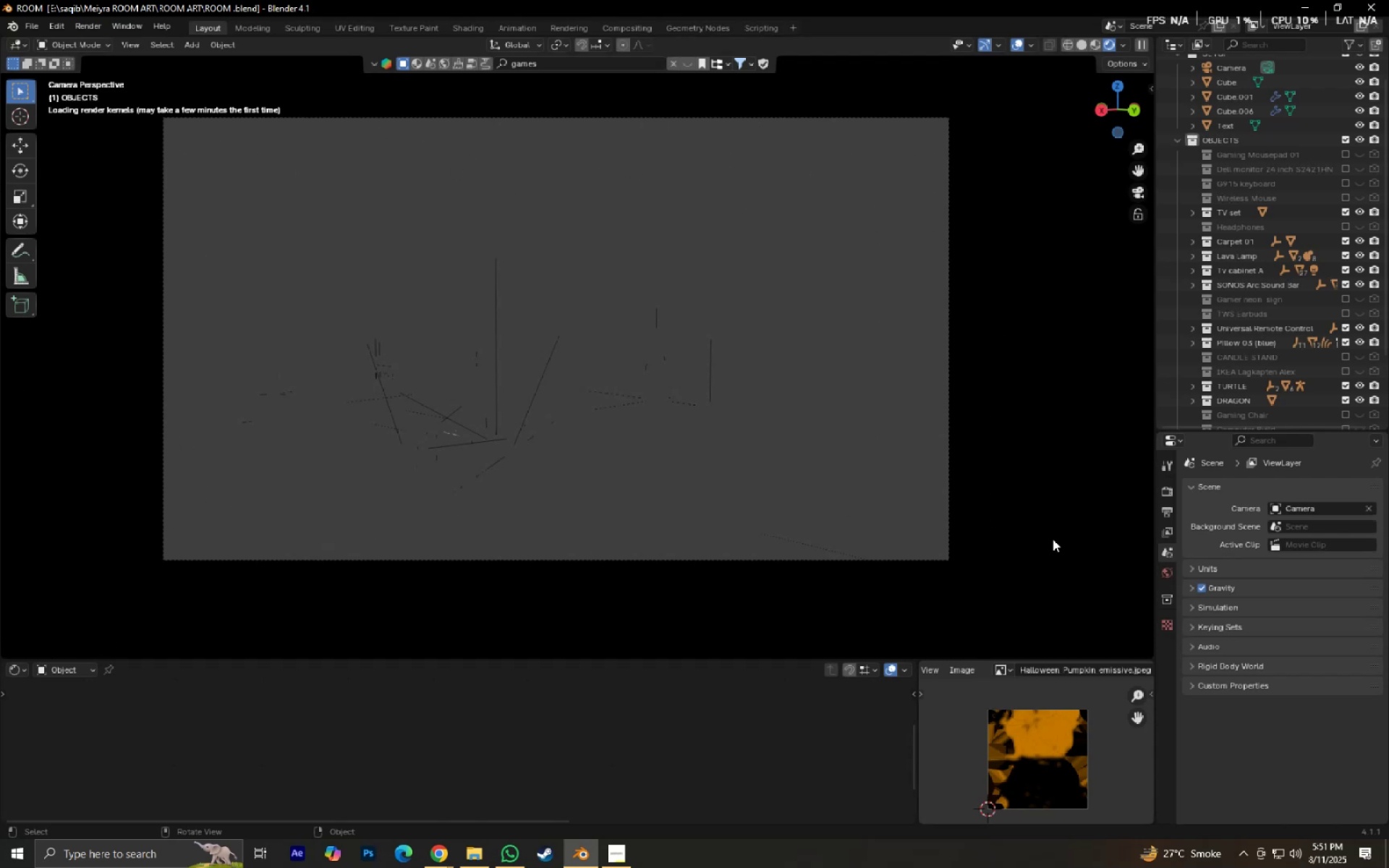 
scroll: coordinate [444, 511], scroll_direction: none, amount: 0.0
 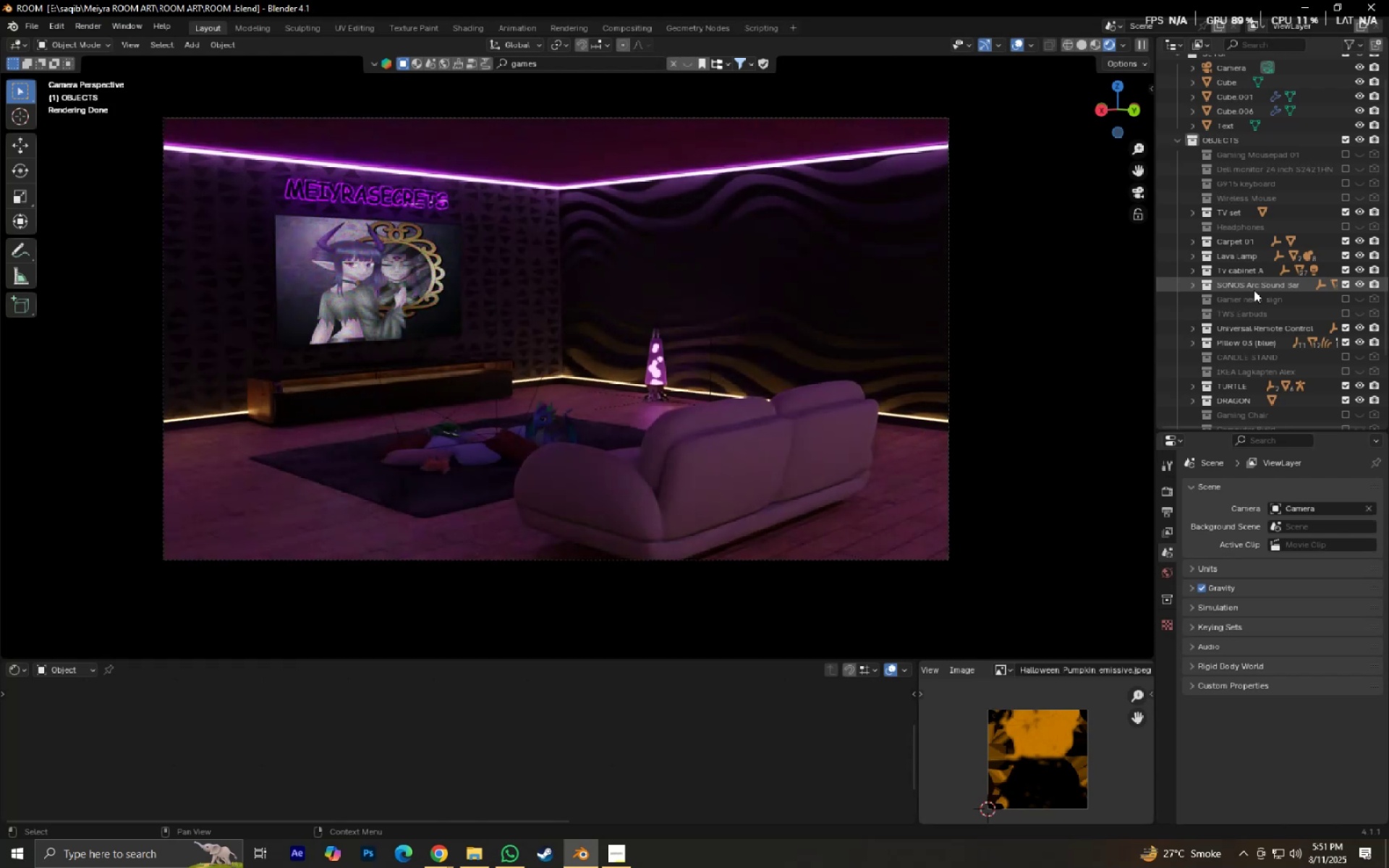 
wait(25.51)
 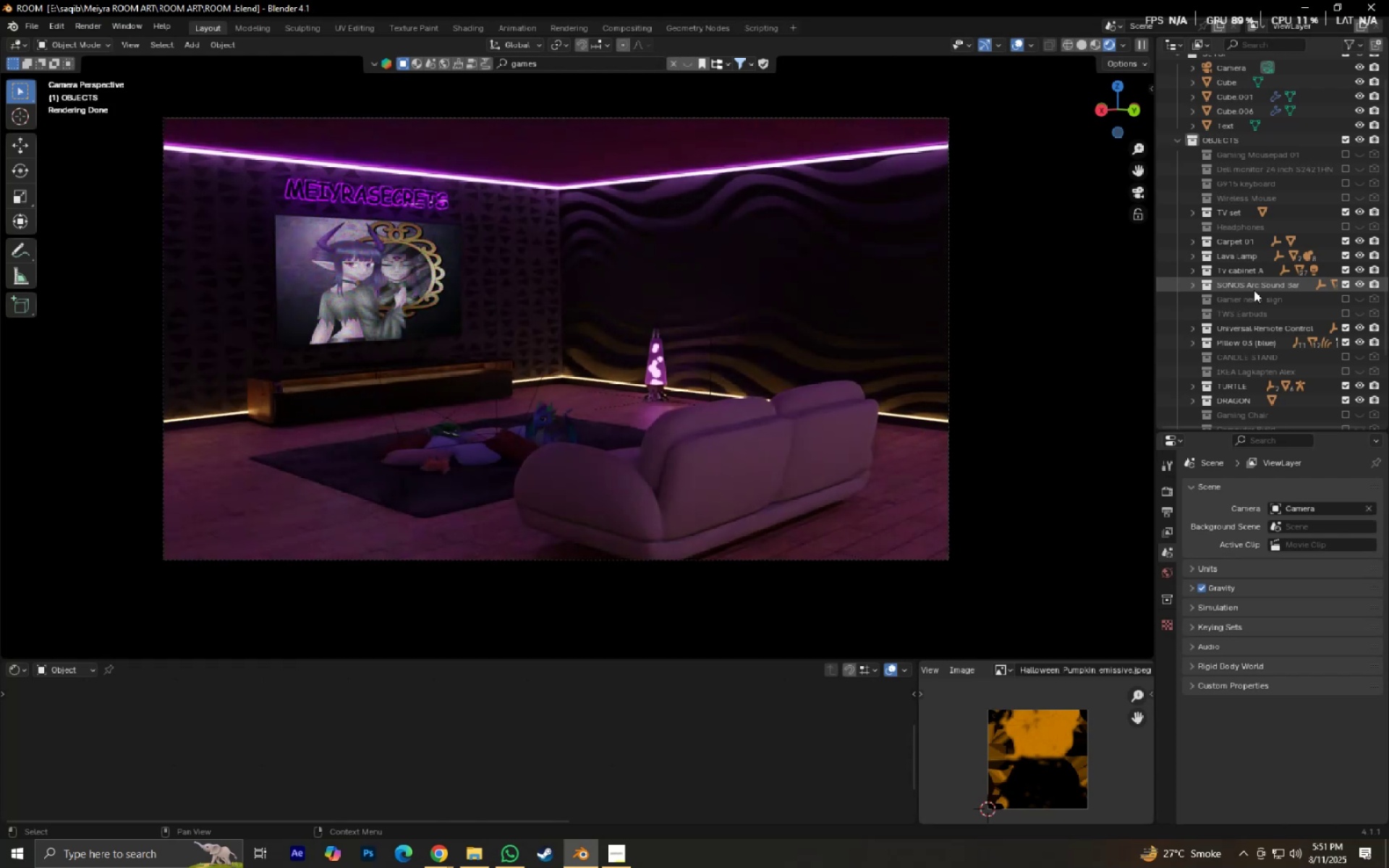 
hold_key(key=ShiftLeft, duration=0.75)
 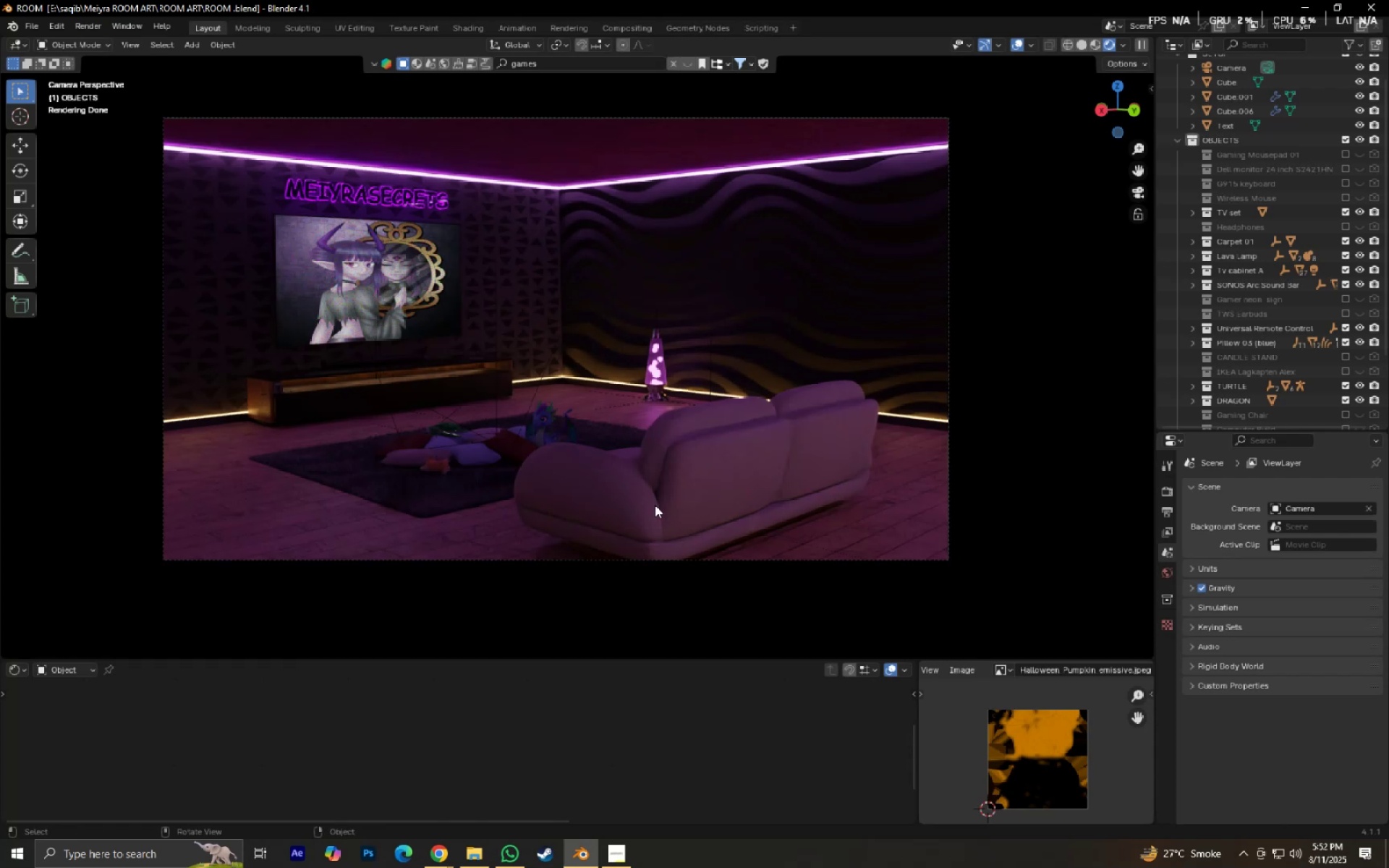 
left_click([655, 505])
 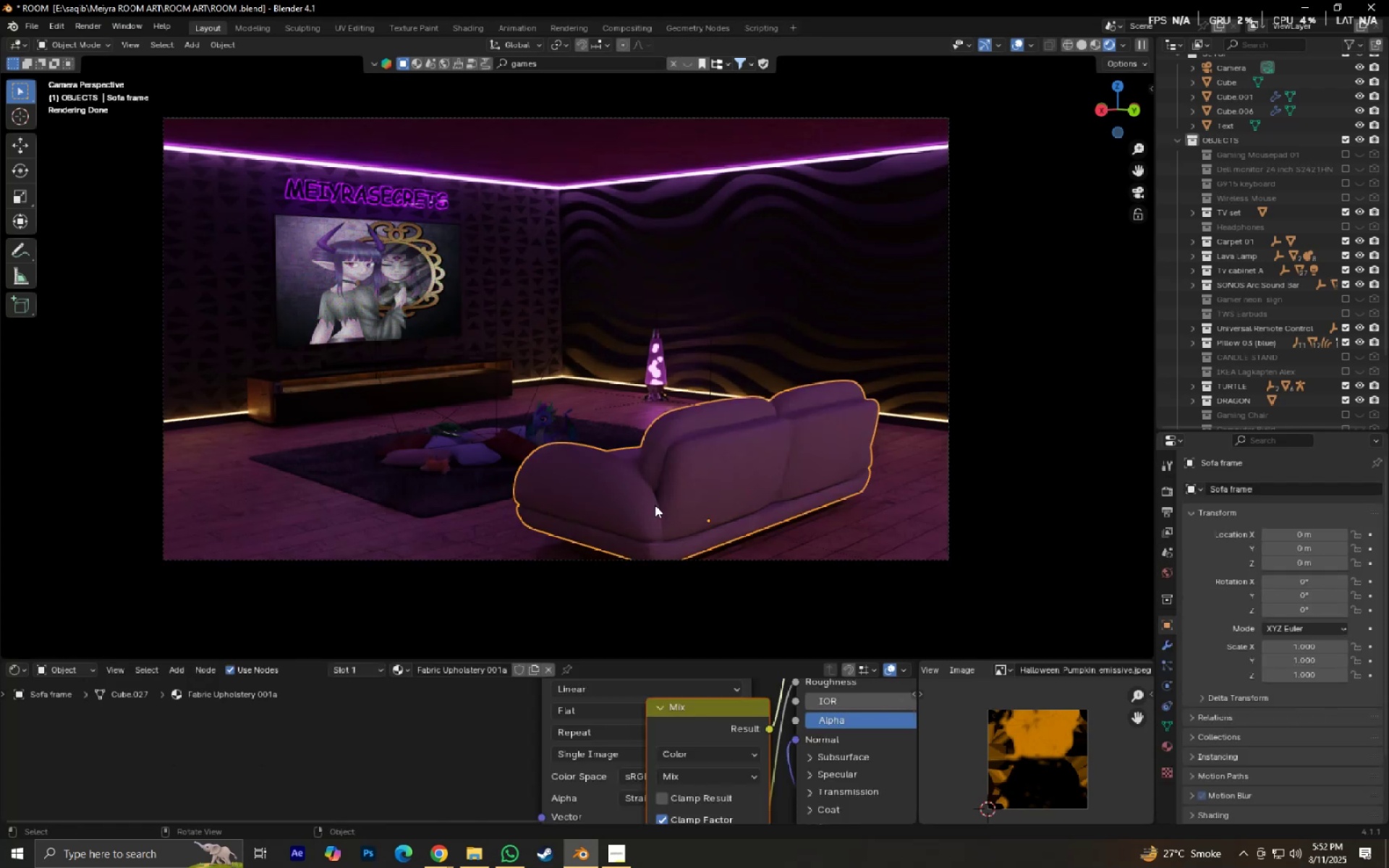 
key(NumpadDecimal)
 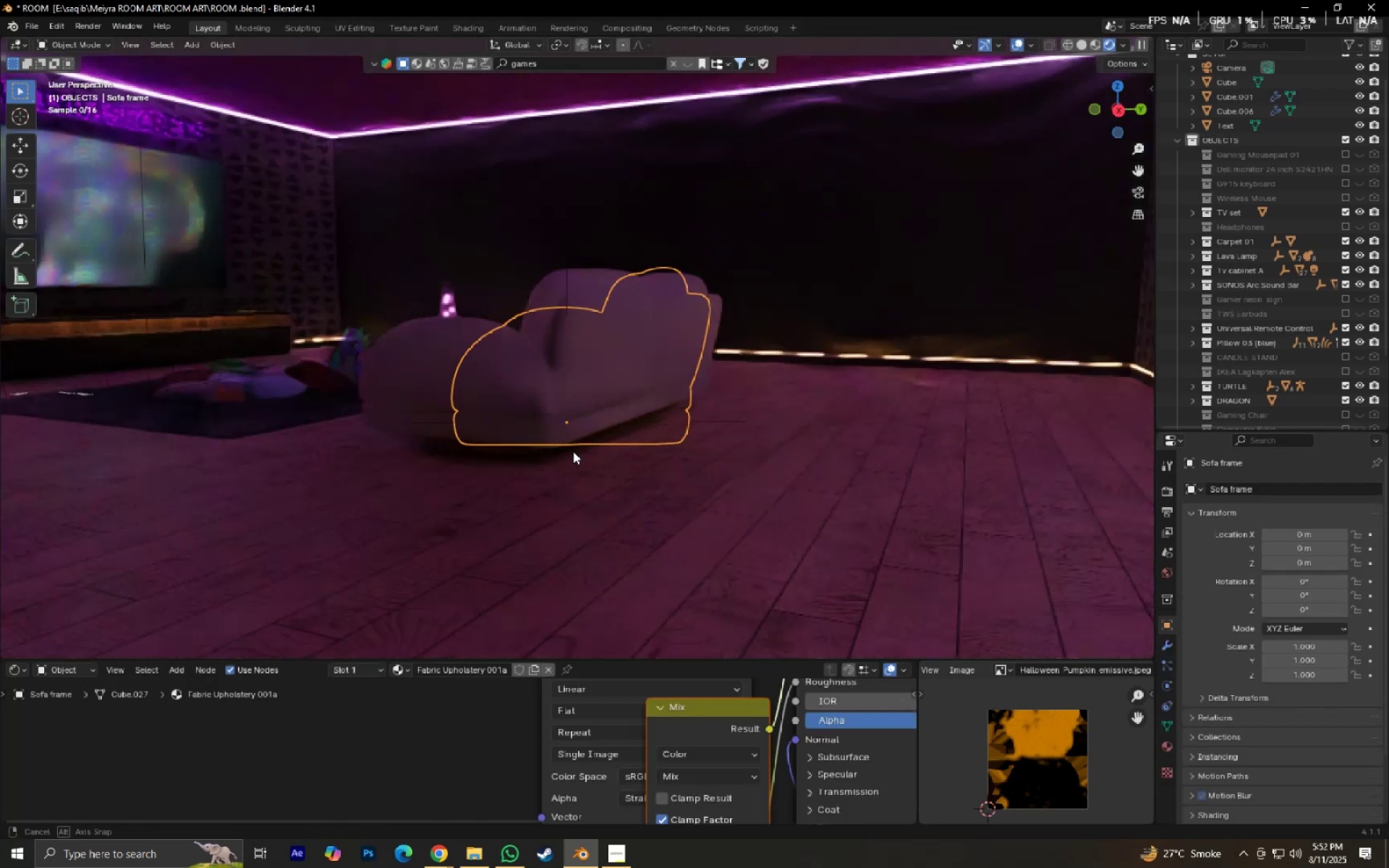 
scroll: coordinate [627, 446], scroll_direction: up, amount: 4.0
 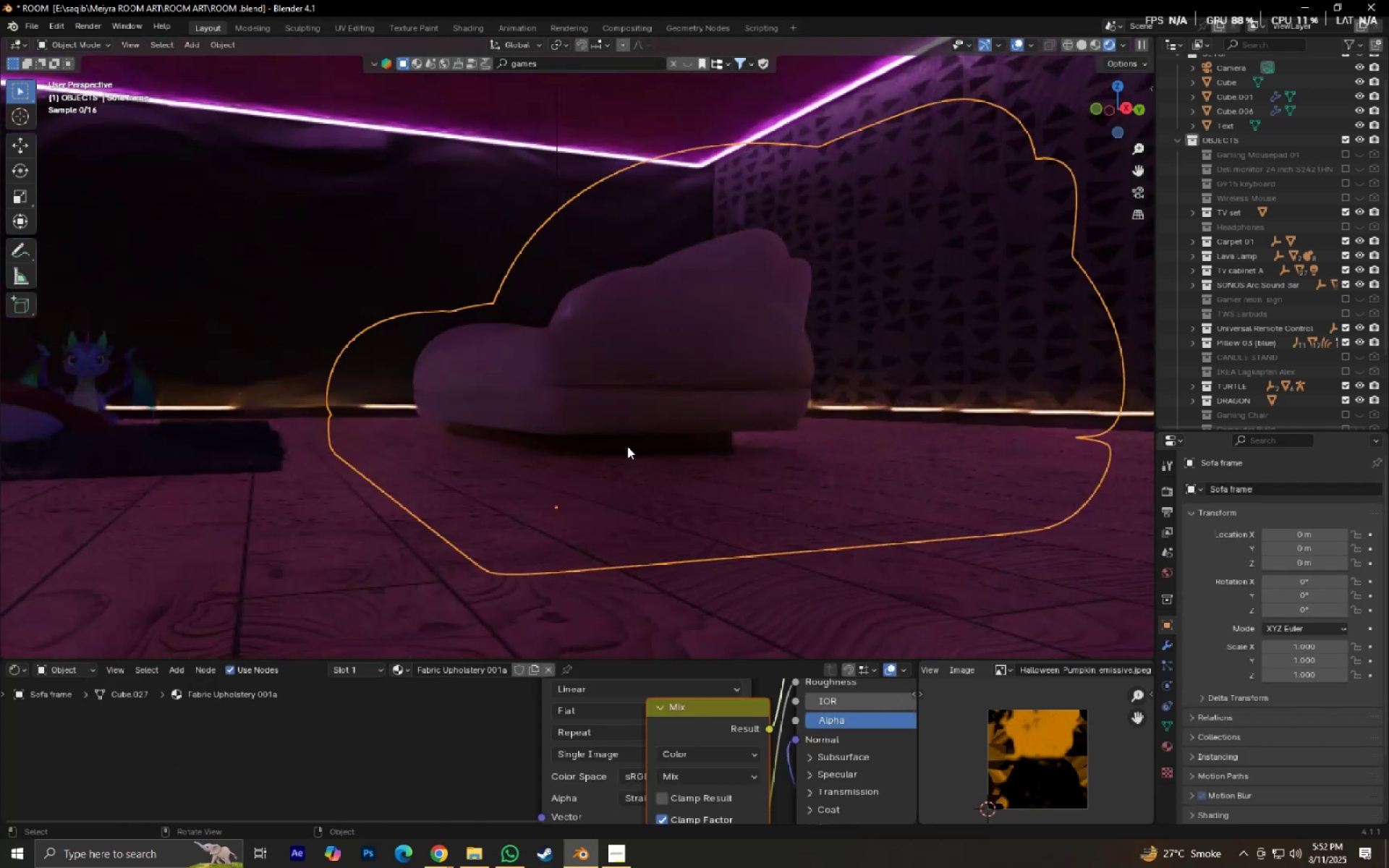 
hold_key(key=ShiftLeft, duration=0.66)
 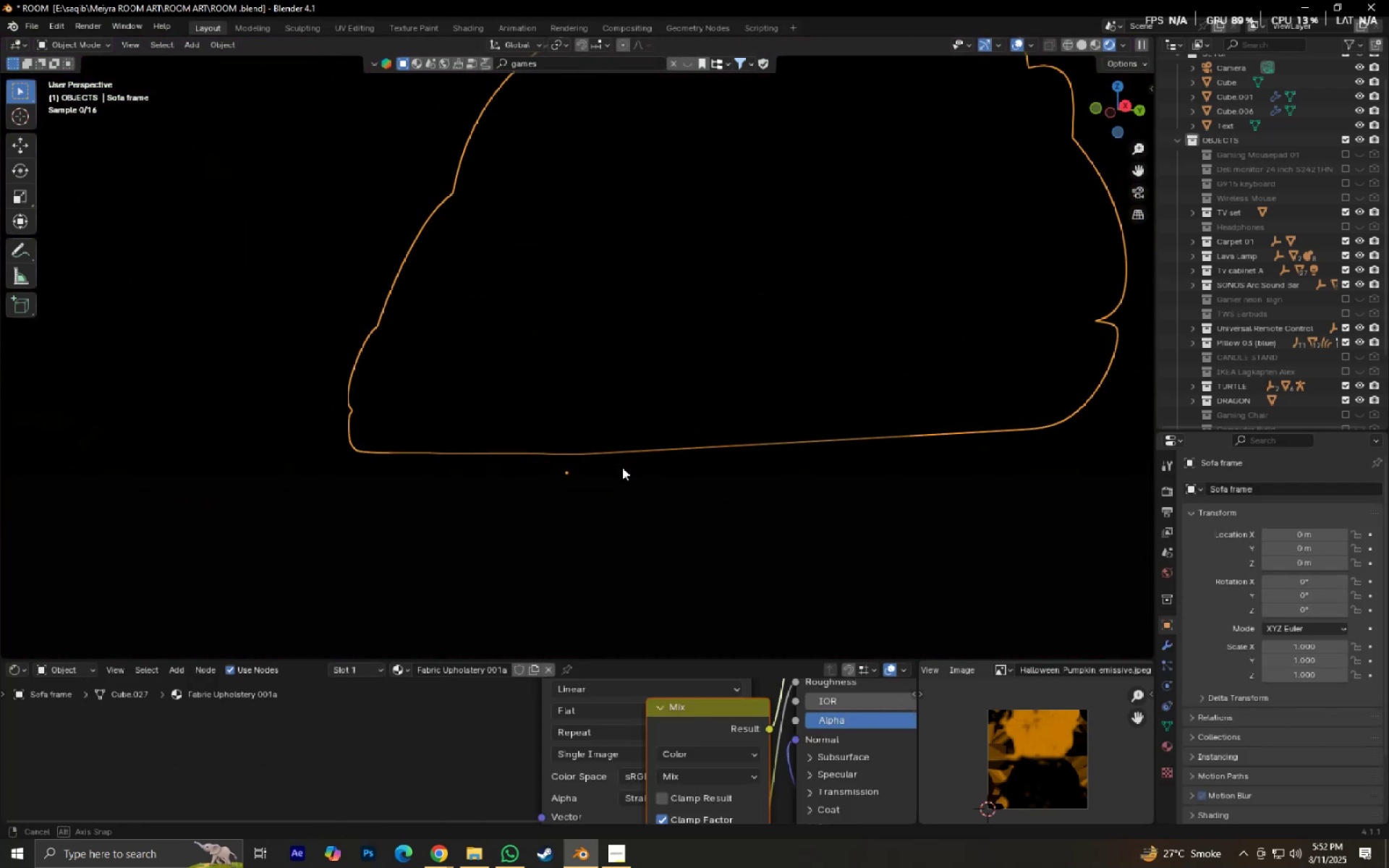 
hold_key(key=ShiftLeft, duration=1.5)
 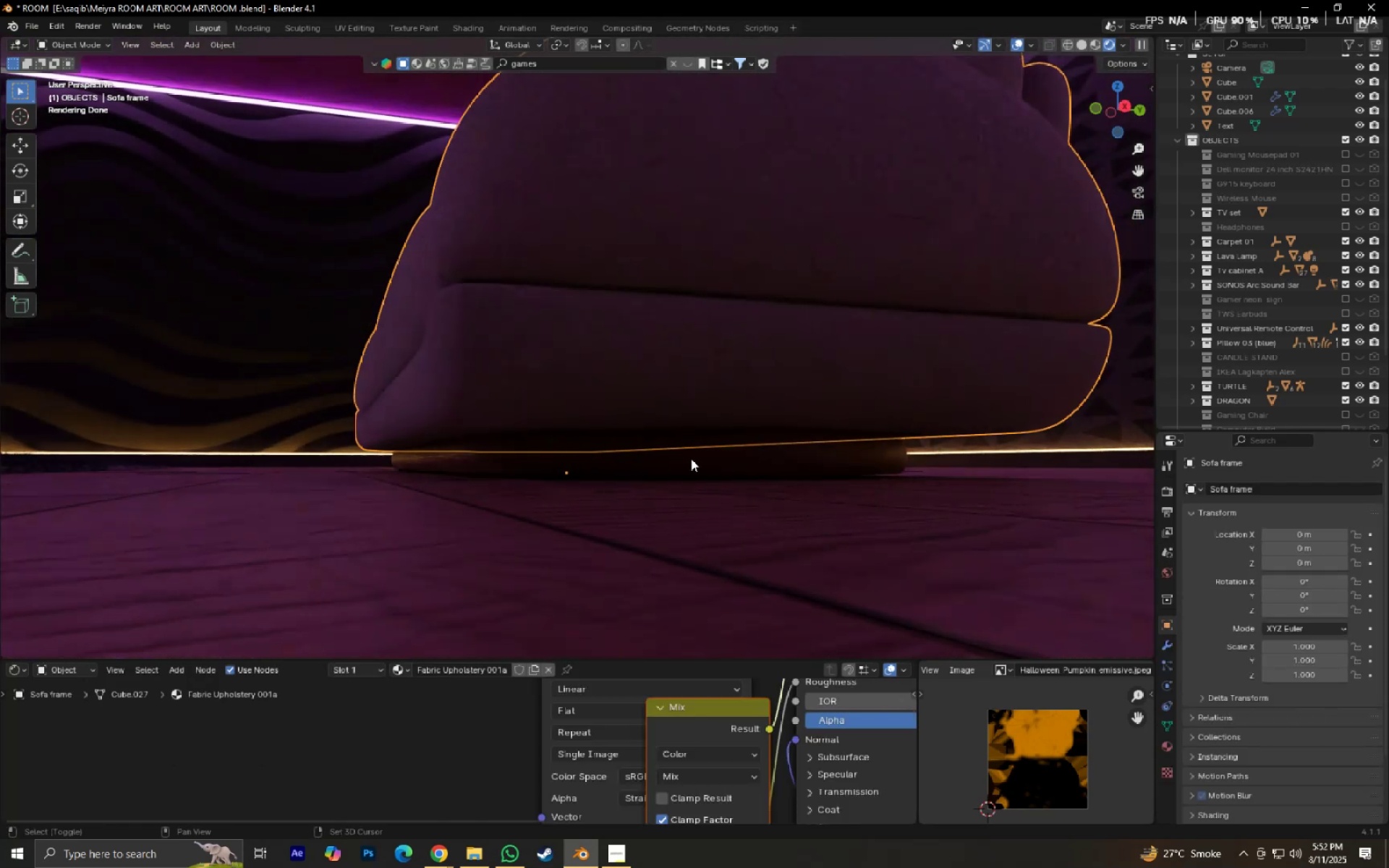 
hold_key(key=ShiftLeft, duration=0.91)
 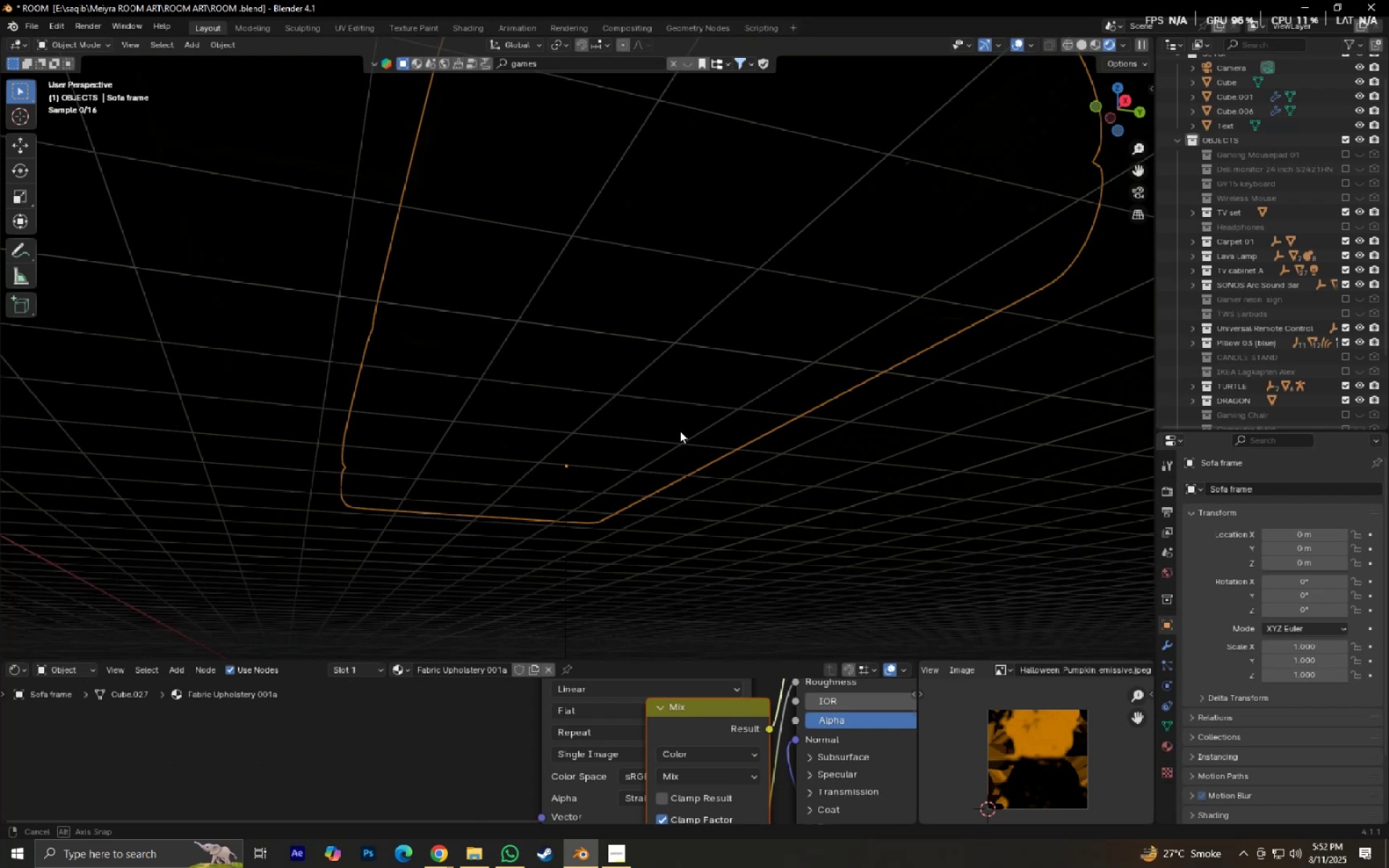 
hold_key(key=ShiftLeft, duration=0.76)
right_click([593, 409])
 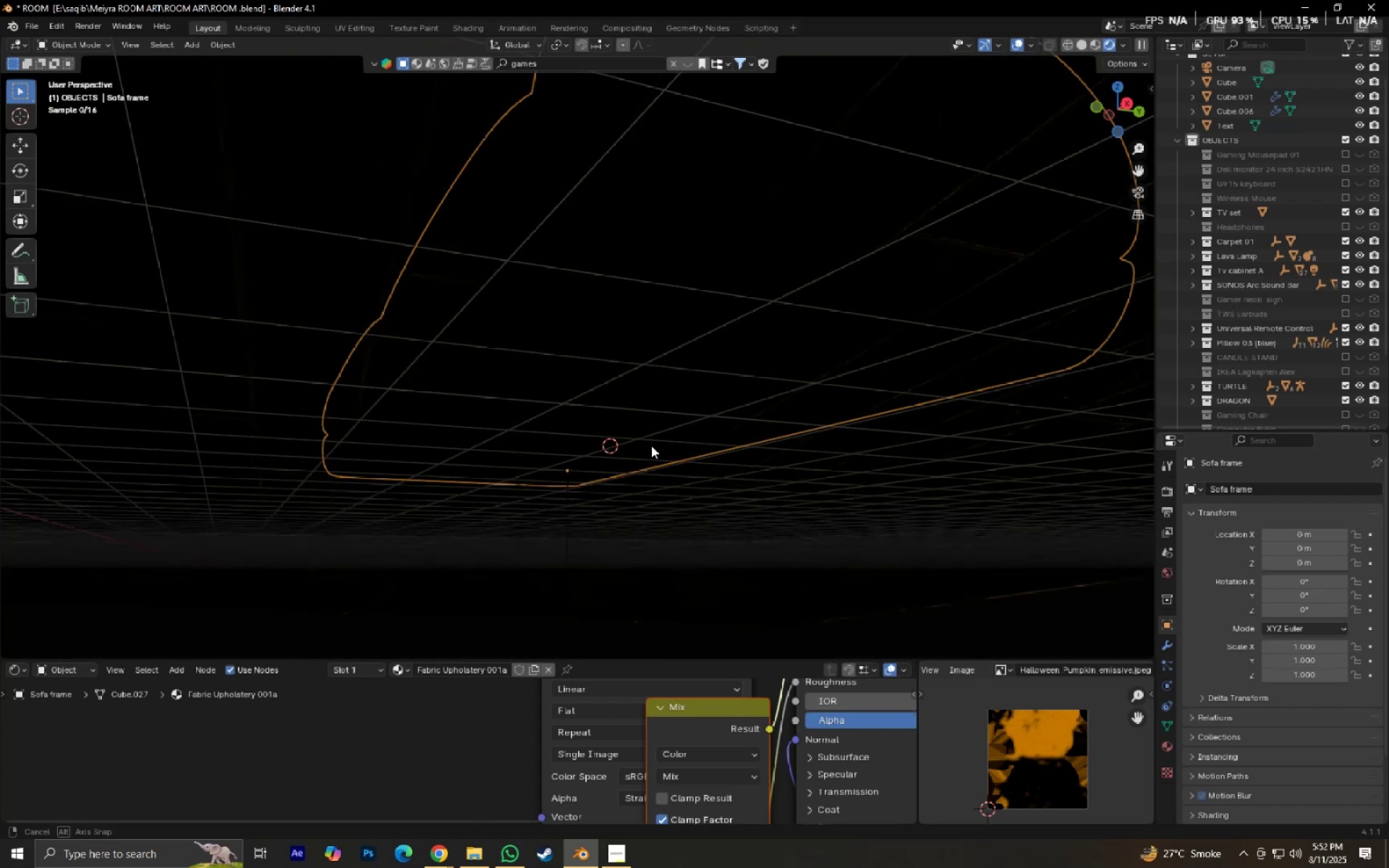 
key(Shift+A)
 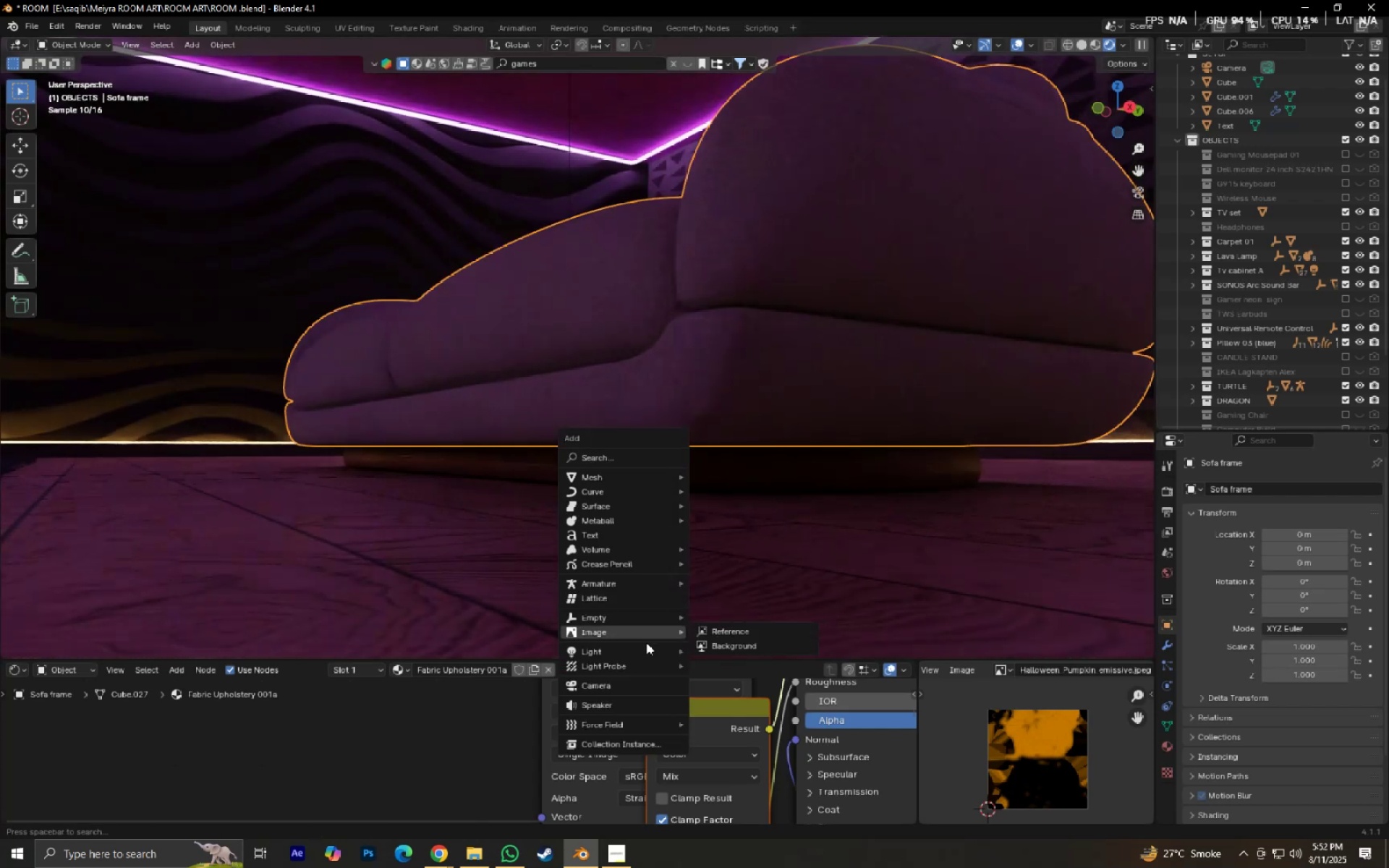 
left_click([645, 648])
 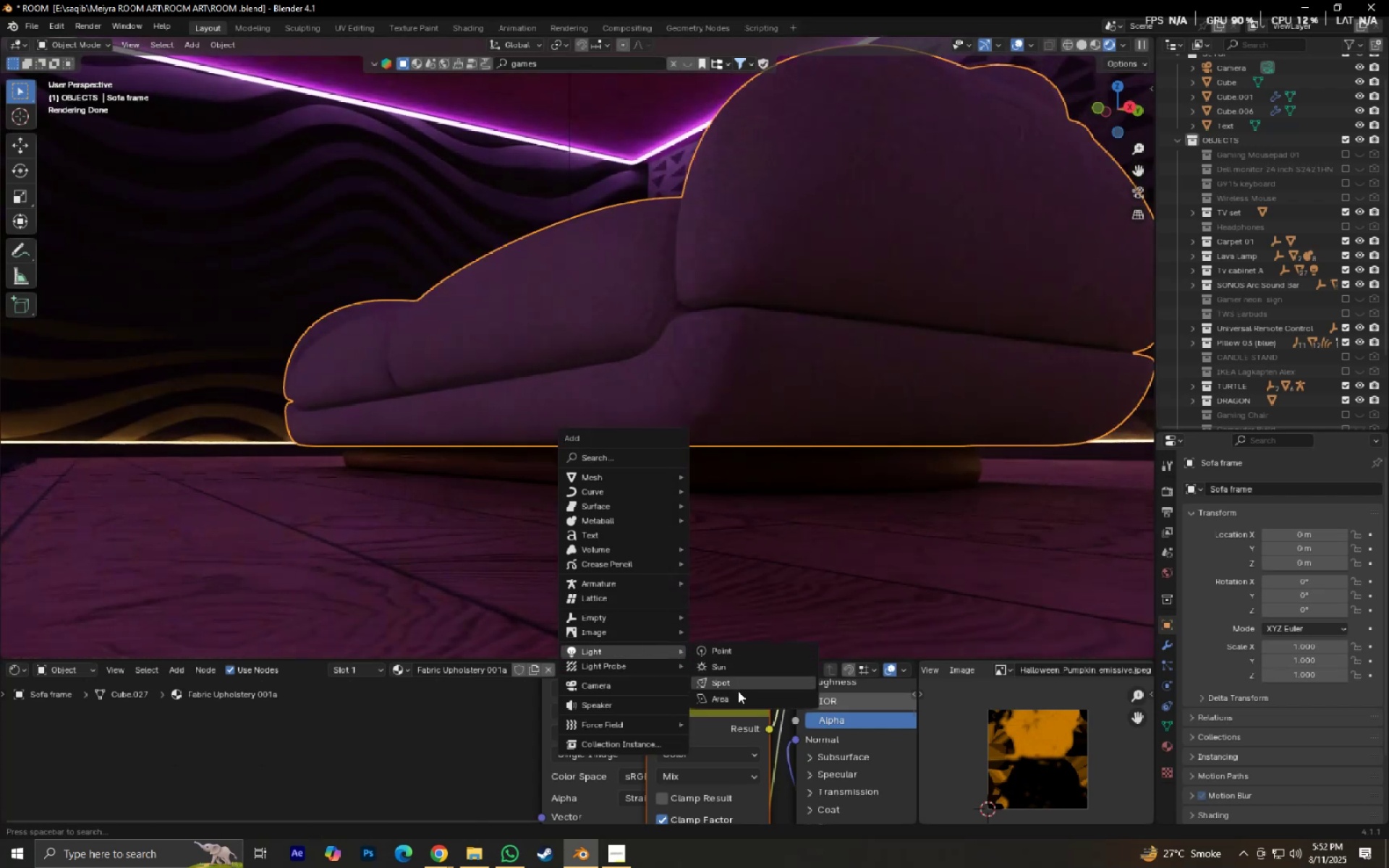 
left_click([738, 696])
 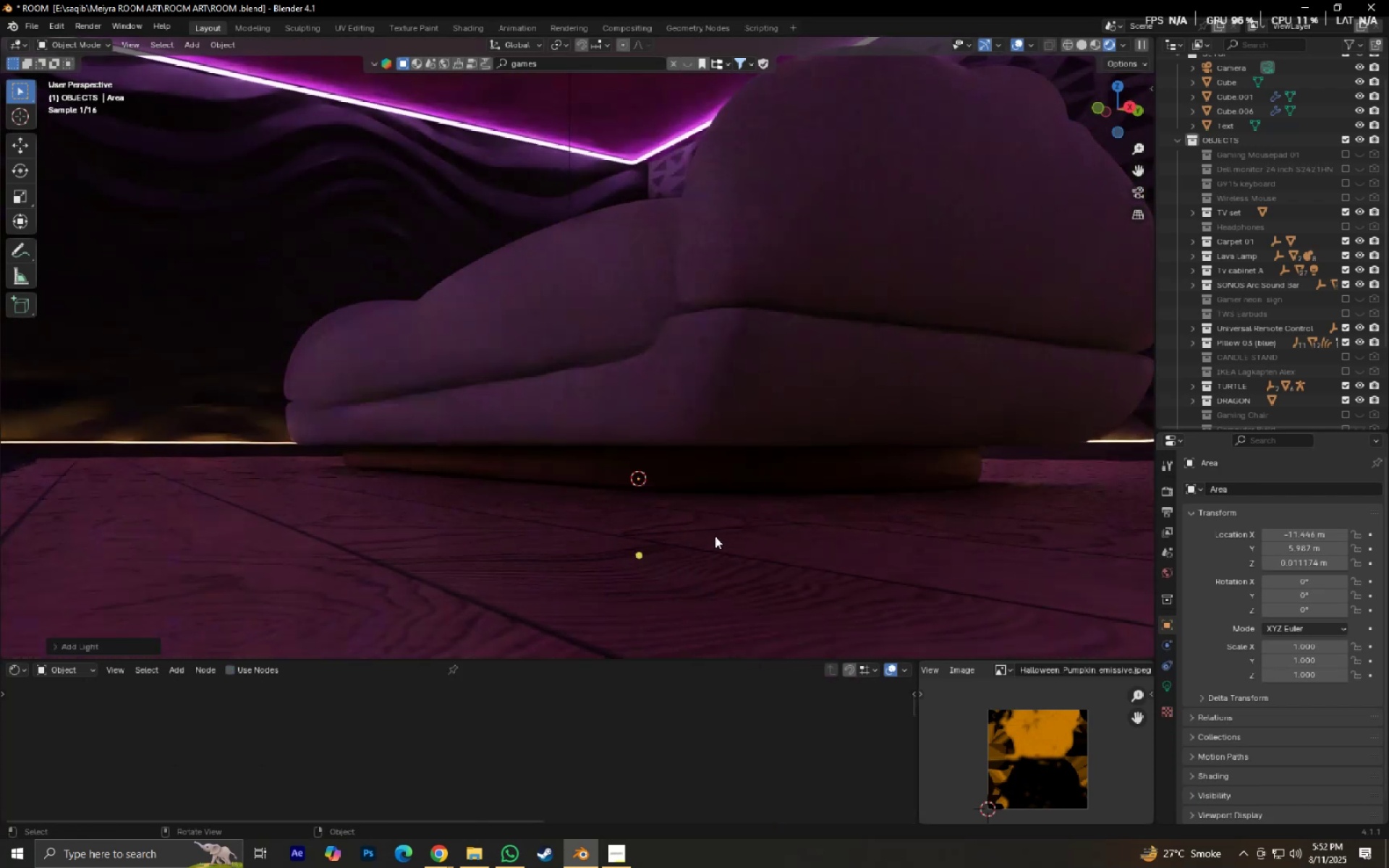 
type(gz)
 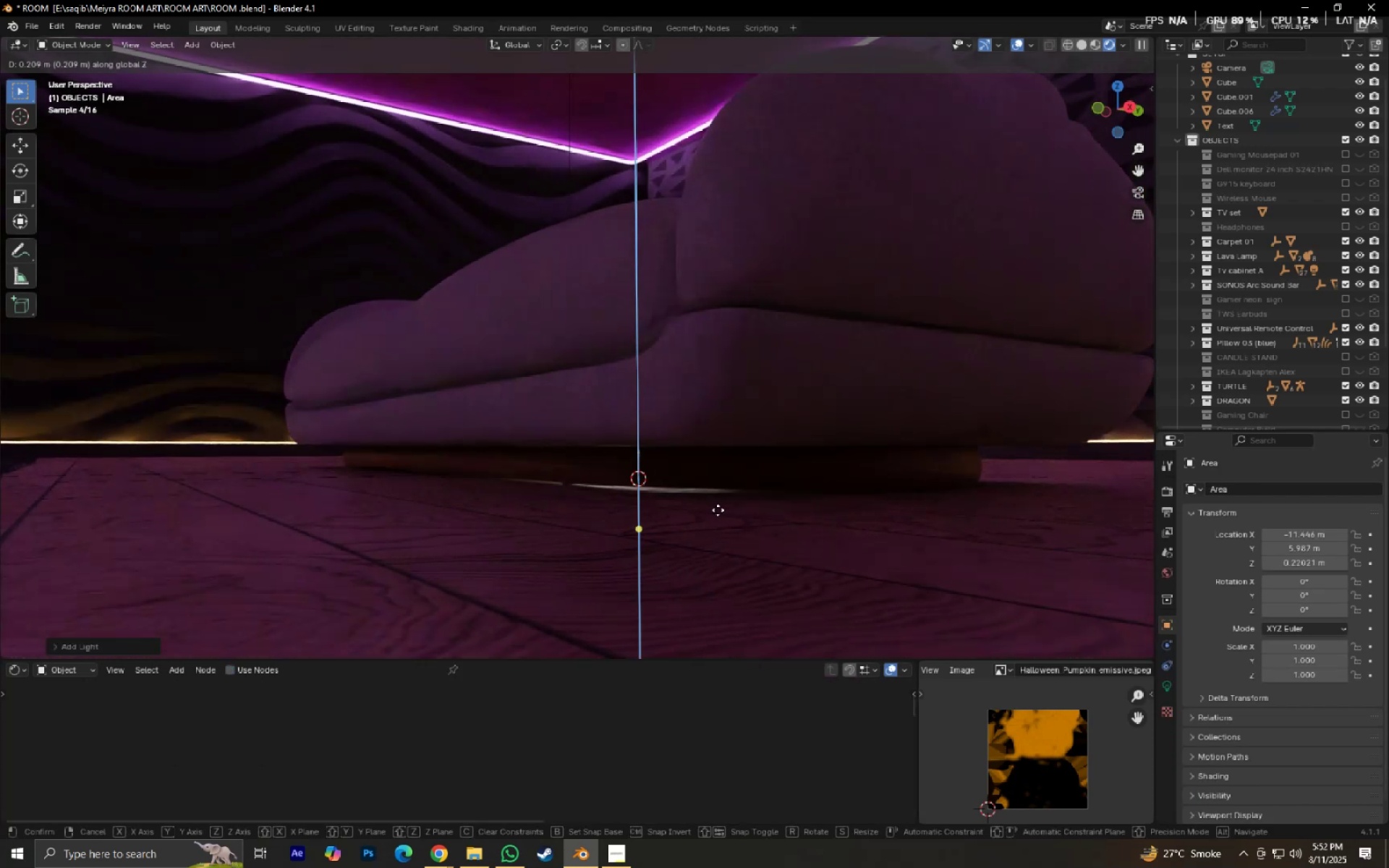 
left_click([718, 510])
 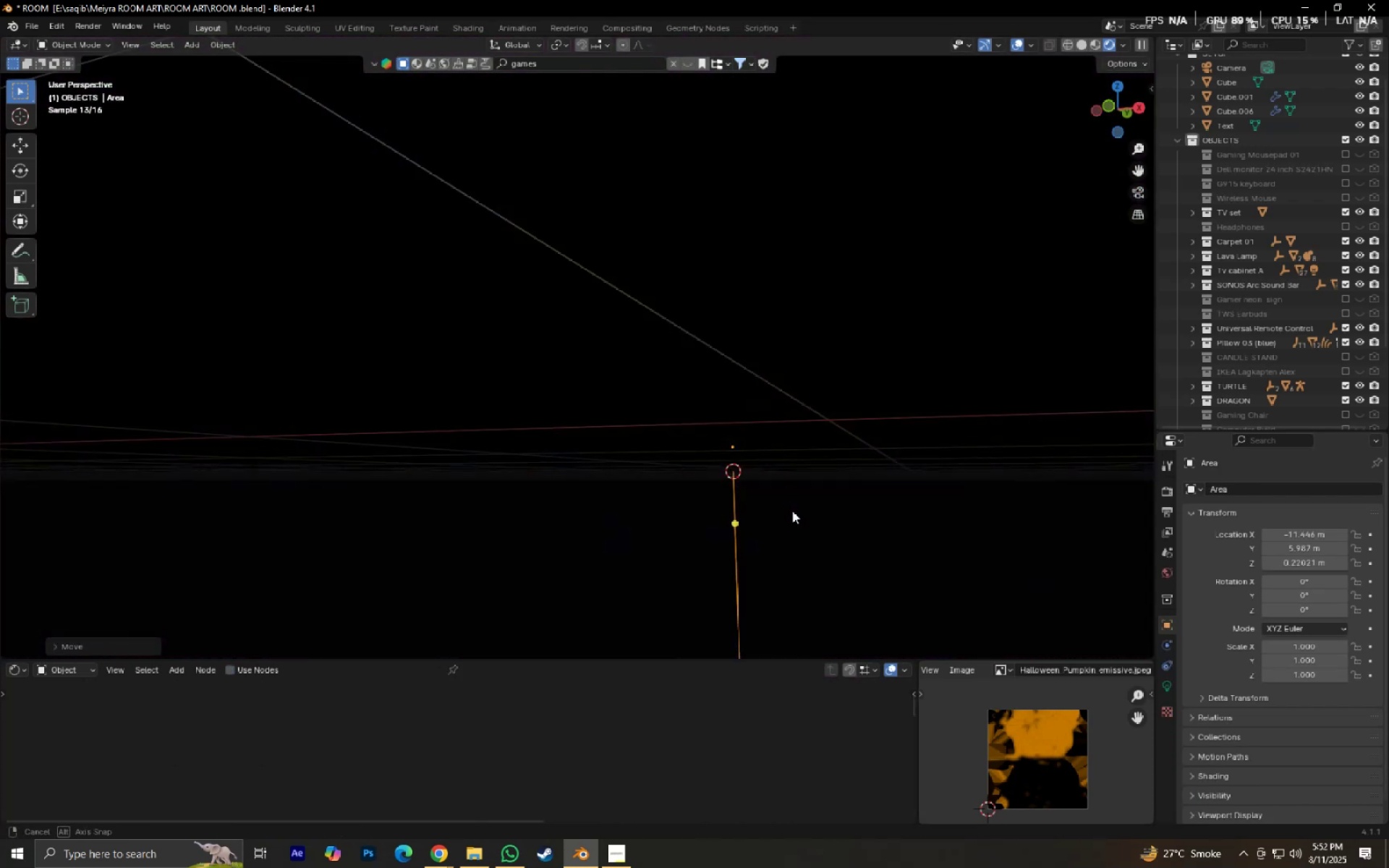 
scroll: coordinate [790, 514], scroll_direction: down, amount: 2.0
 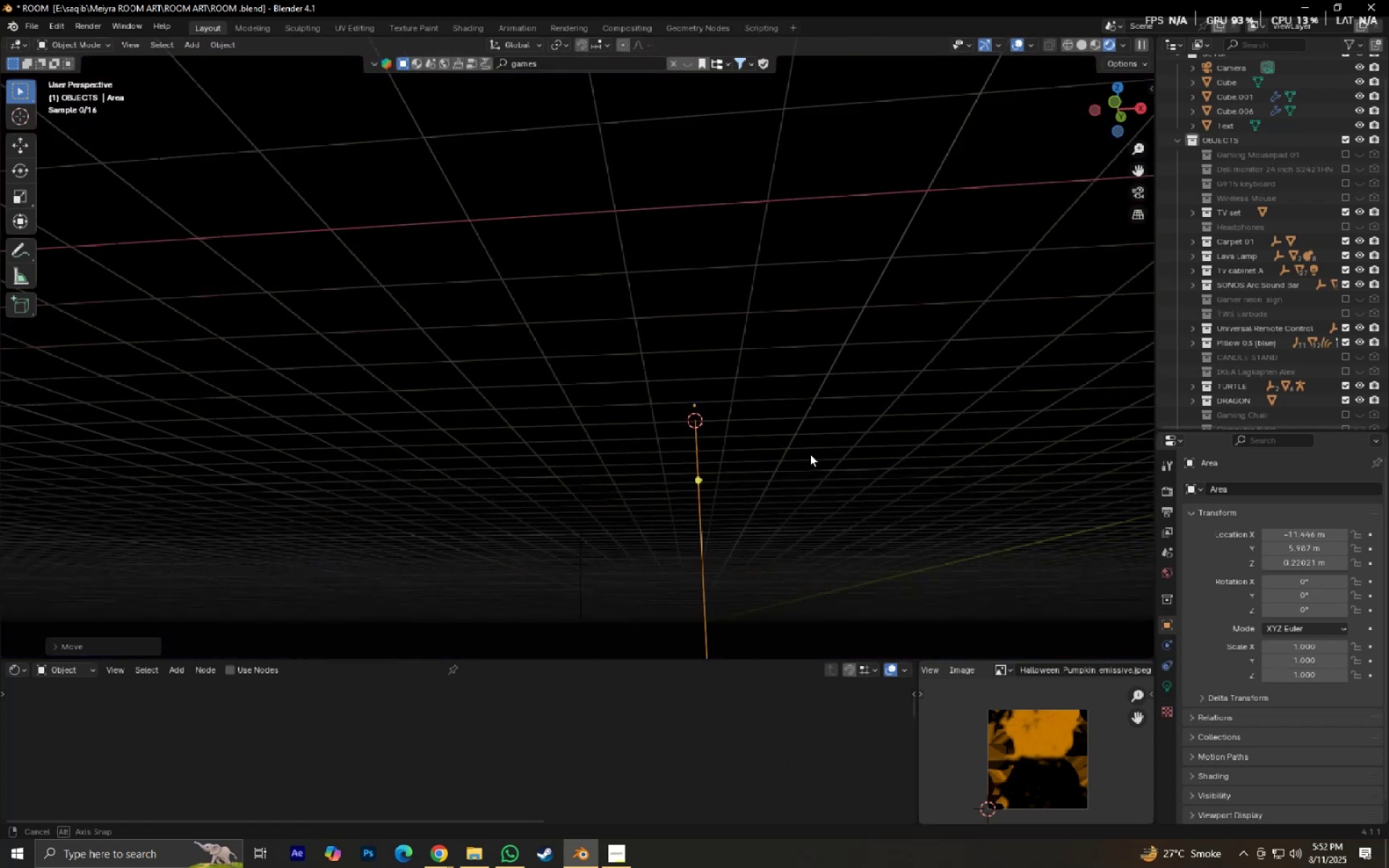 
key(S)
 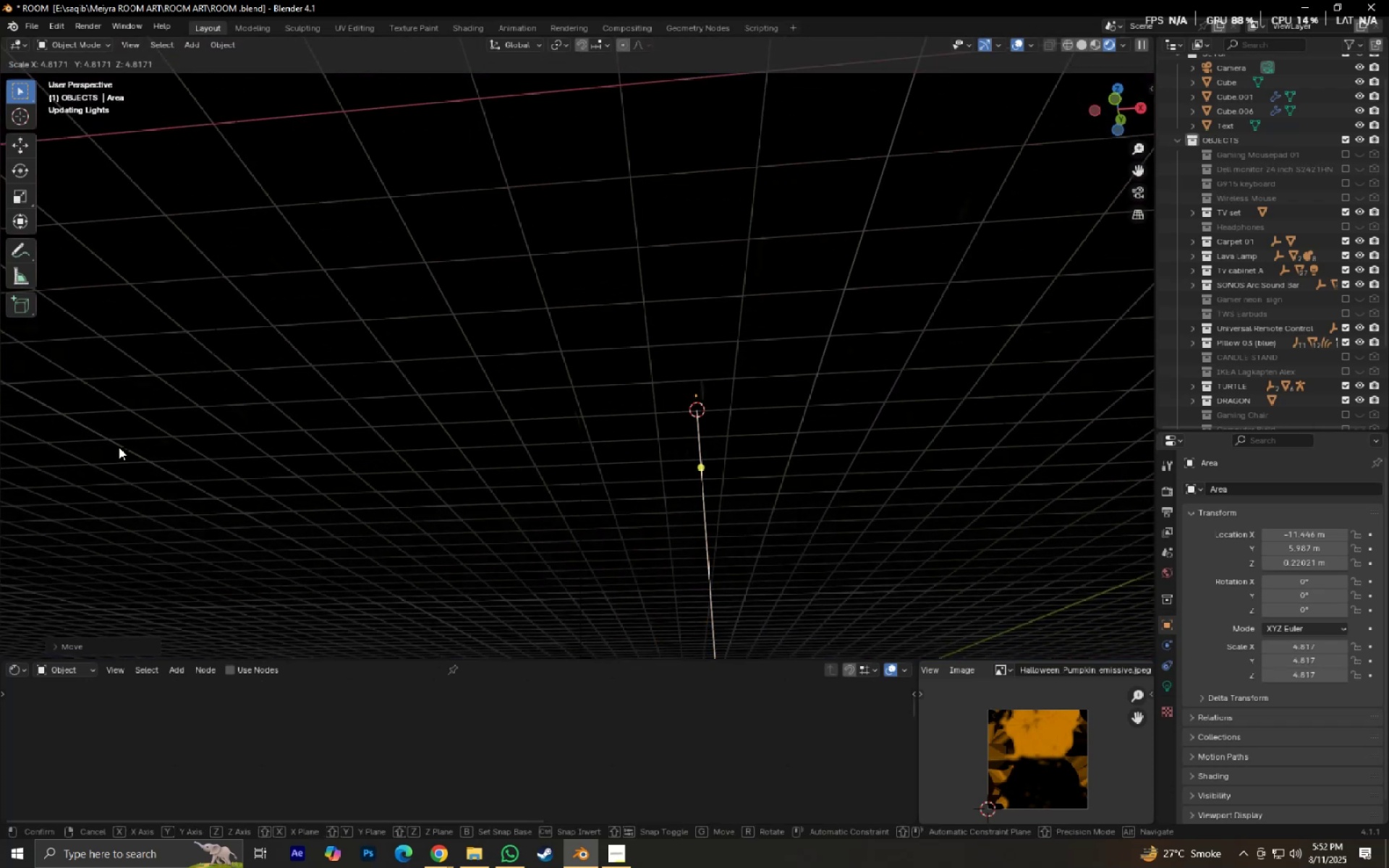 
left_click([119, 447])
 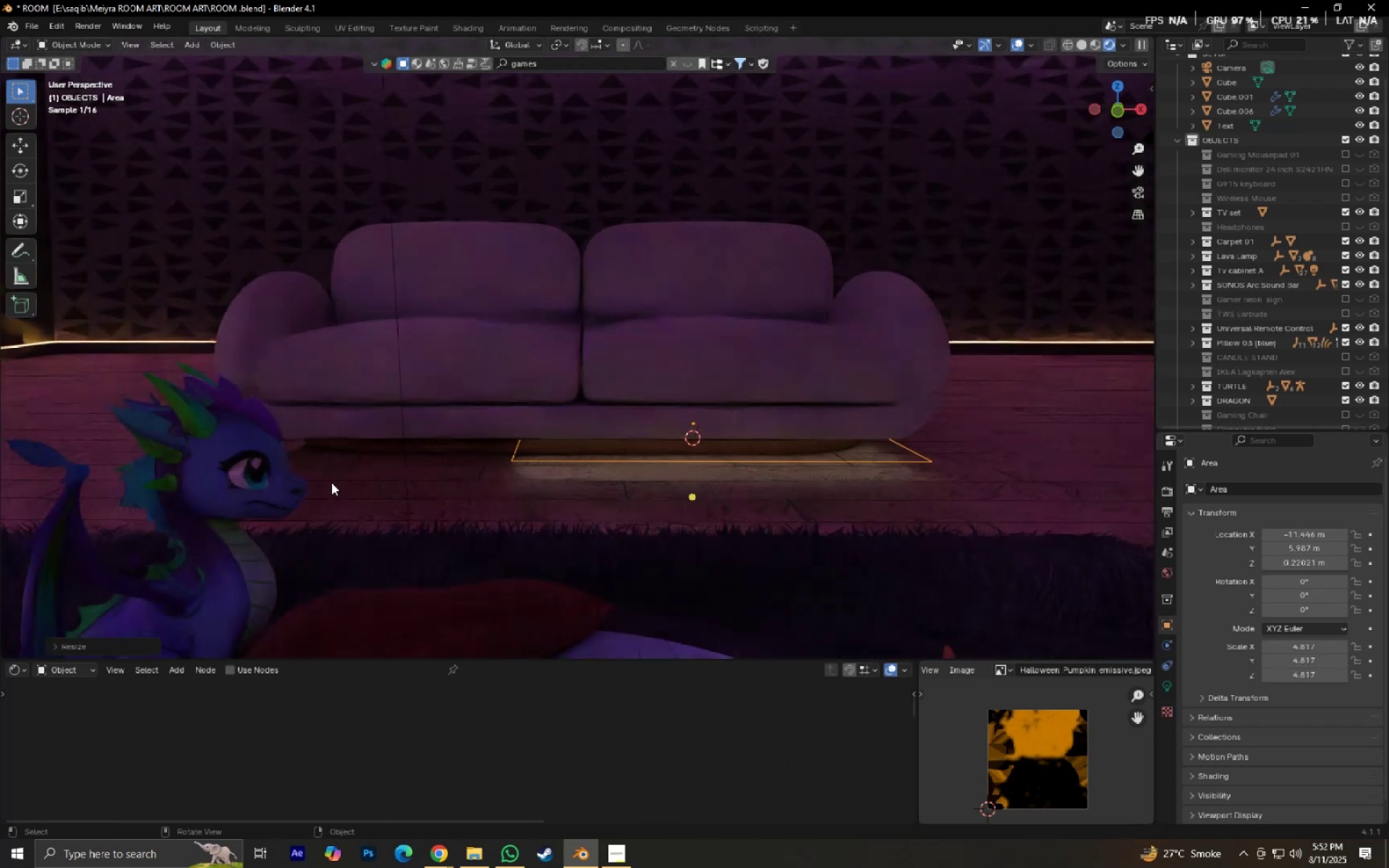 
scroll: coordinate [429, 490], scroll_direction: down, amount: 1.0
 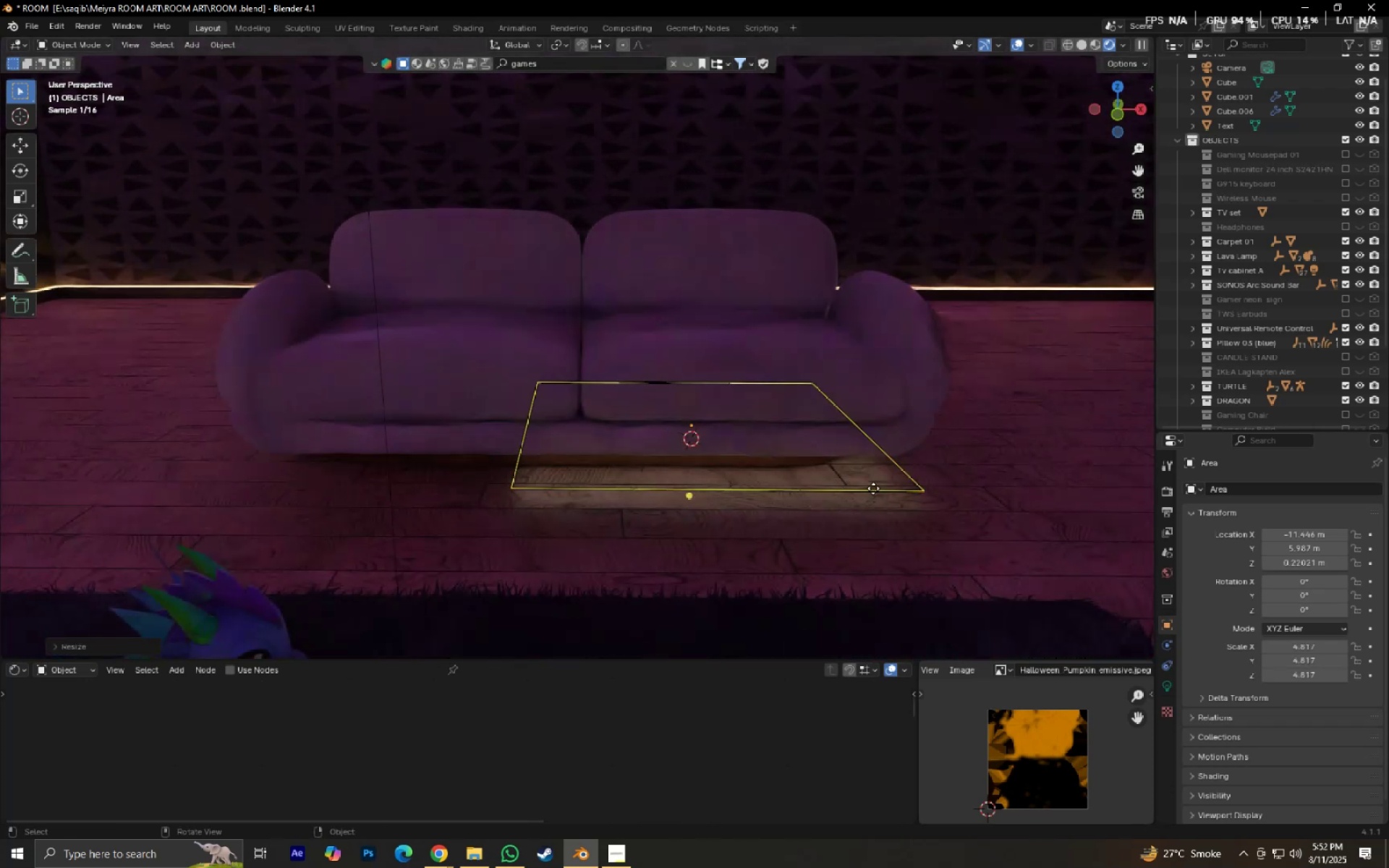 
type(sx)
 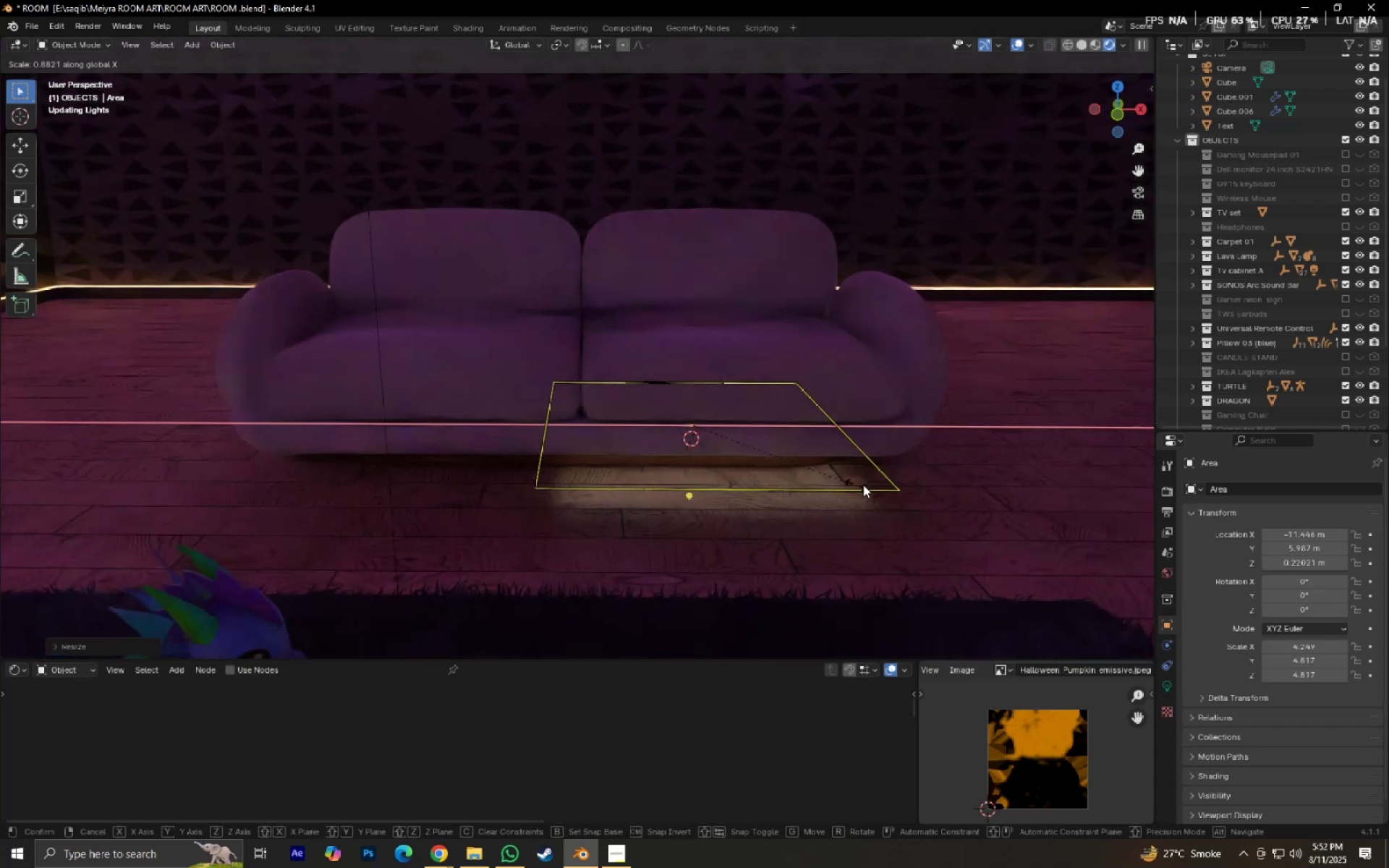 
left_click([896, 487])
 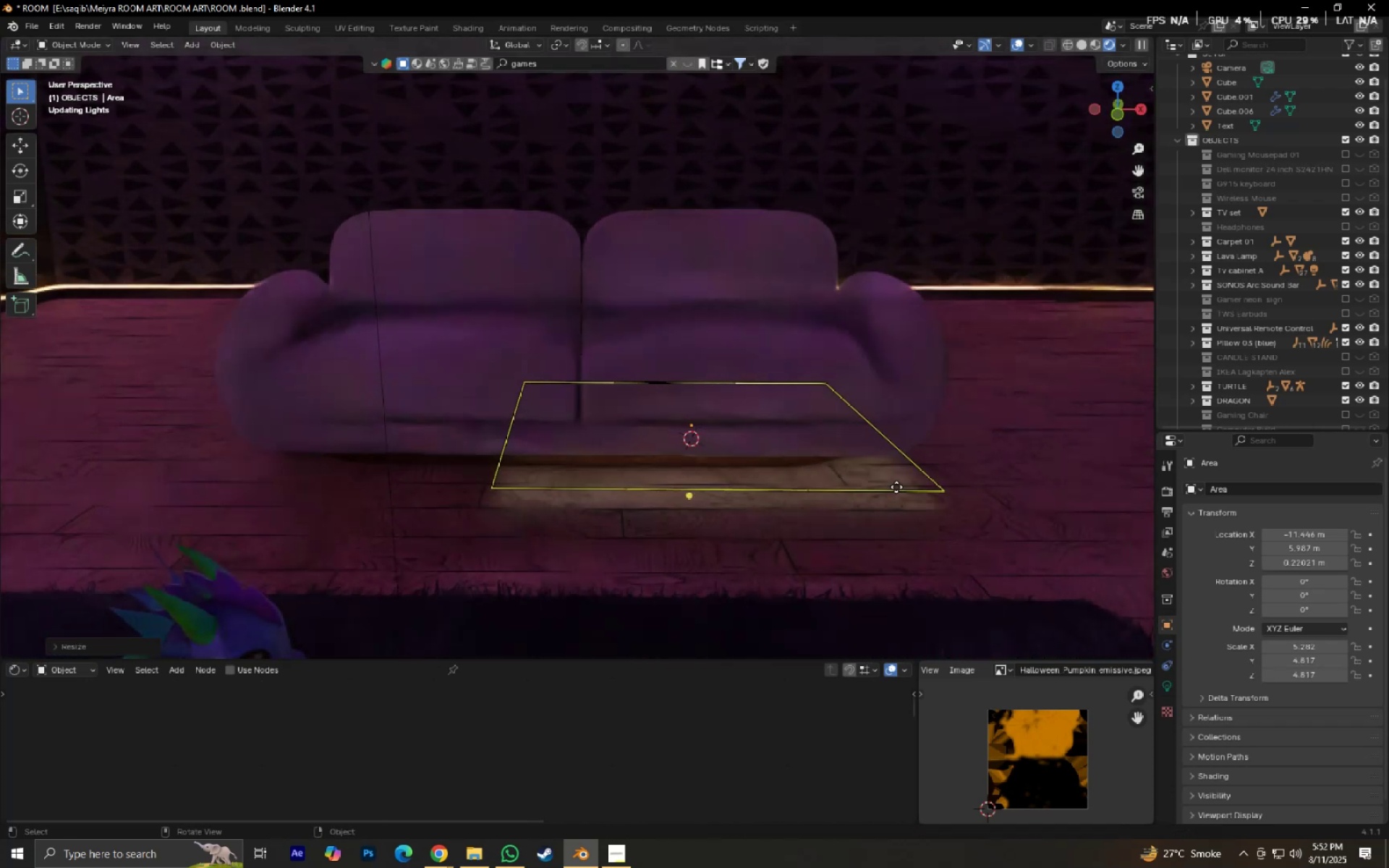 
type(gx)
 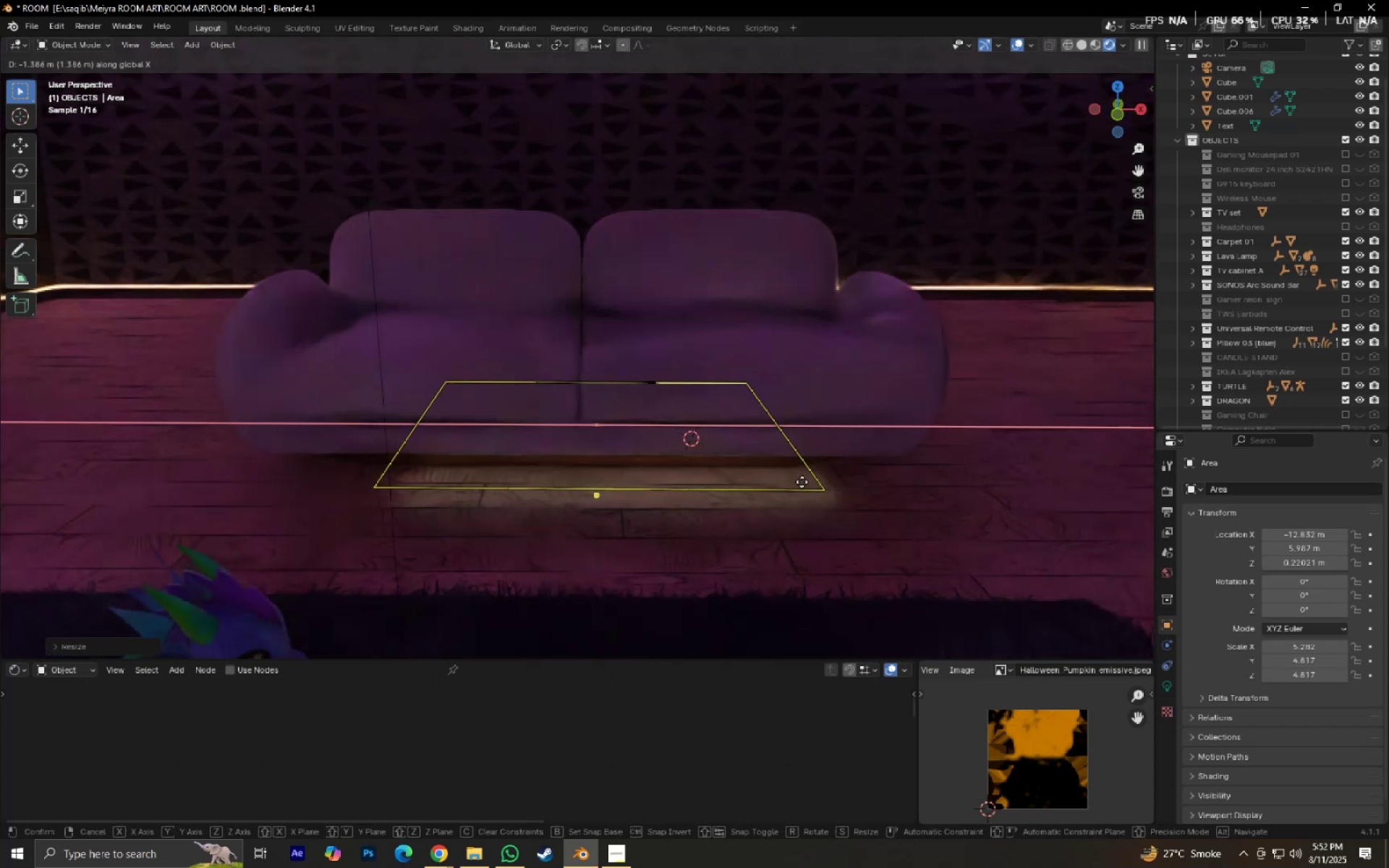 
left_click([778, 477])
 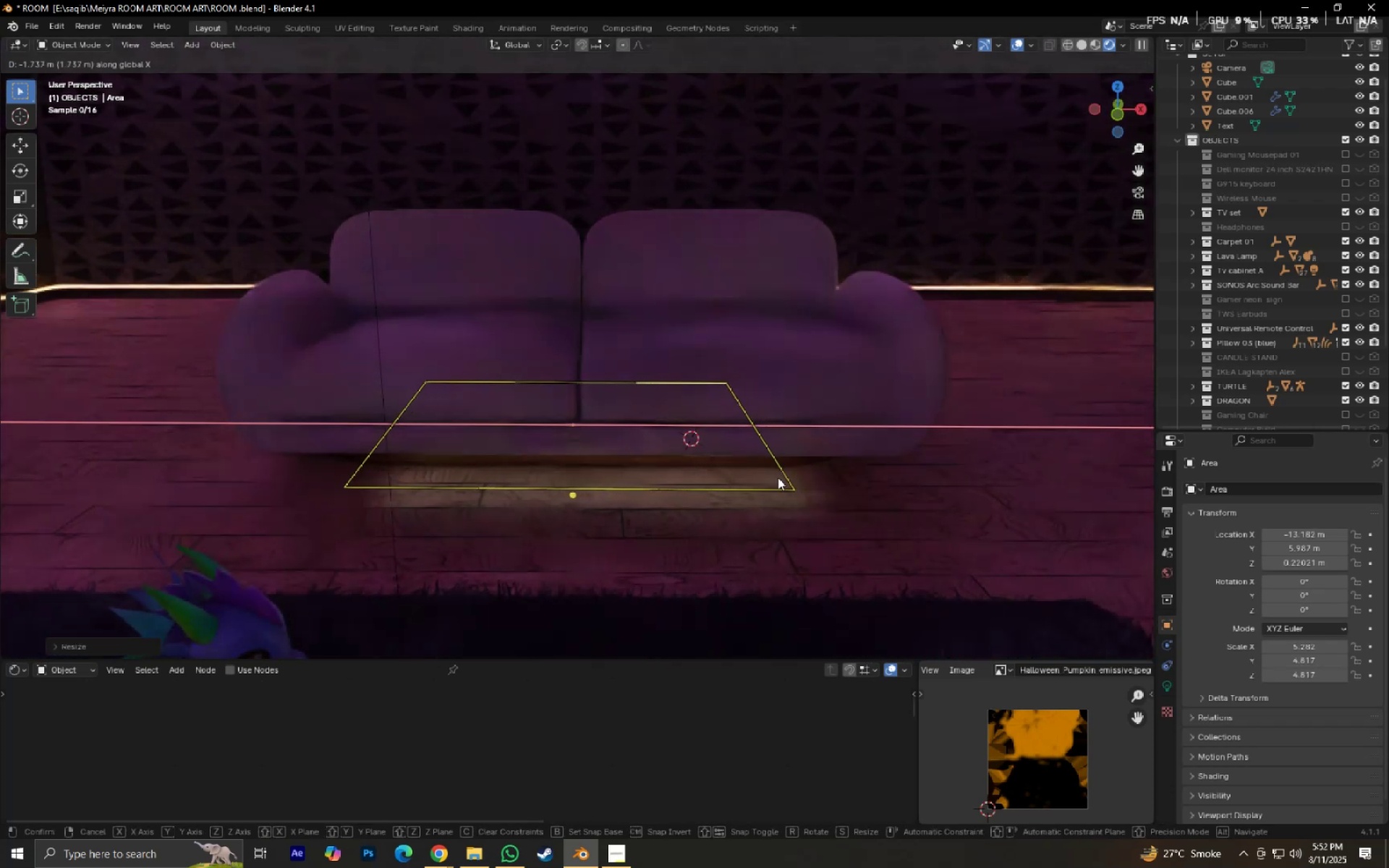 
type(sx)
 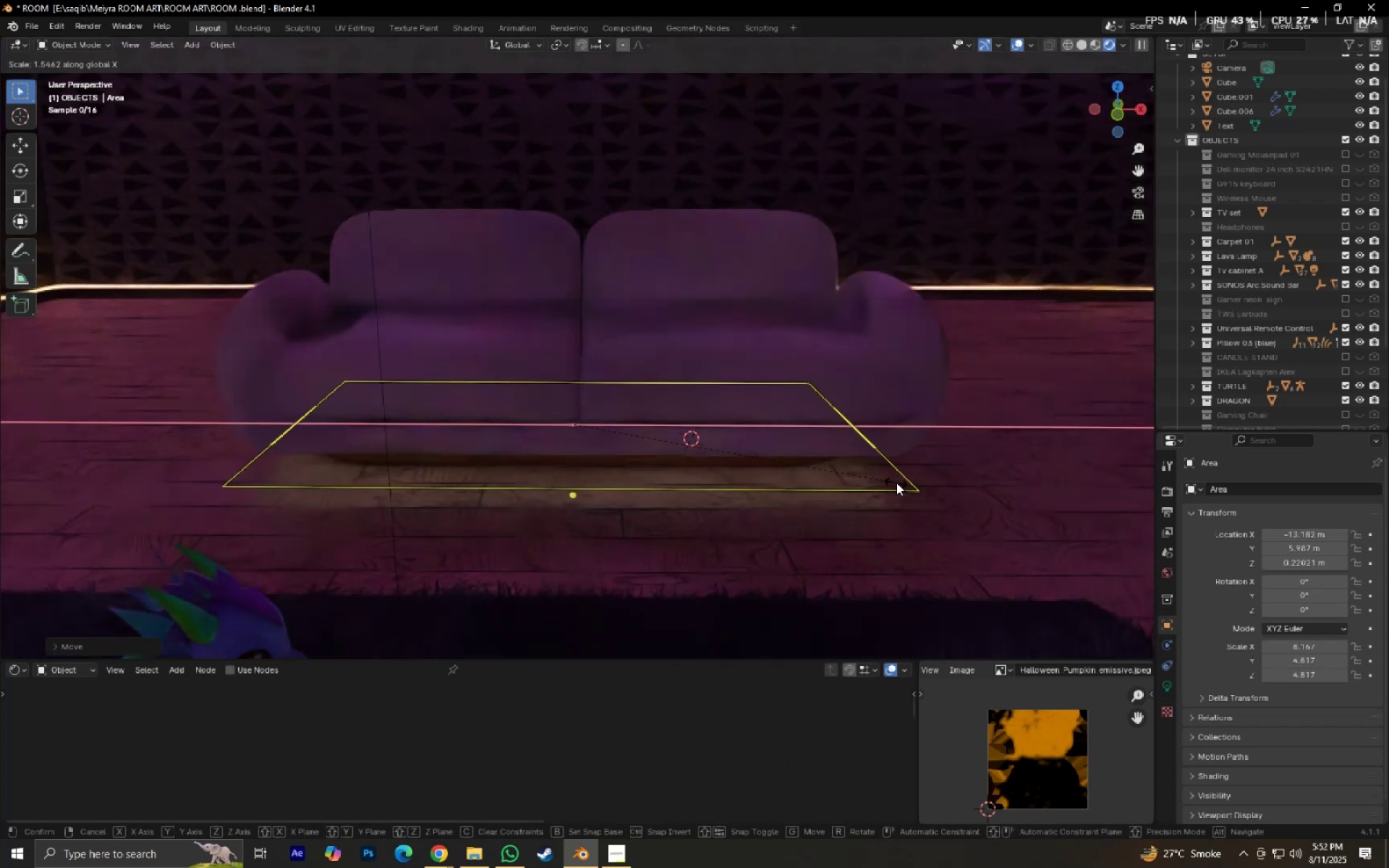 
left_click([897, 482])
 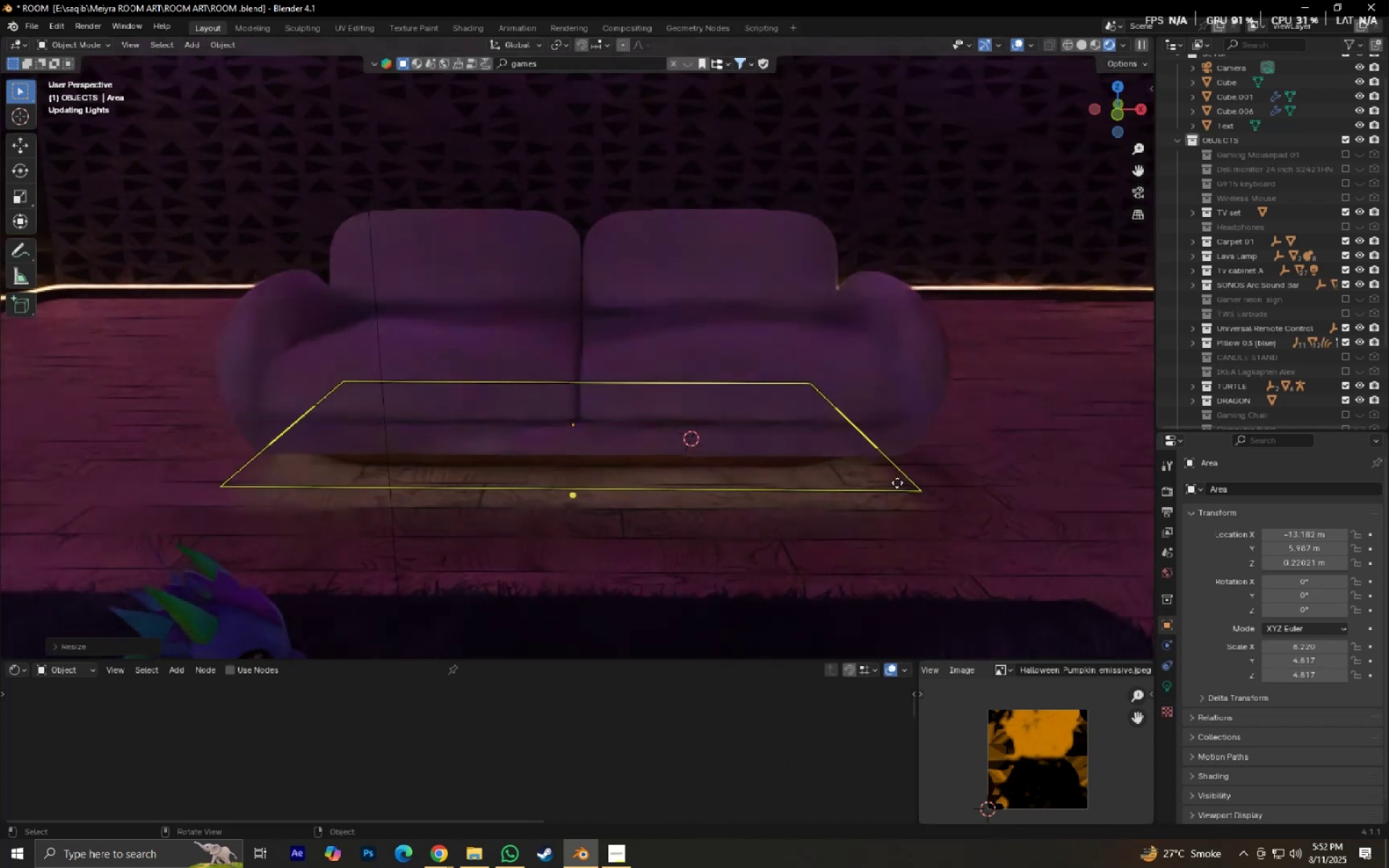 
type(sy)
 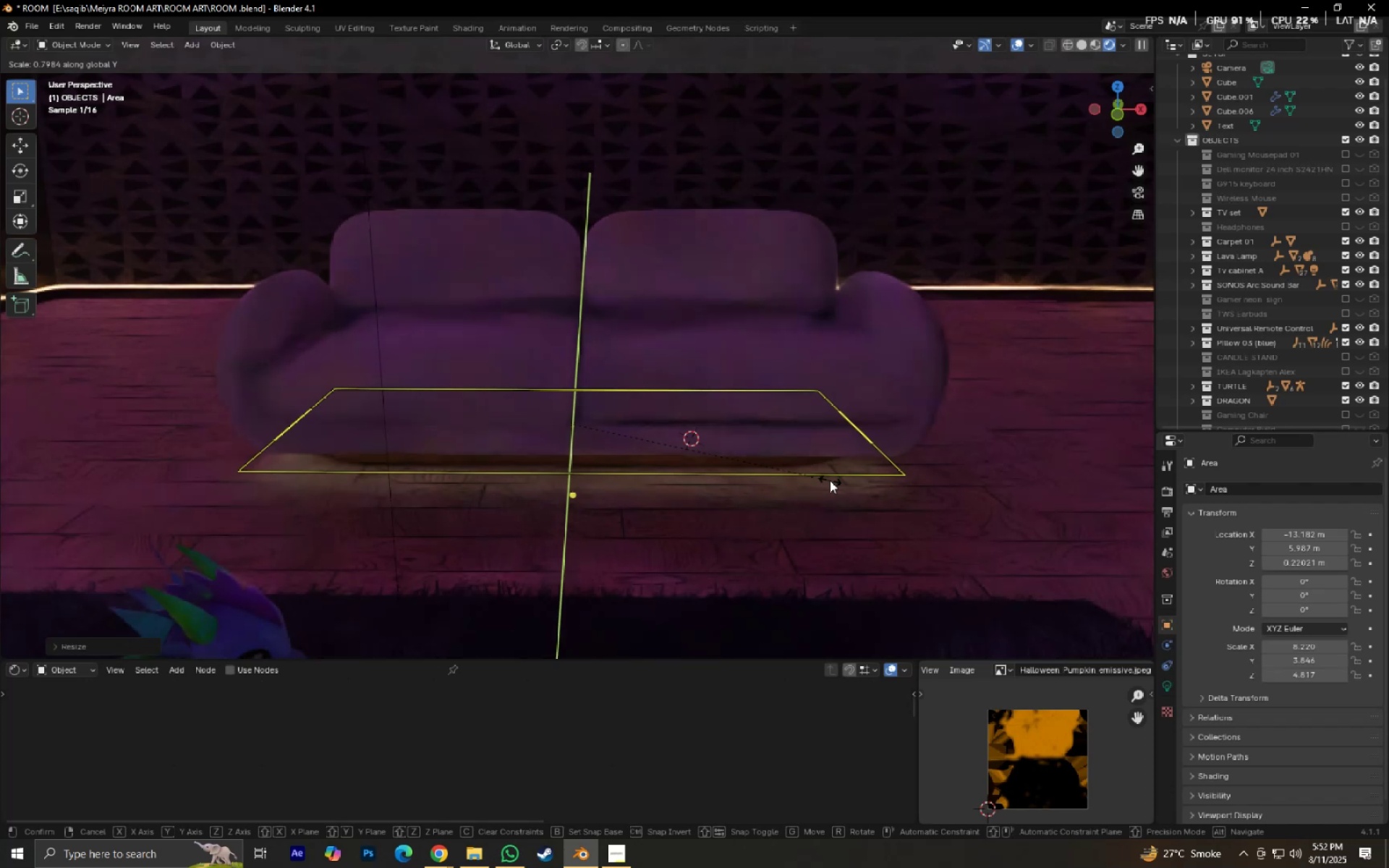 
left_click([825, 480])
 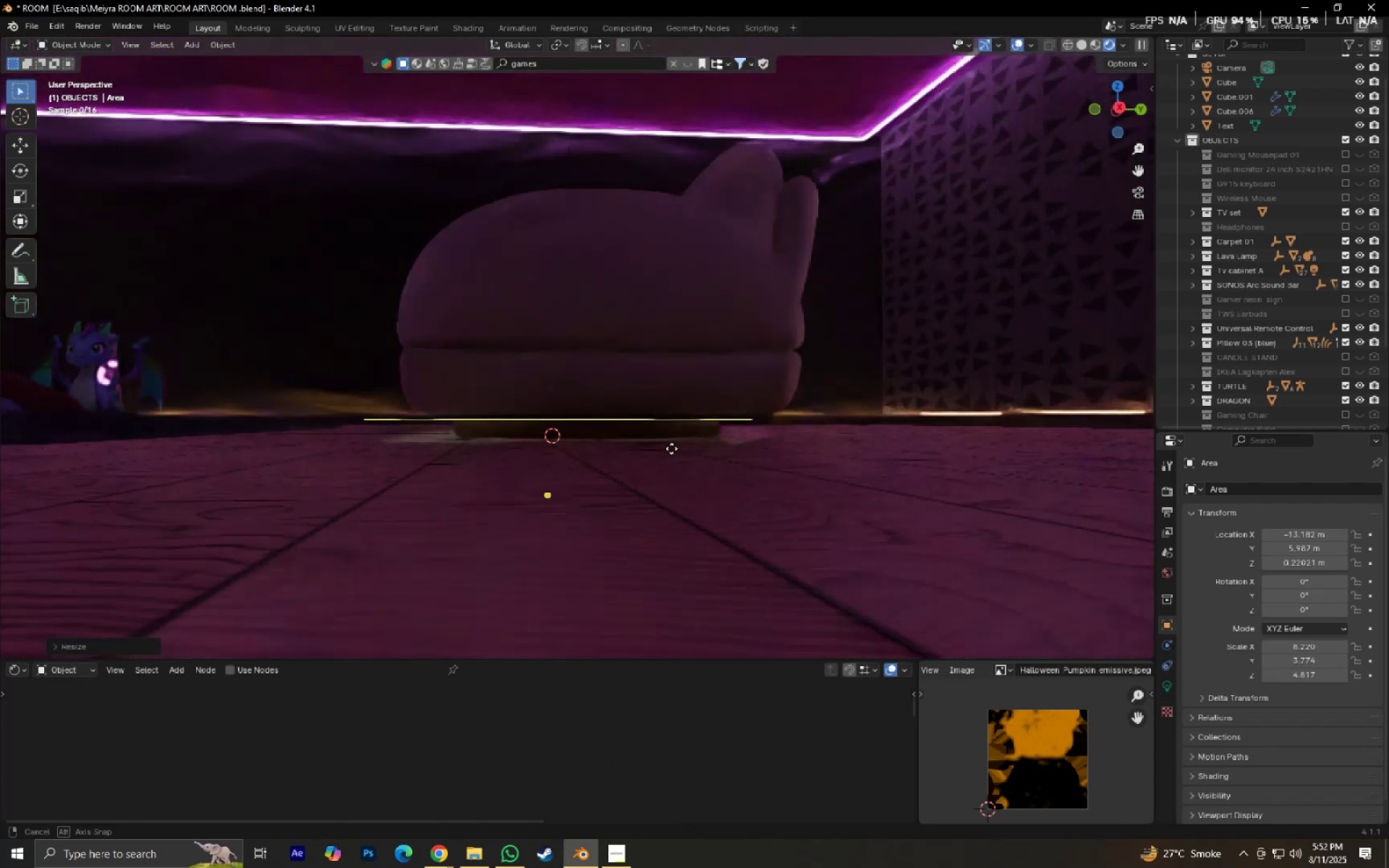 
type(gx)
 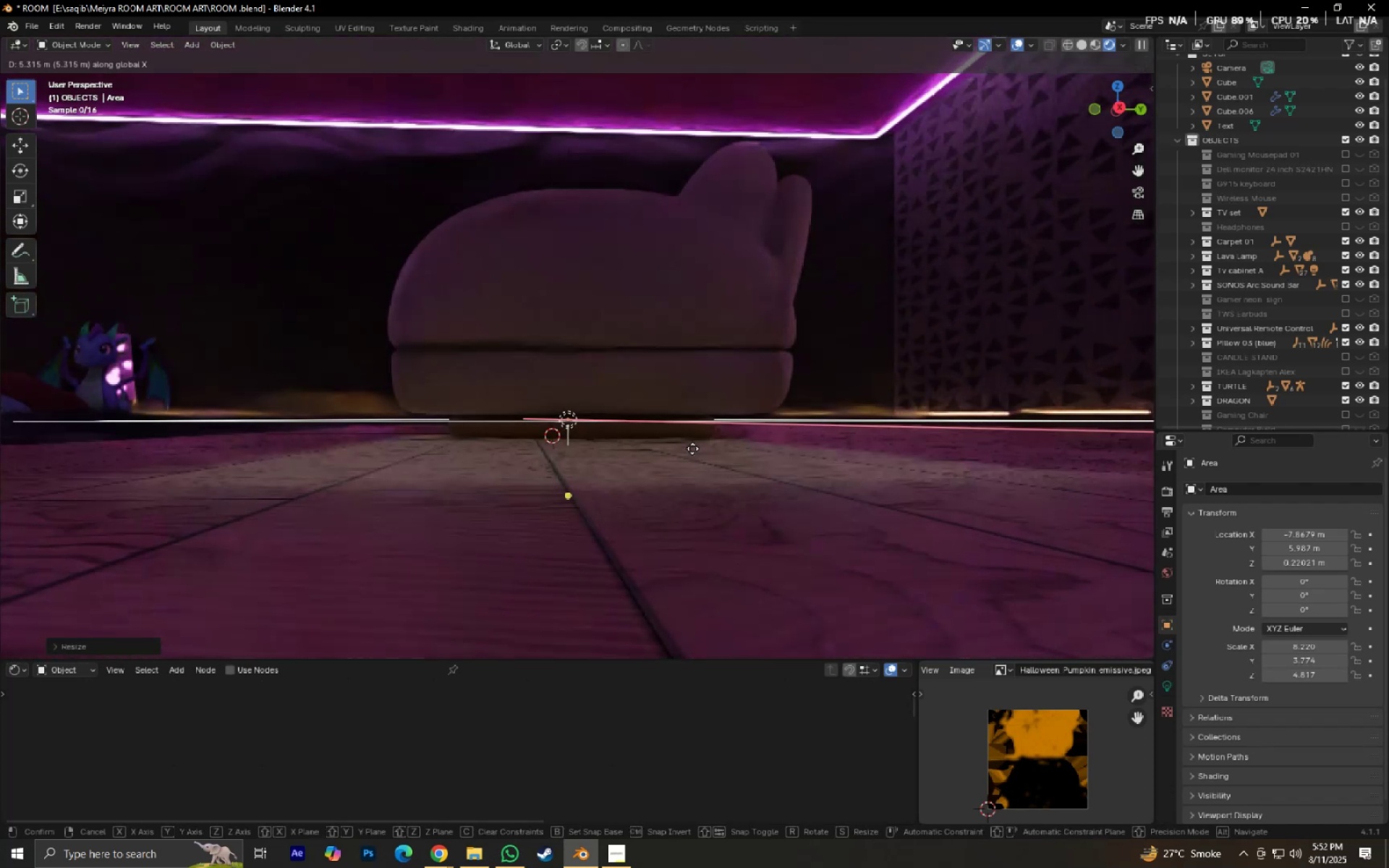 
right_click([692, 448])
 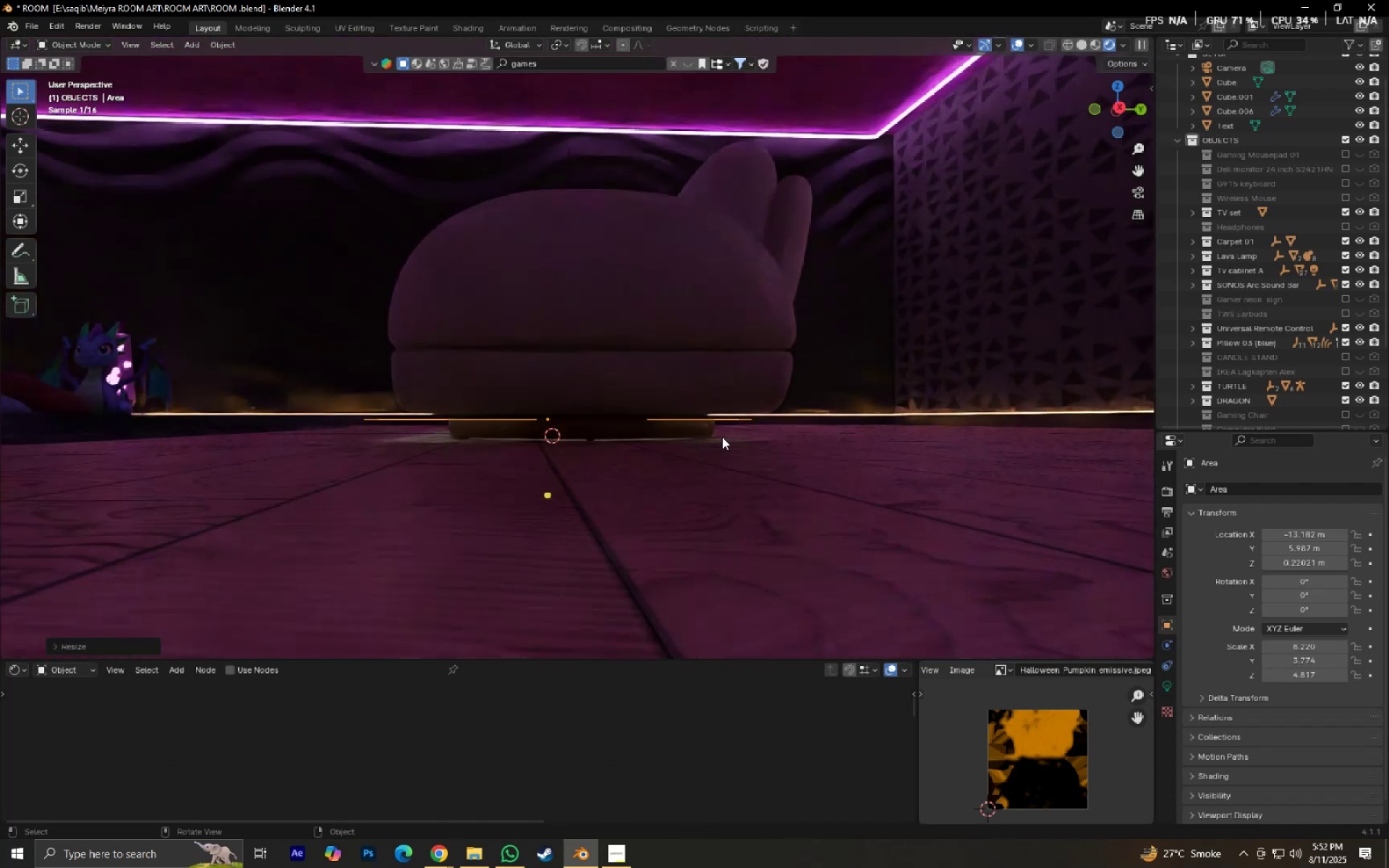 
scroll: coordinate [722, 437], scroll_direction: down, amount: 2.0
 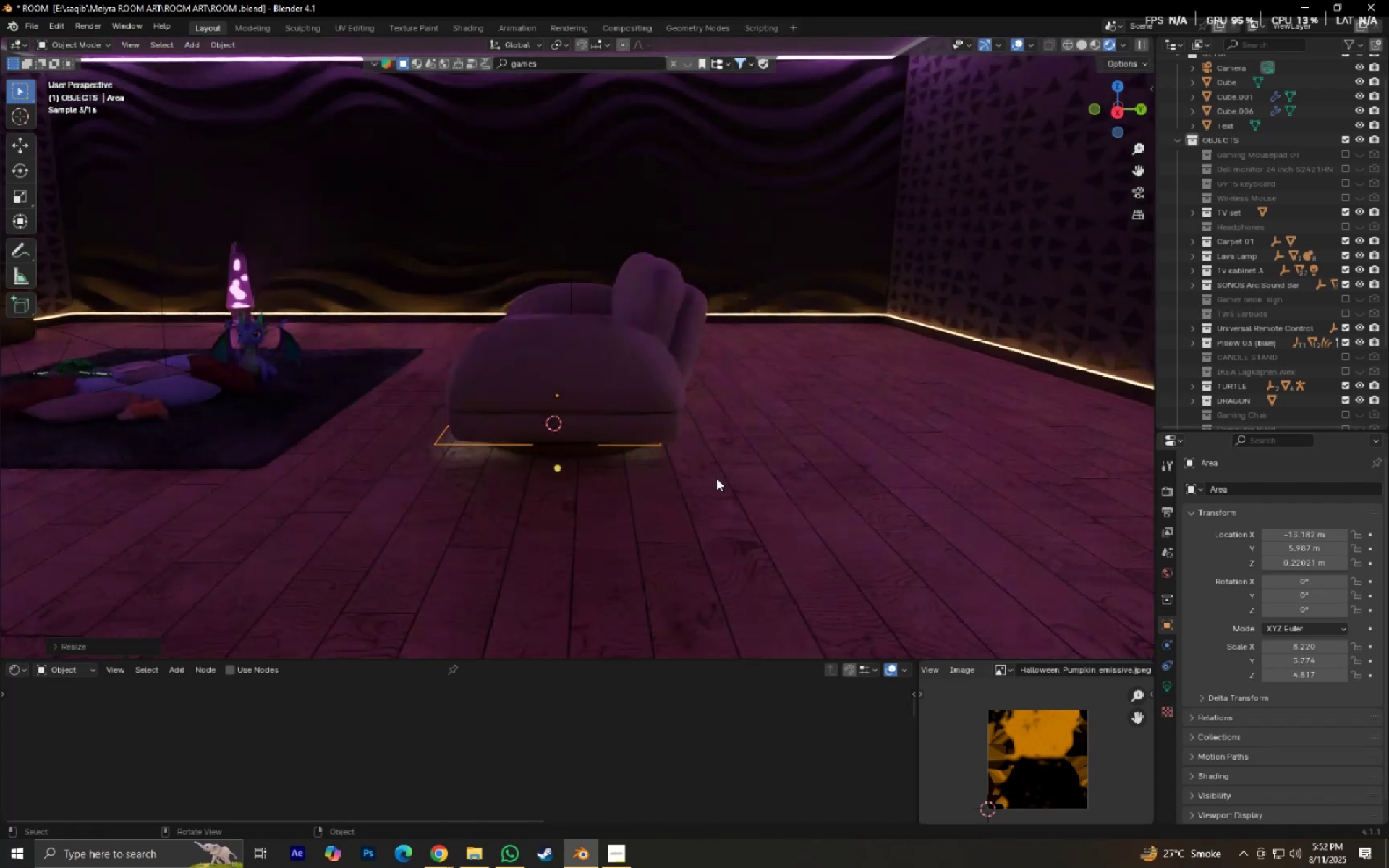 
type(``gxy)
 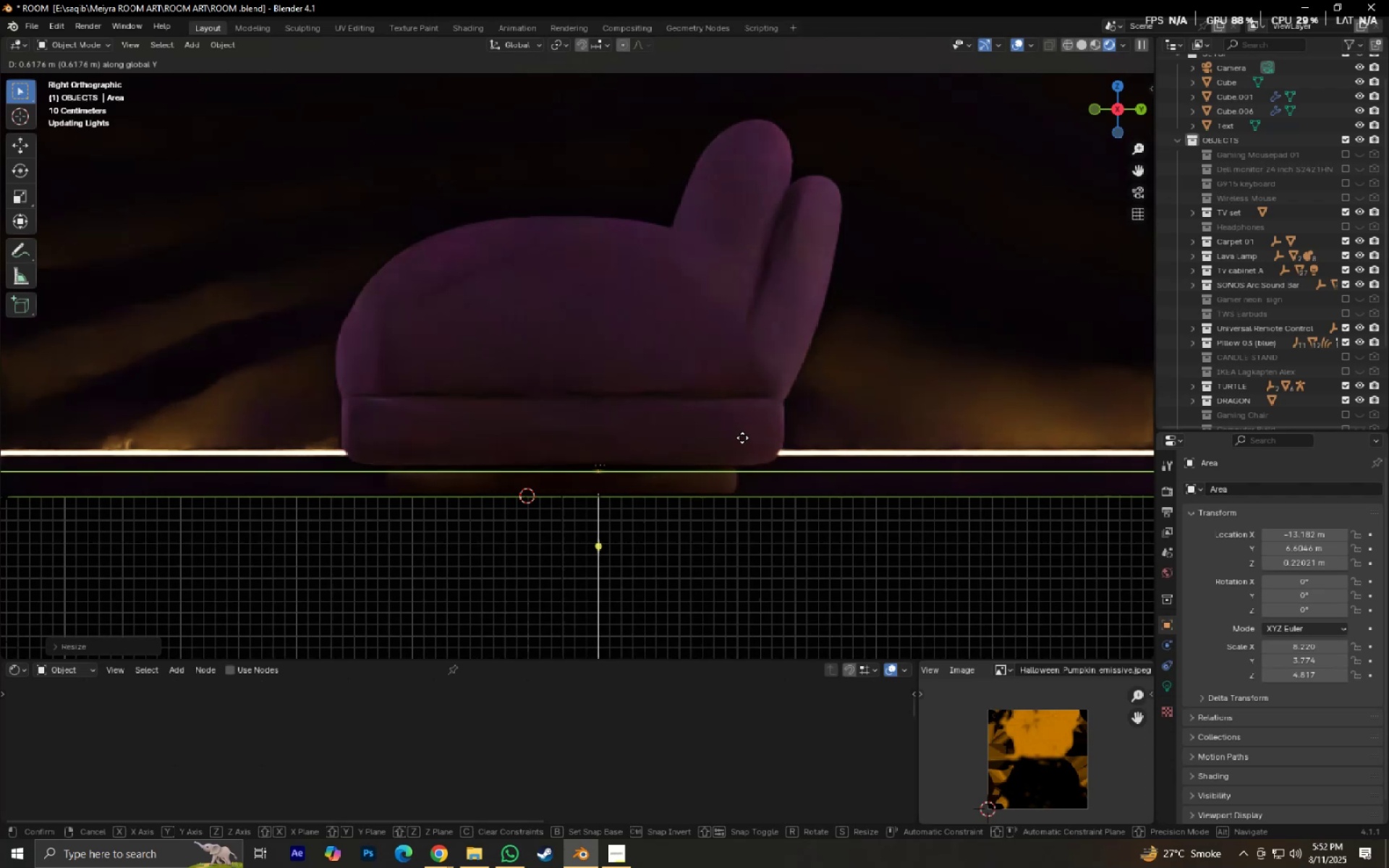 
scroll: coordinate [683, 446], scroll_direction: up, amount: 5.0
 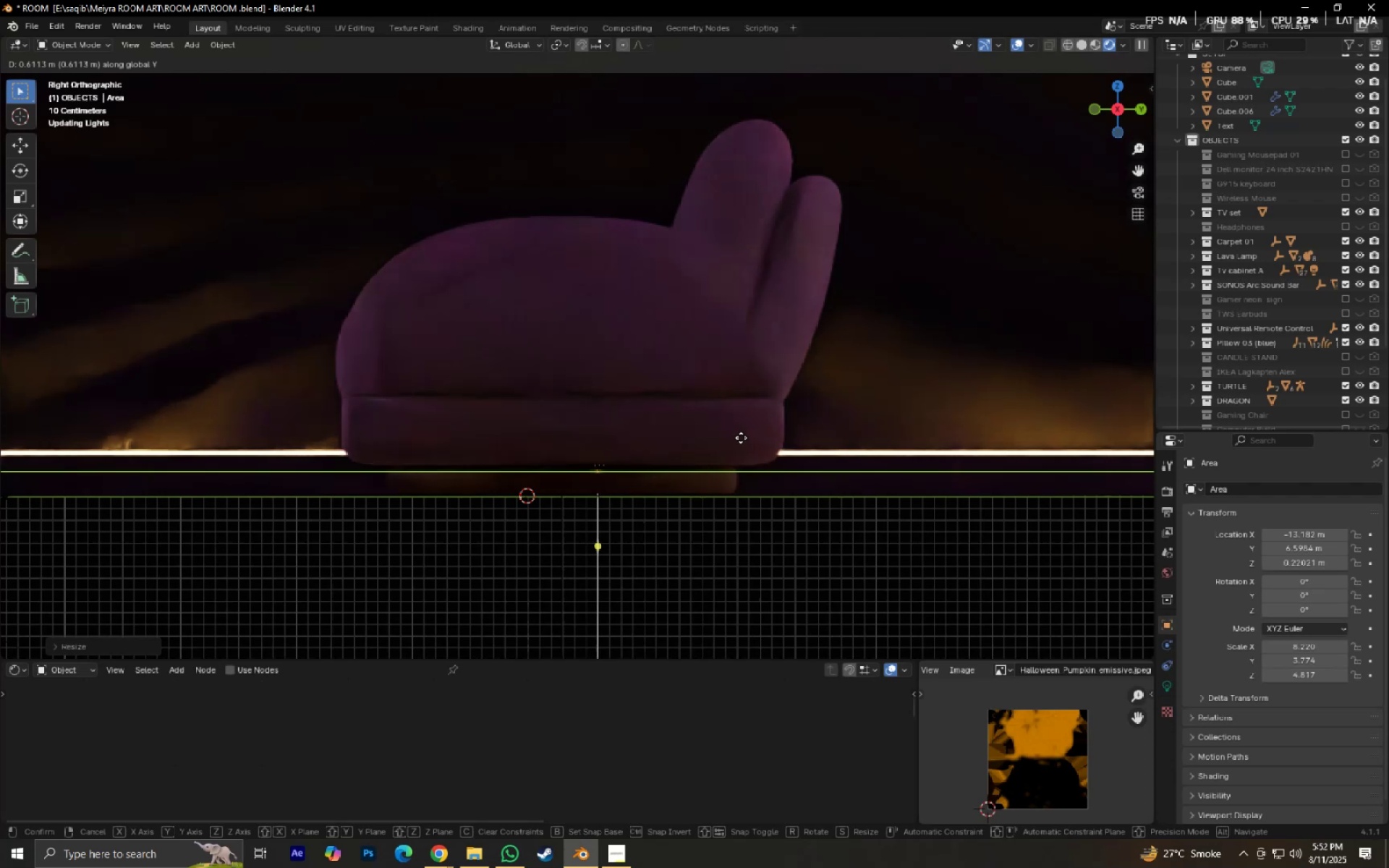 
left_click([729, 436])
 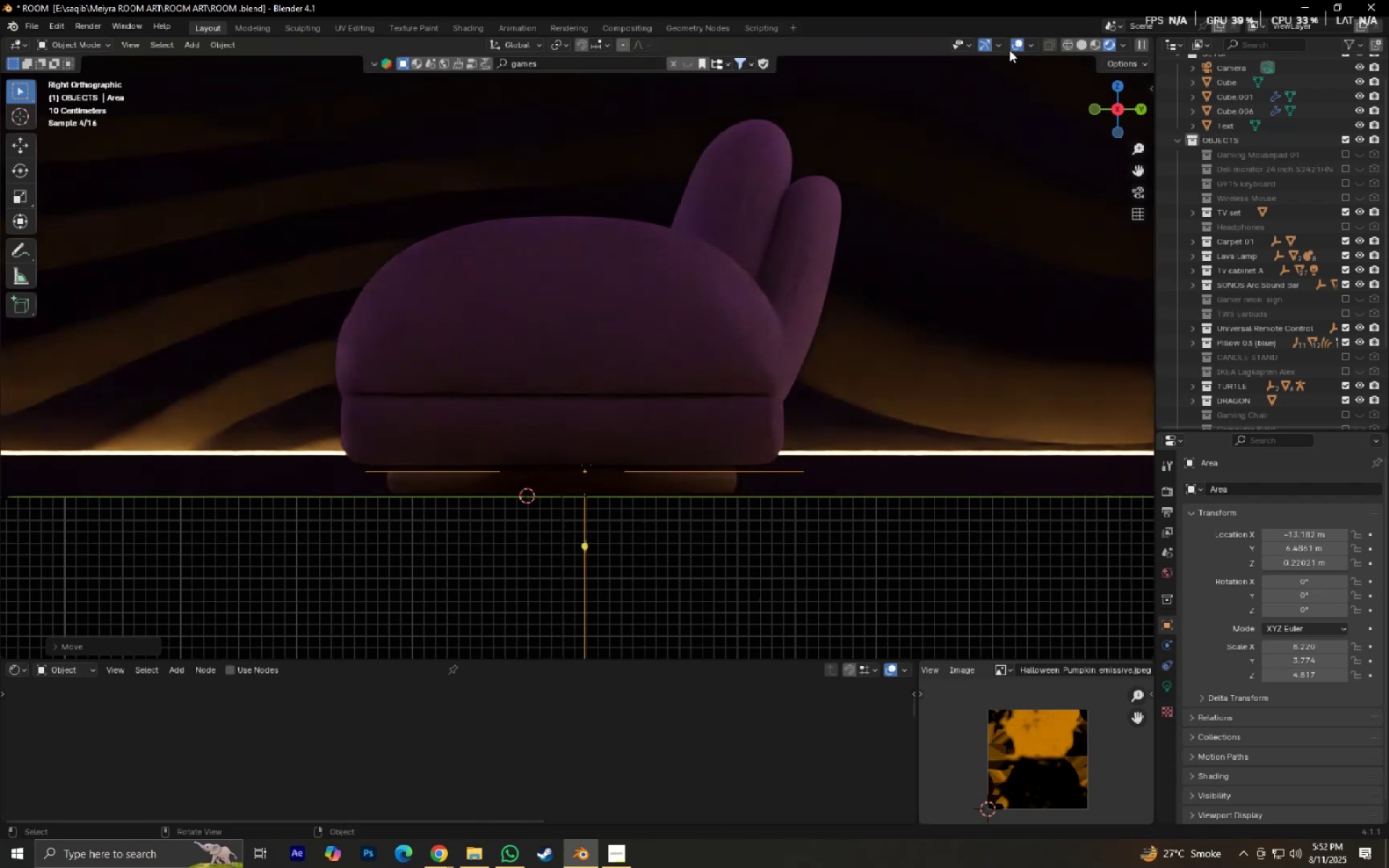 
left_click([1015, 46])
 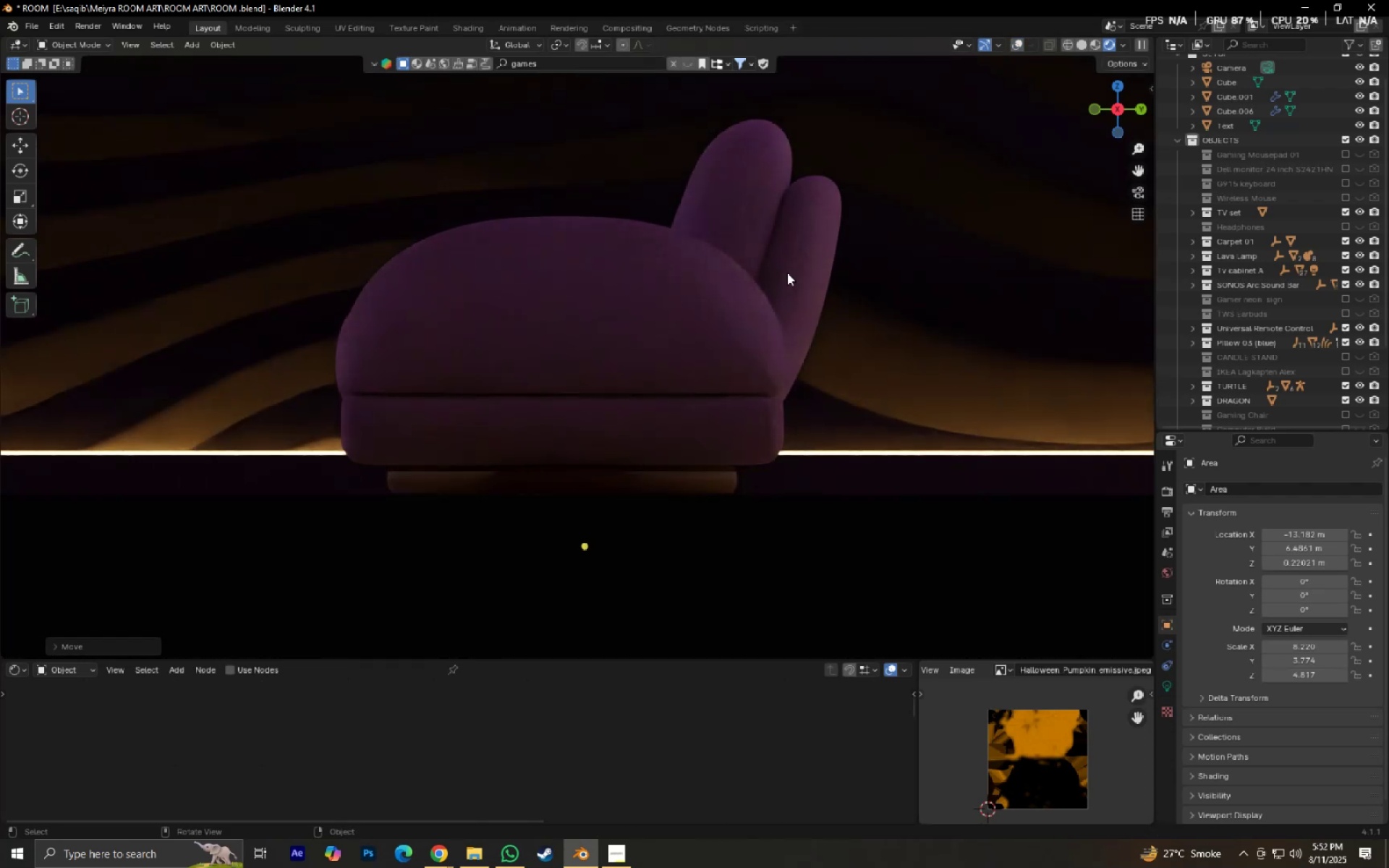 
type(gy)
 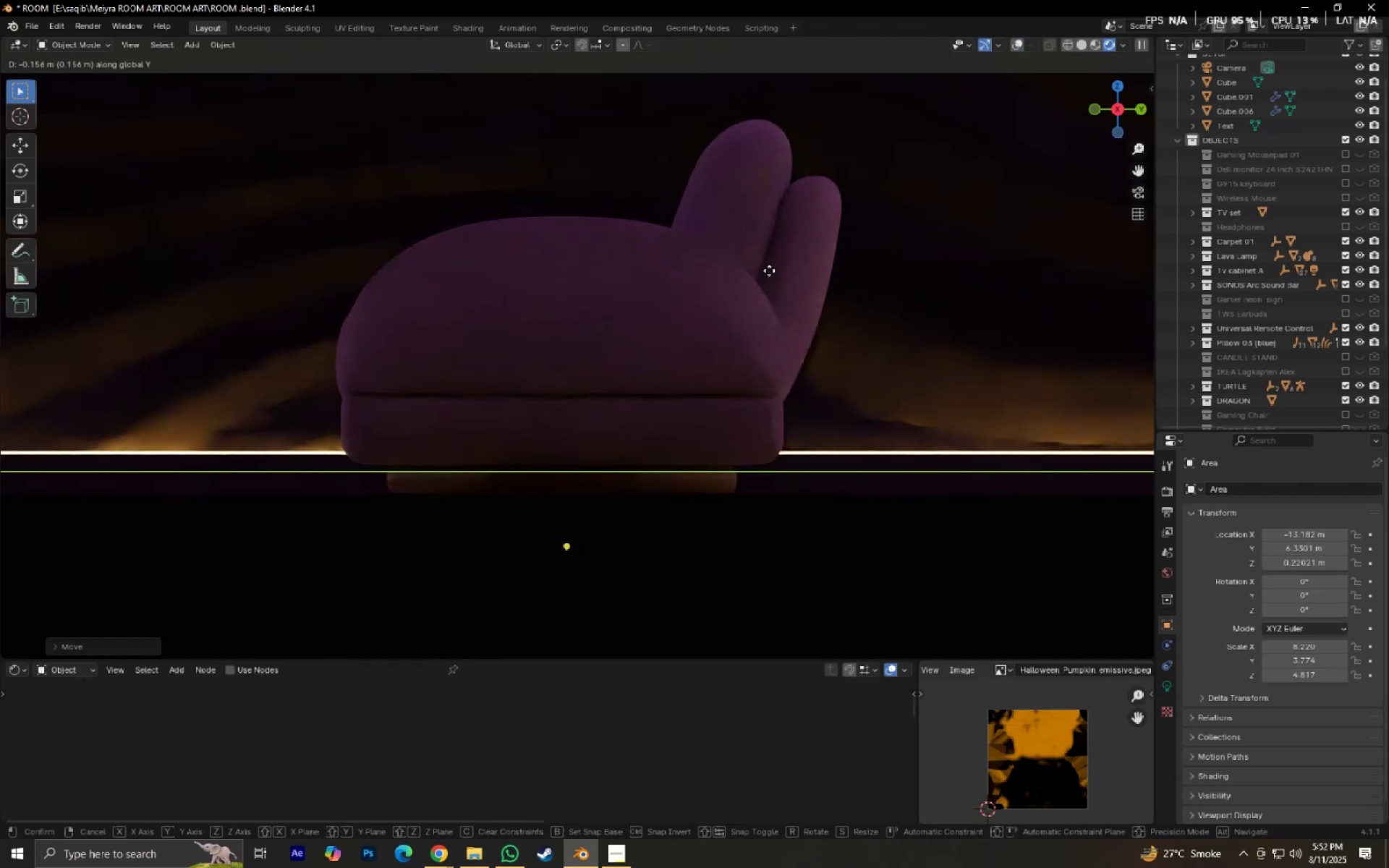 
left_click([769, 271])
 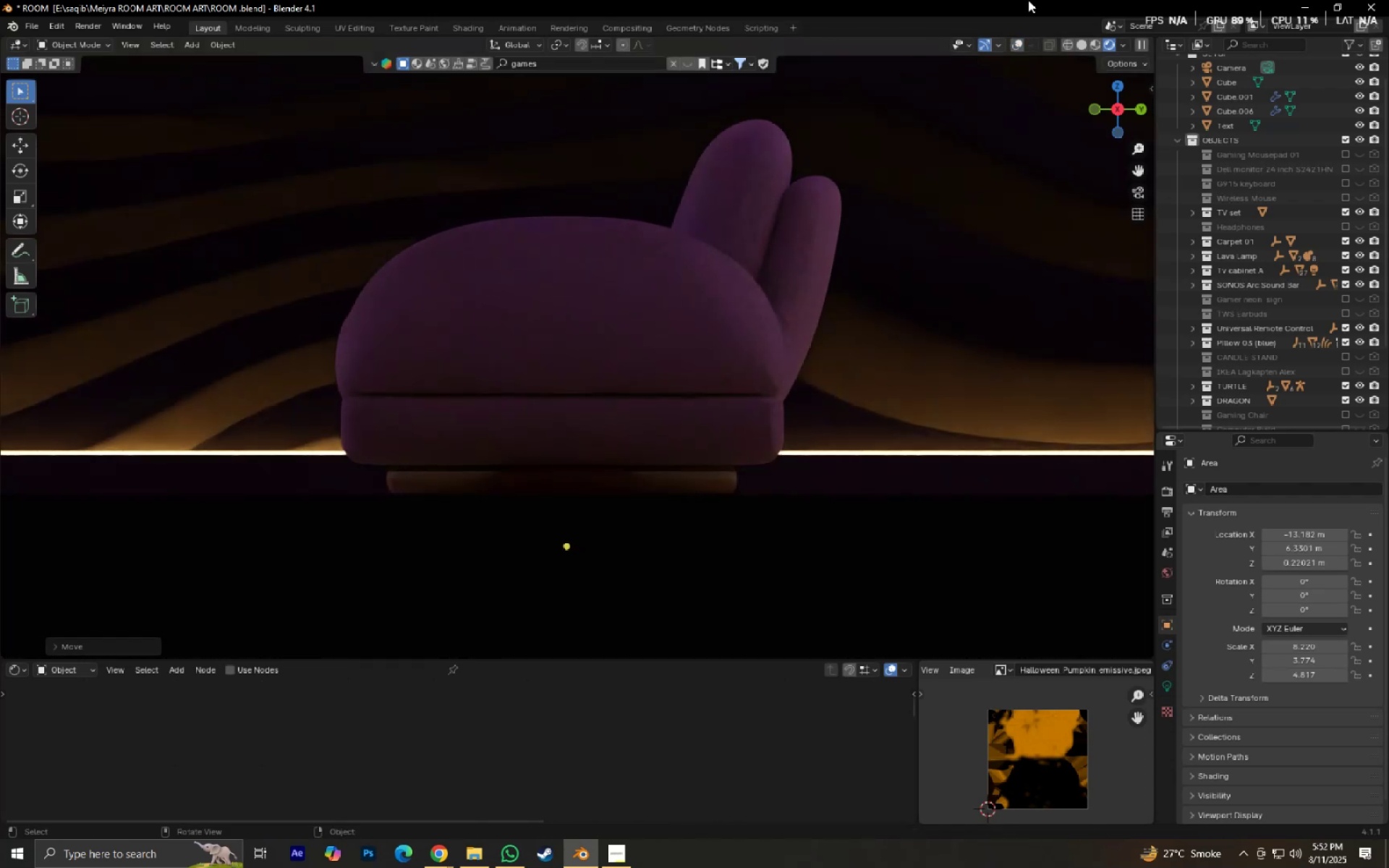 
left_click([1012, 46])
 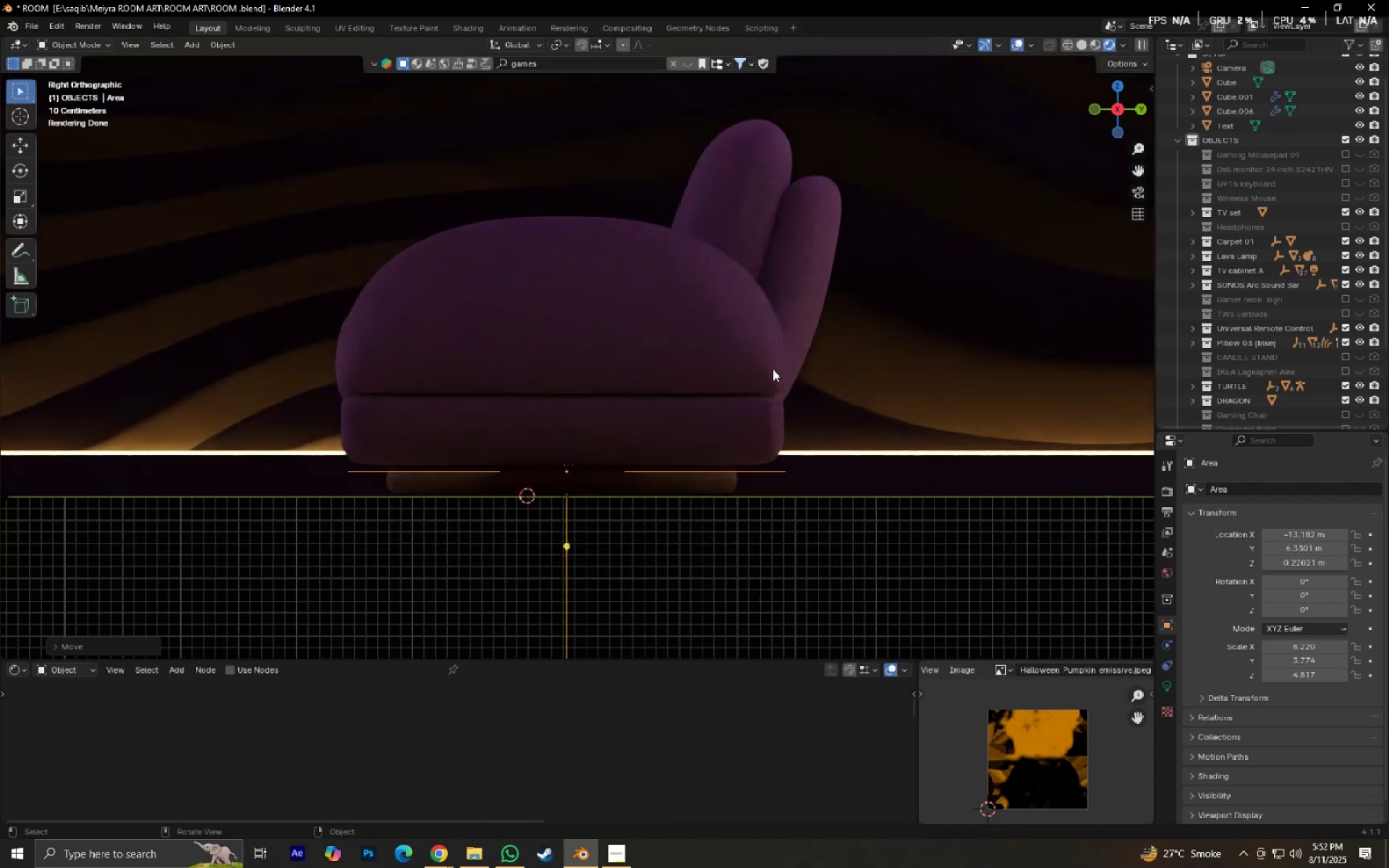 
type(gz)
 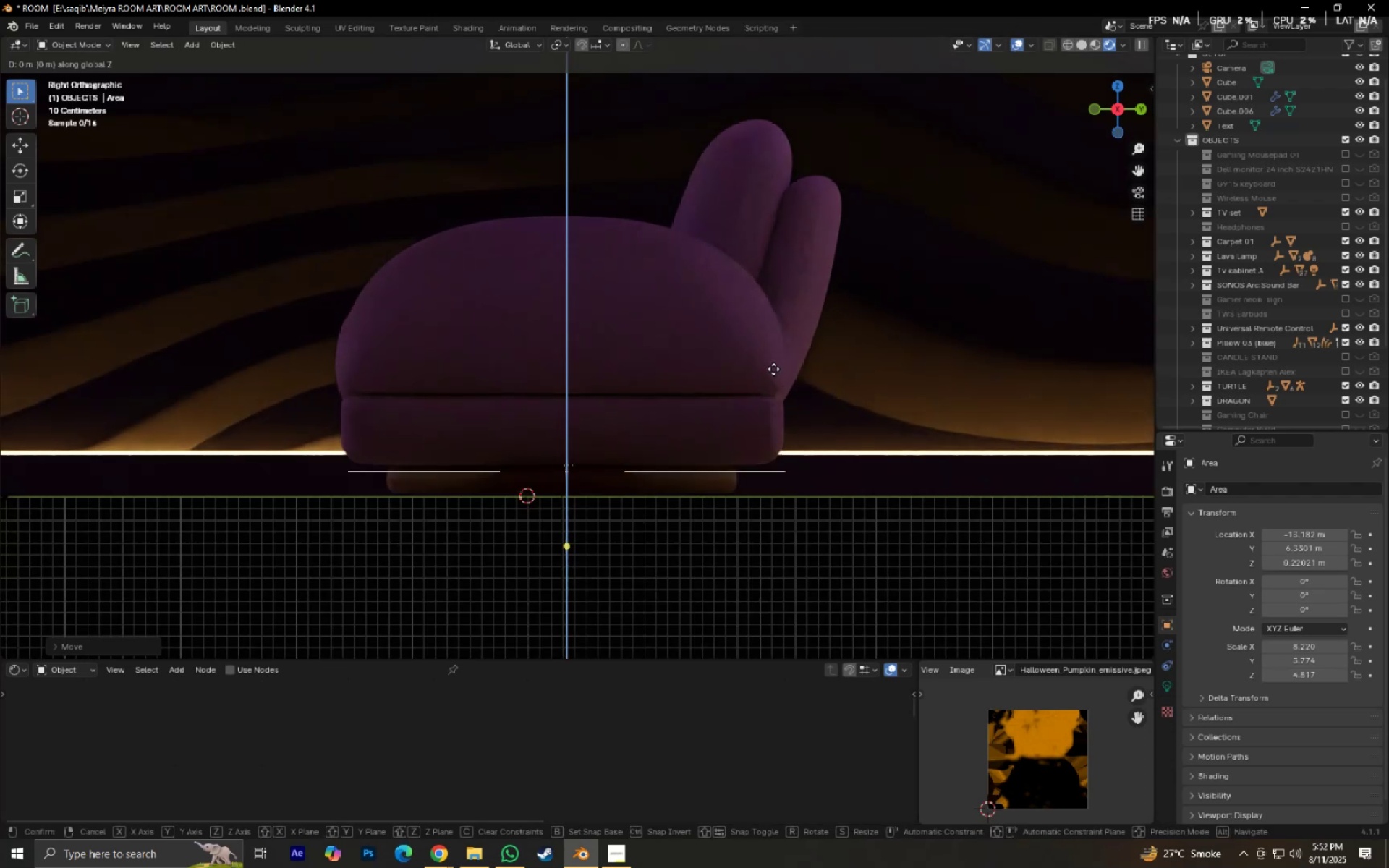 
hold_key(key=ShiftLeft, duration=0.87)
left_click([776, 341])
 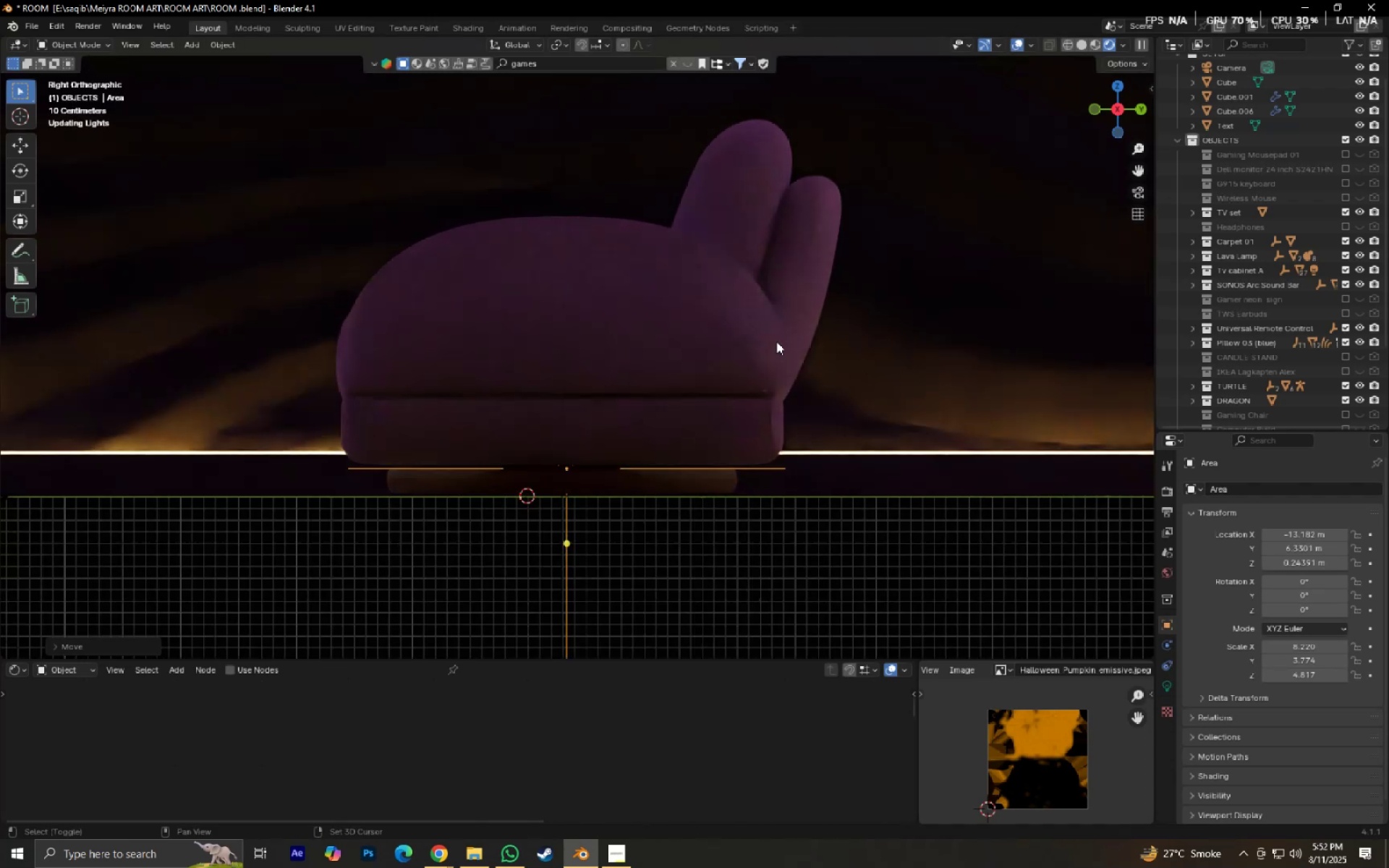 
hold_key(key=ShiftLeft, duration=1.94)
 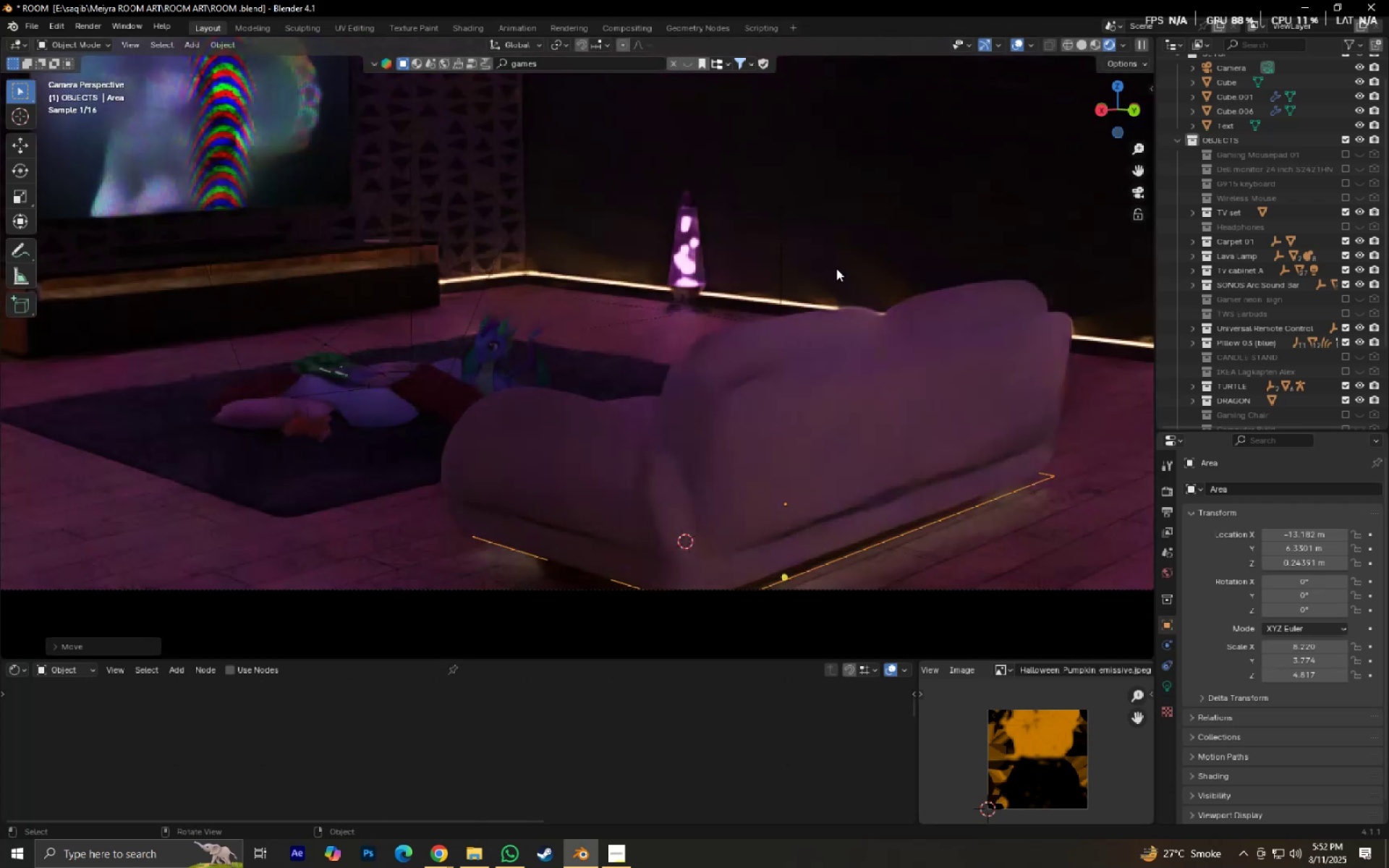 
key(Numpad0)
 